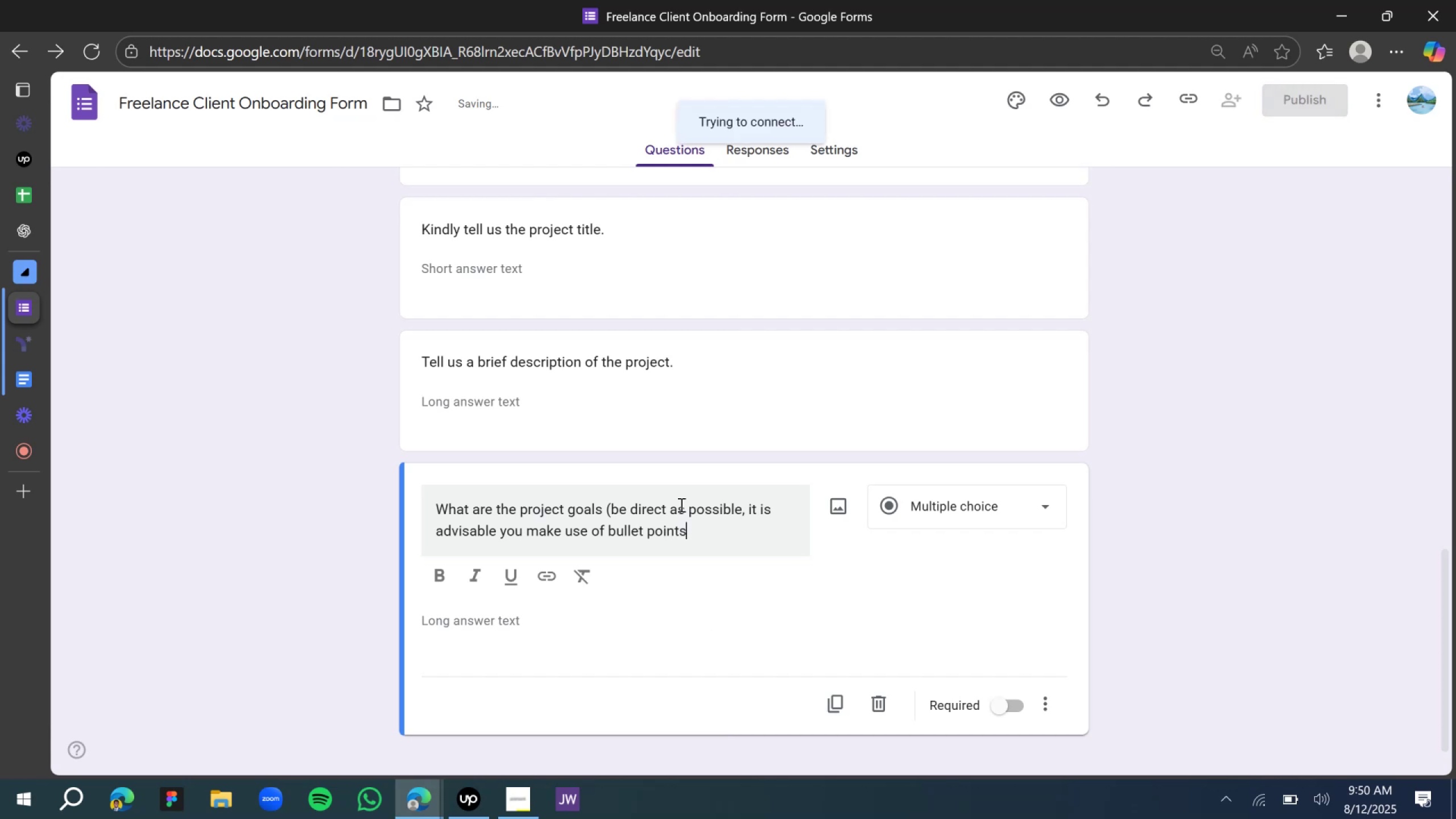 
key(Shift+0)
 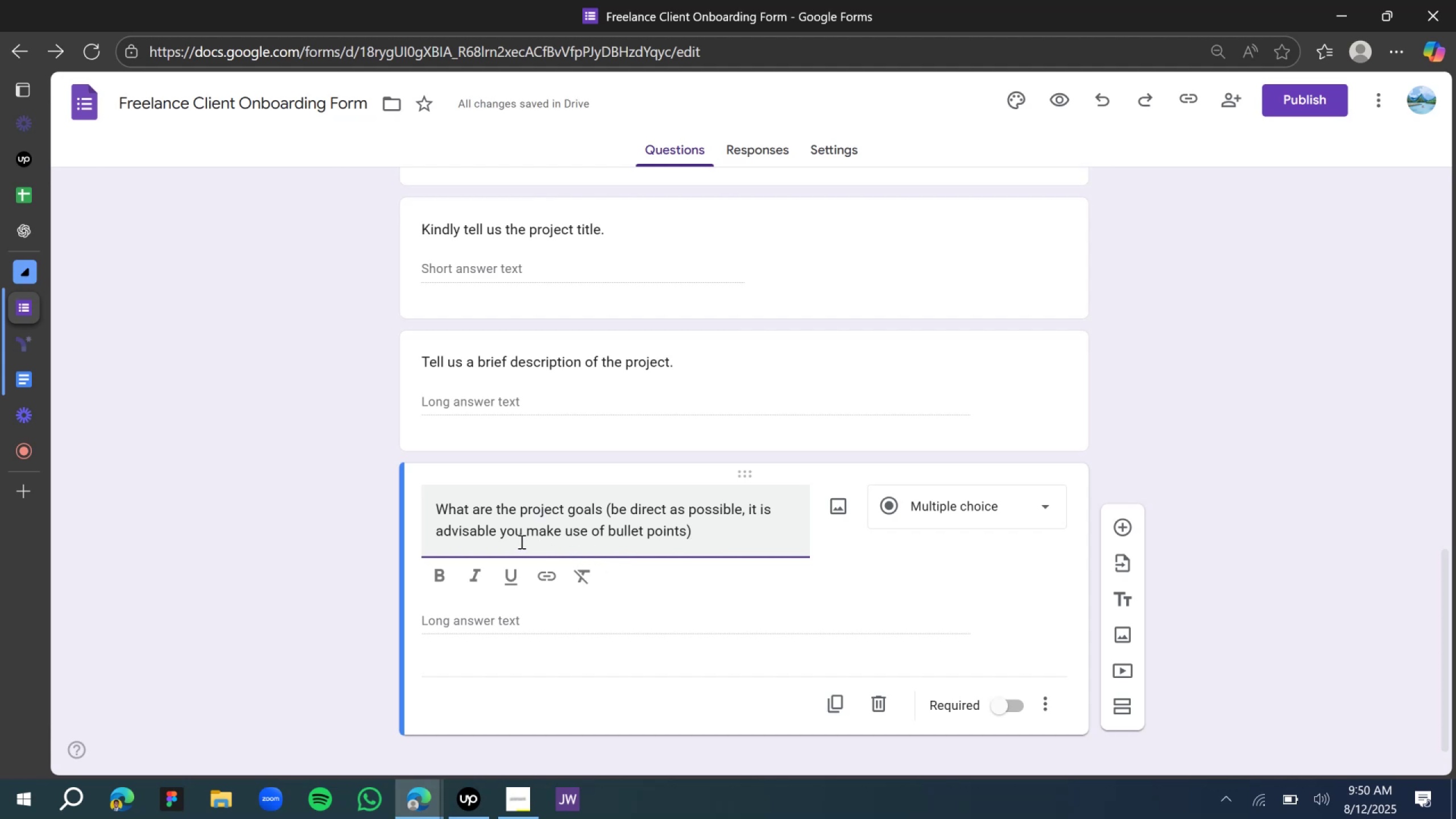 
left_click([286, 526])
 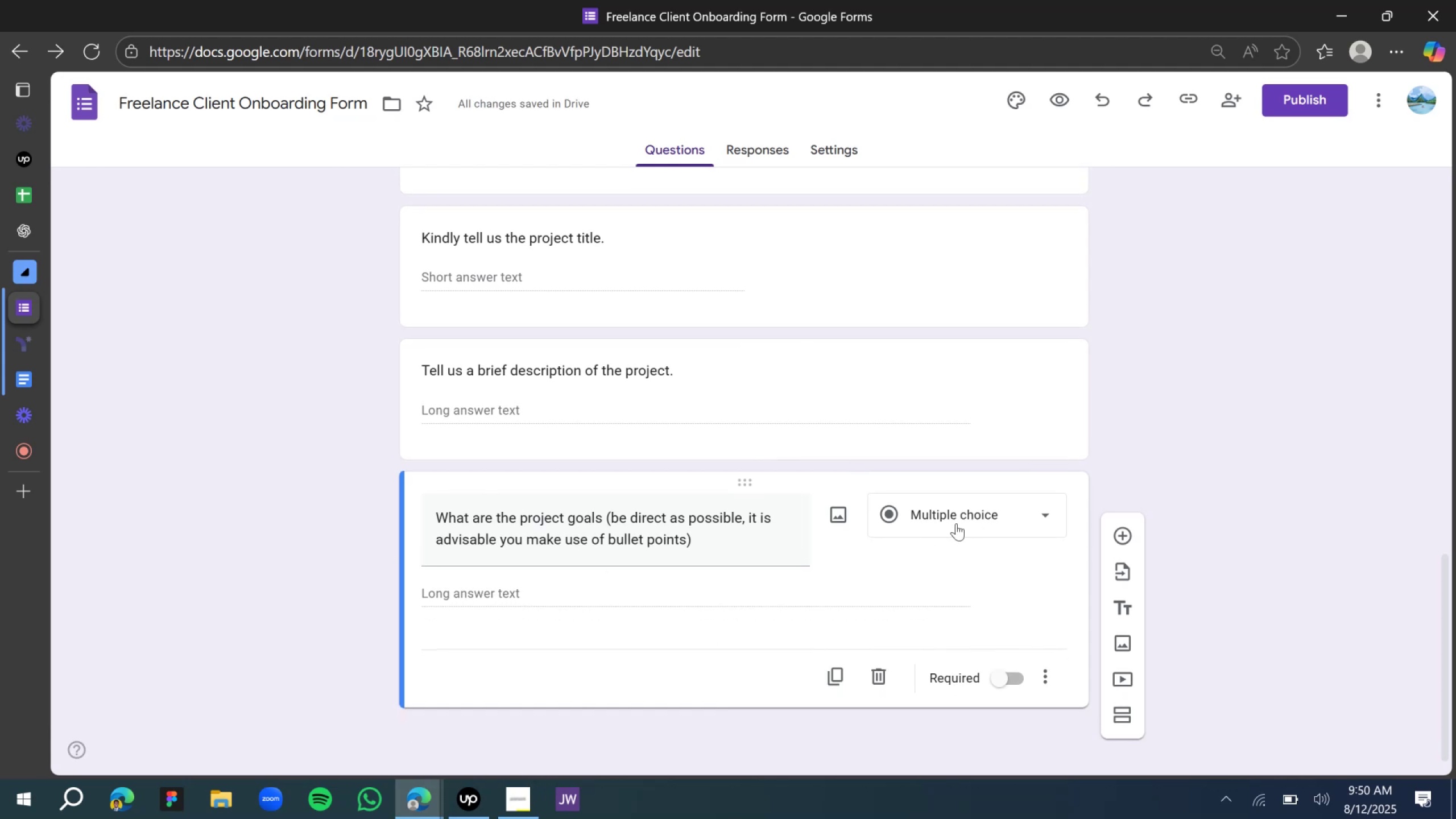 
mouse_move([1013, 502])
 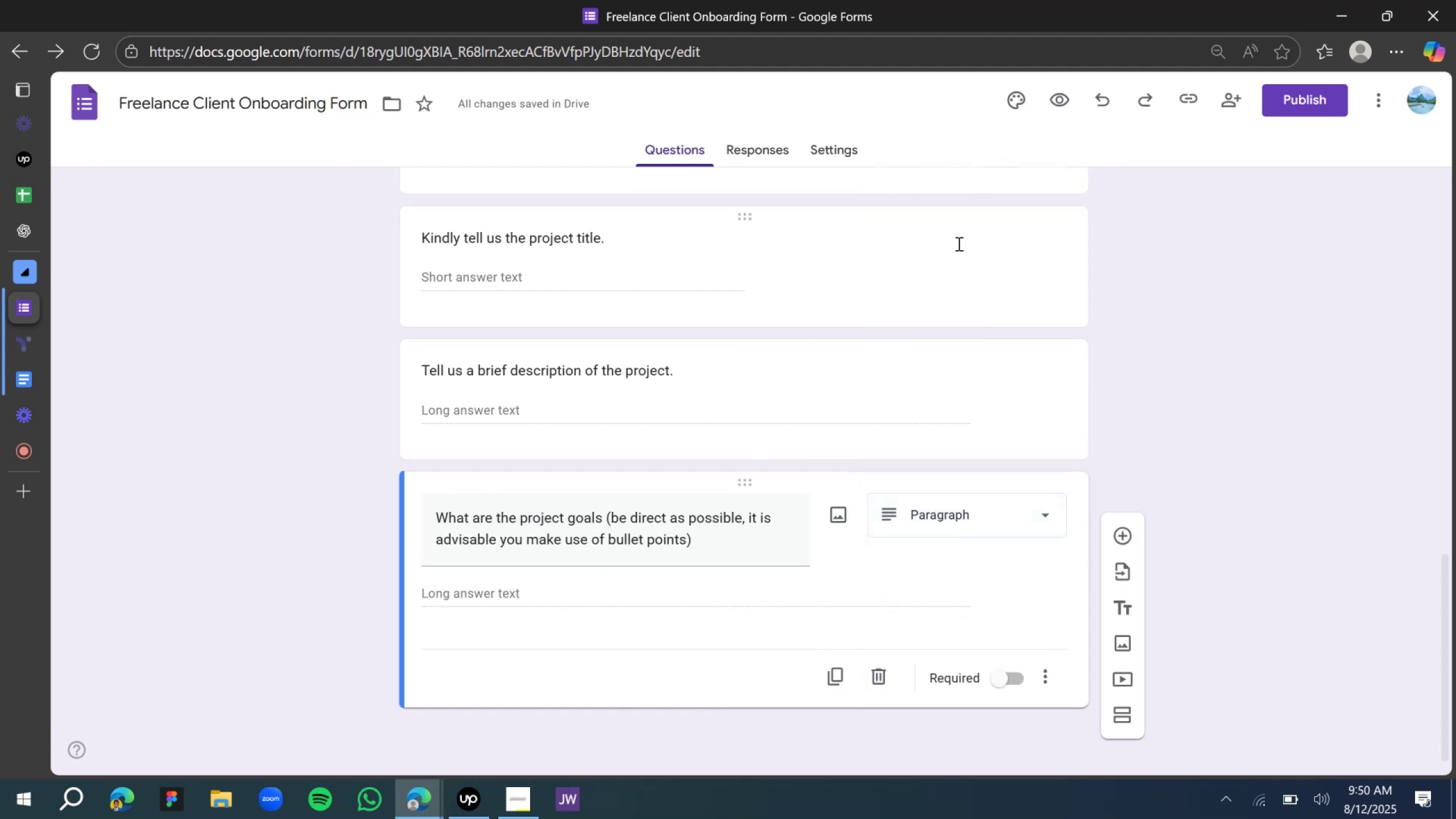 
scroll: coordinate [925, 465], scroll_direction: up, amount: 2.0
 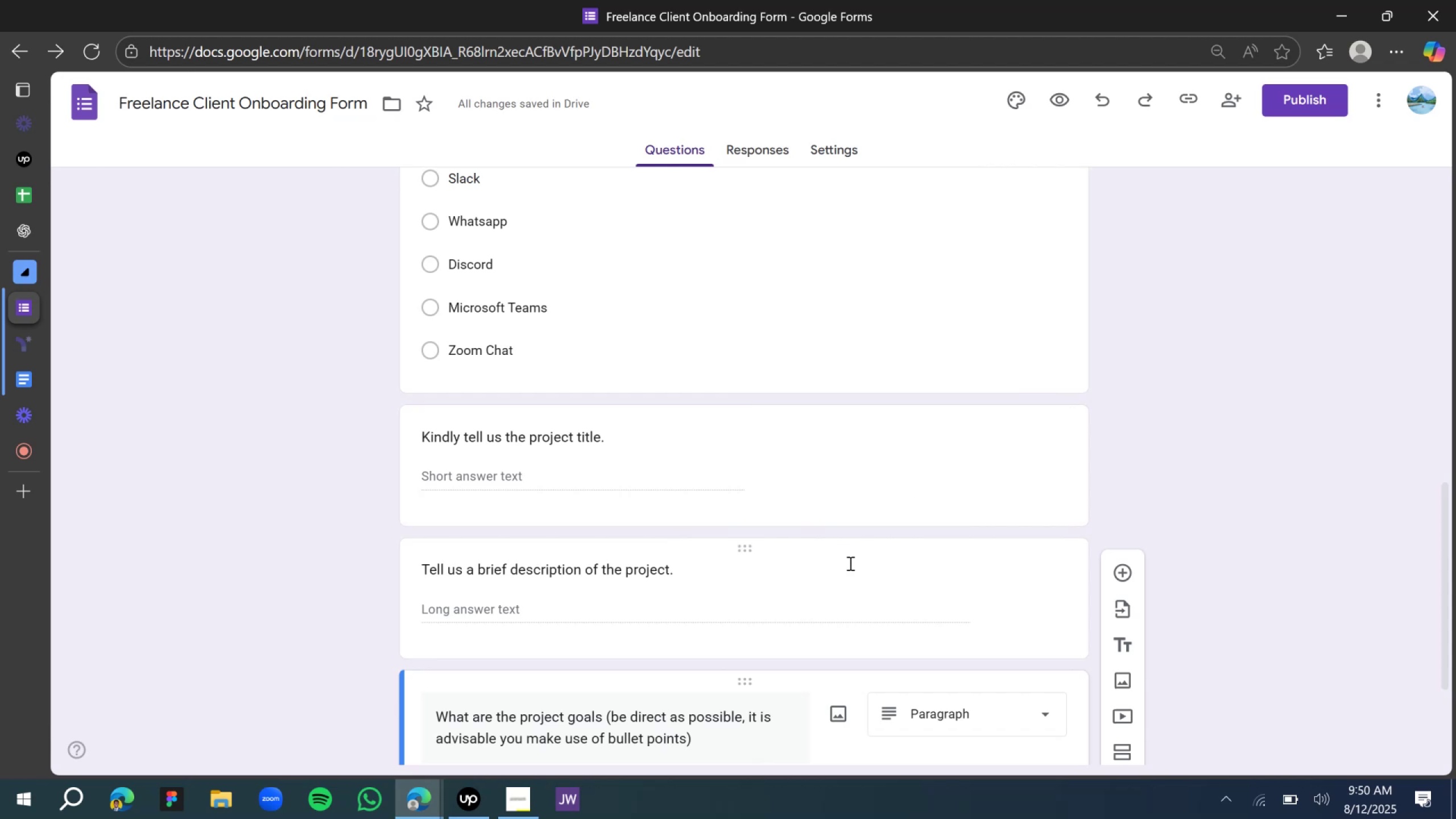 
left_click([846, 572])
 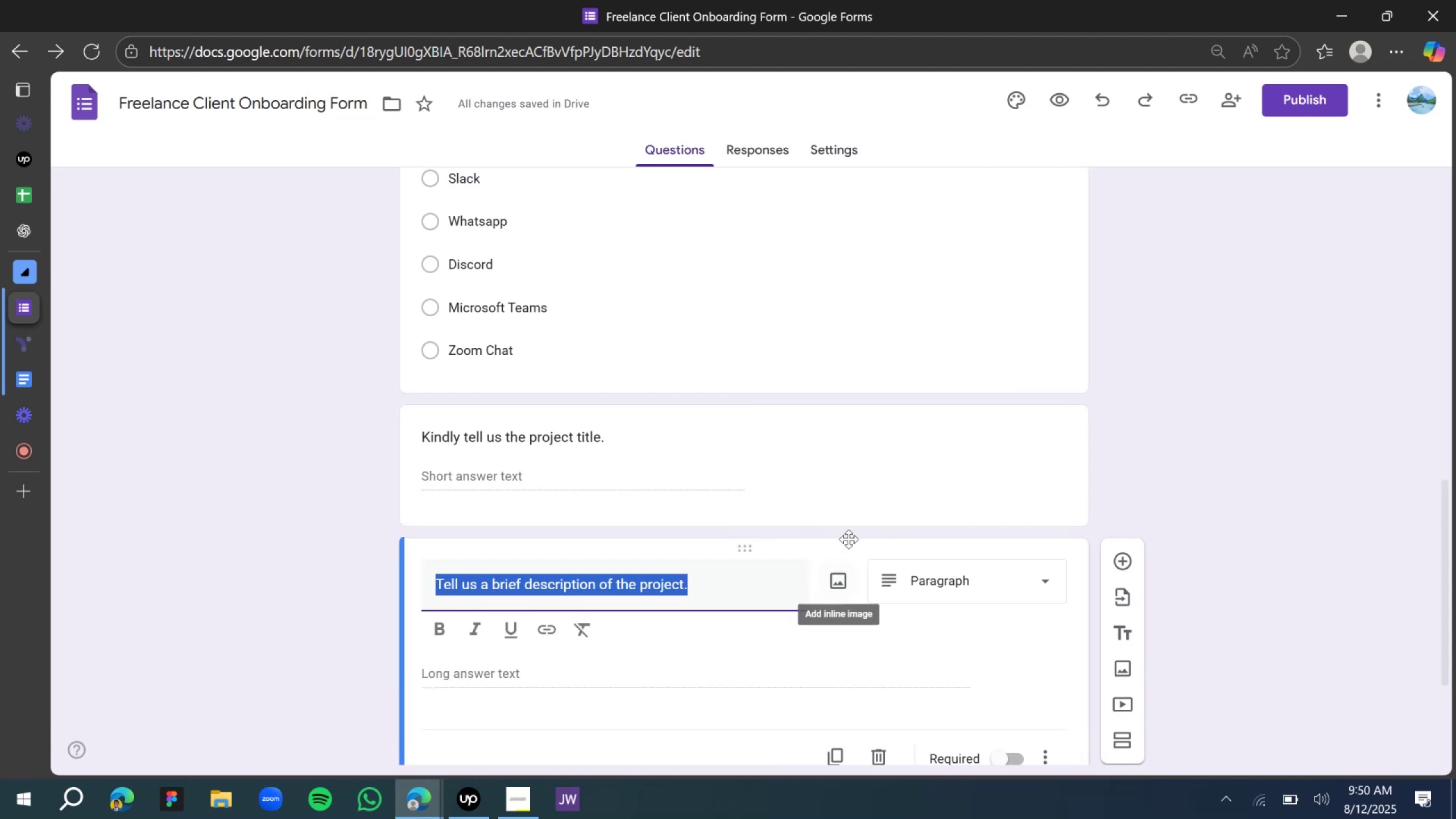 
left_click([826, 452])
 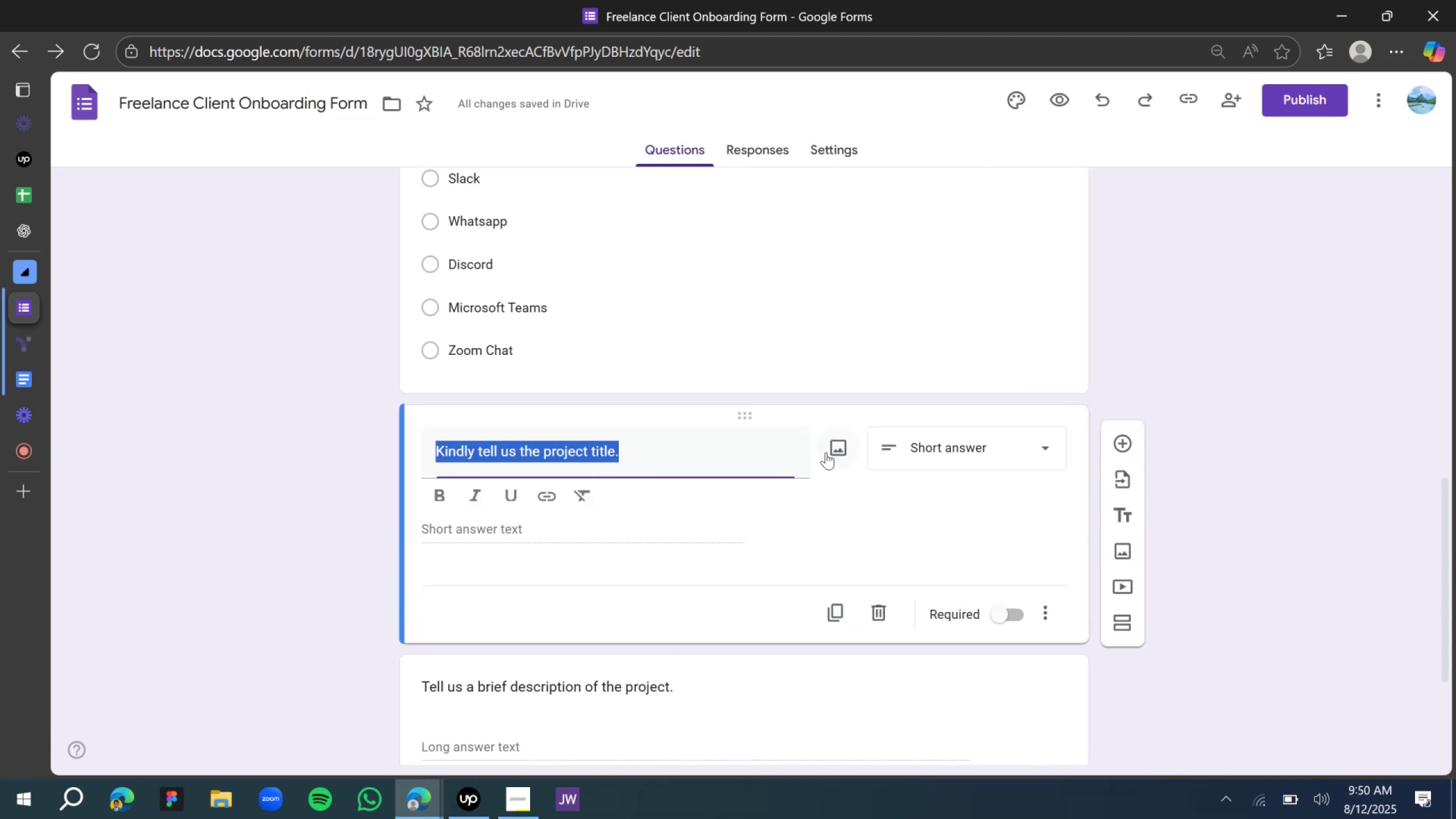 
scroll: coordinate [827, 459], scroll_direction: down, amount: 6.0
 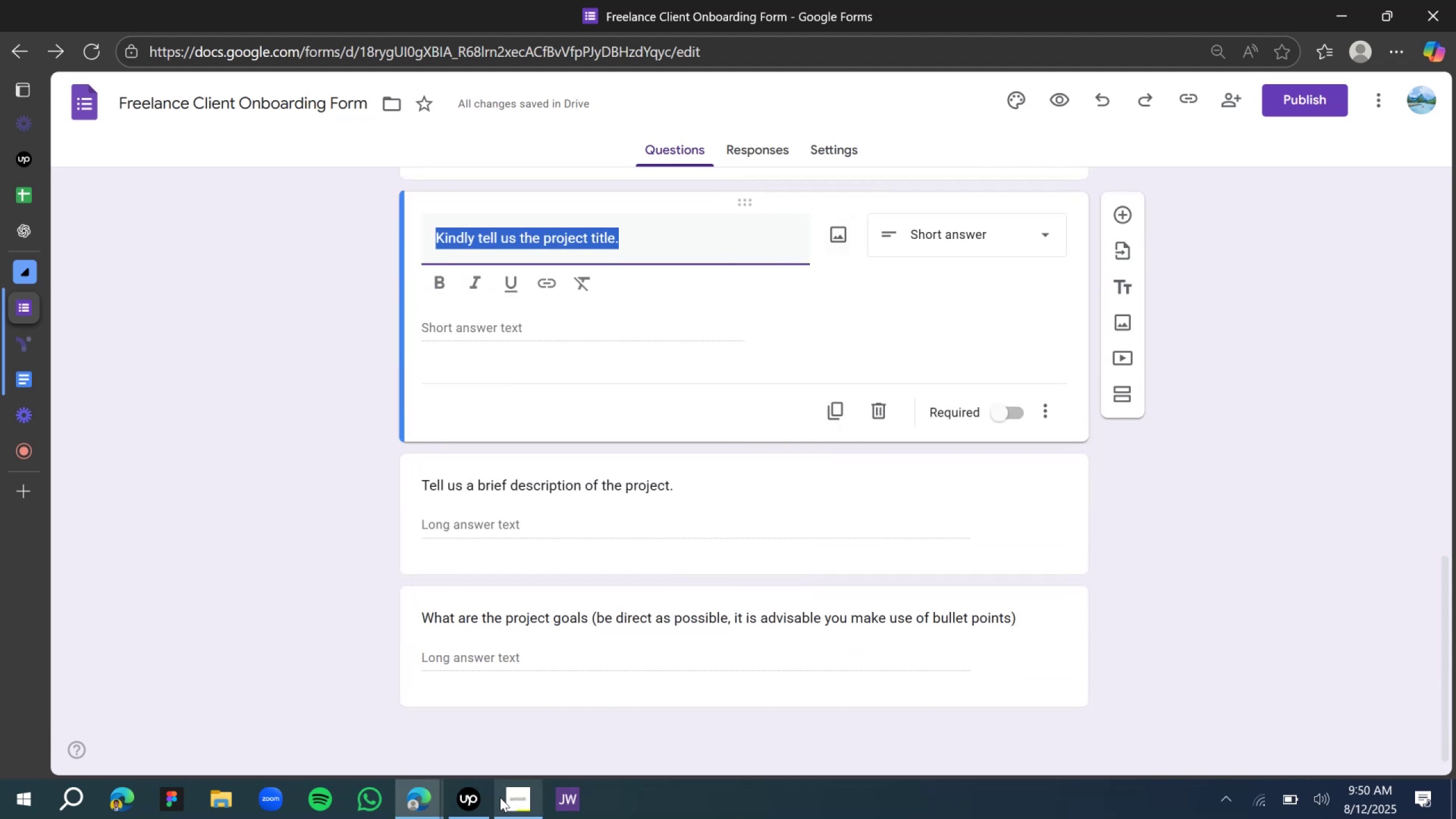 
left_click([517, 797])
 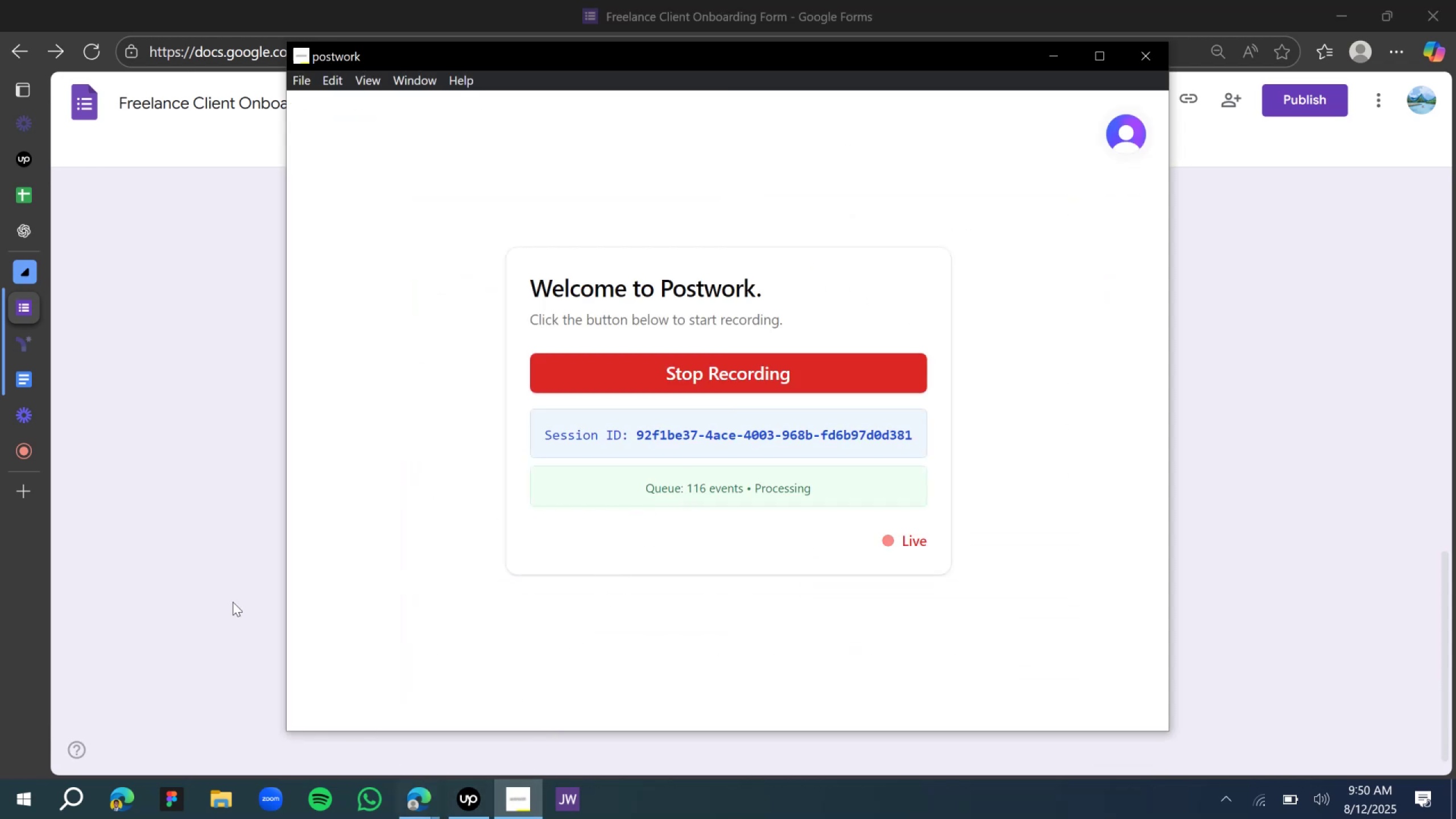 
wait(5.94)
 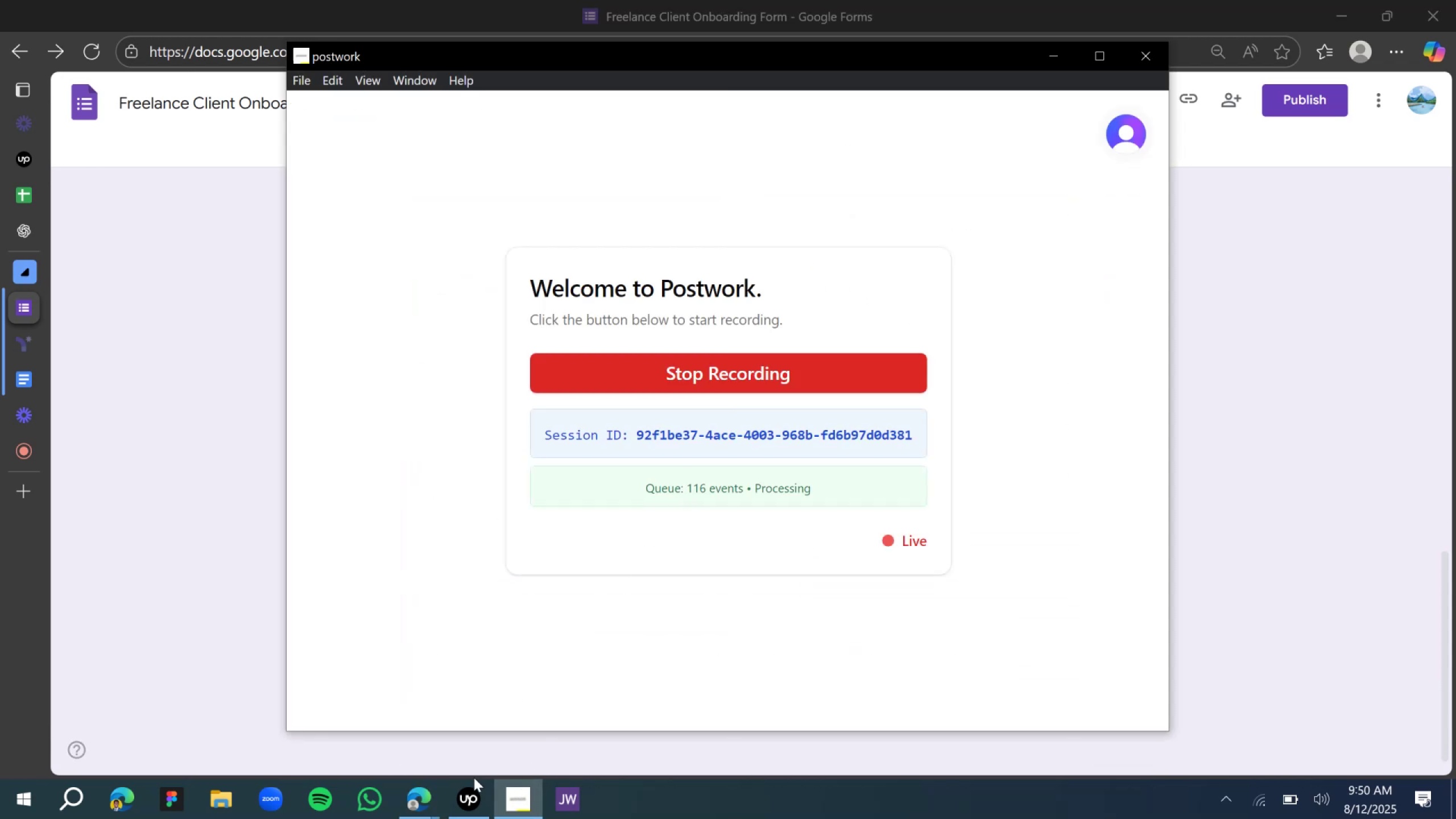 
left_click([91, 452])
 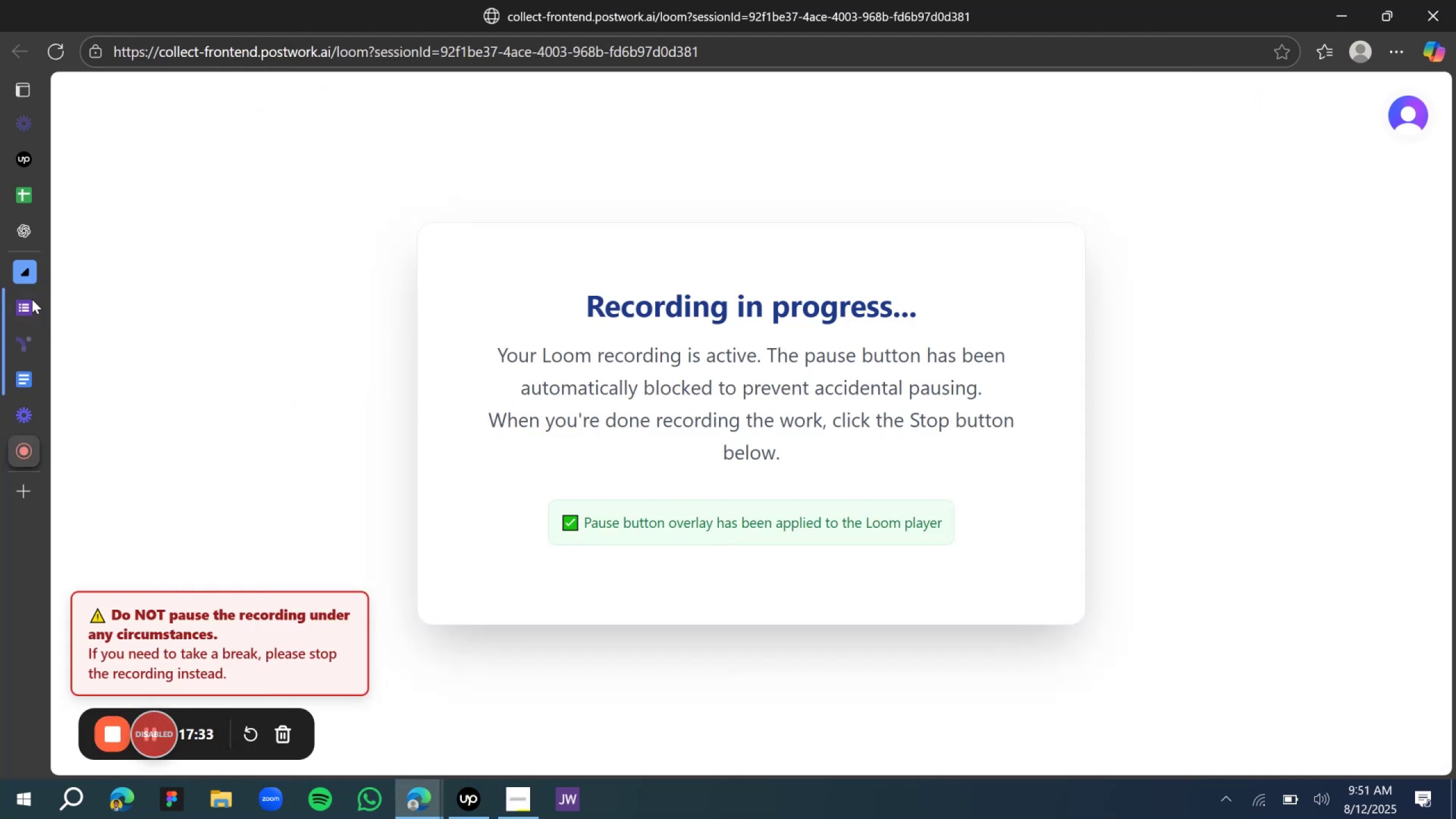 
left_click([97, 305])
 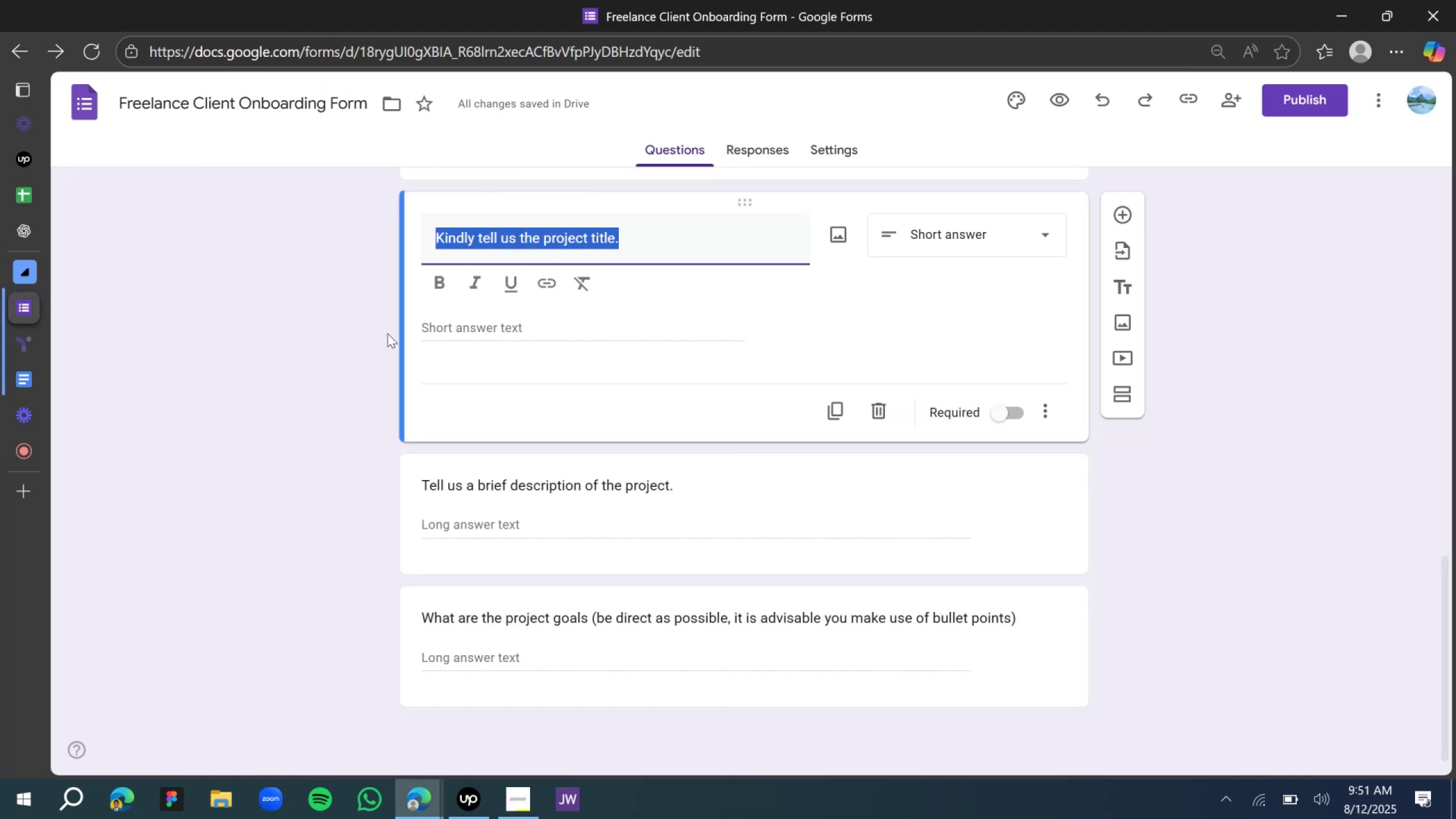 
left_click([293, 366])
 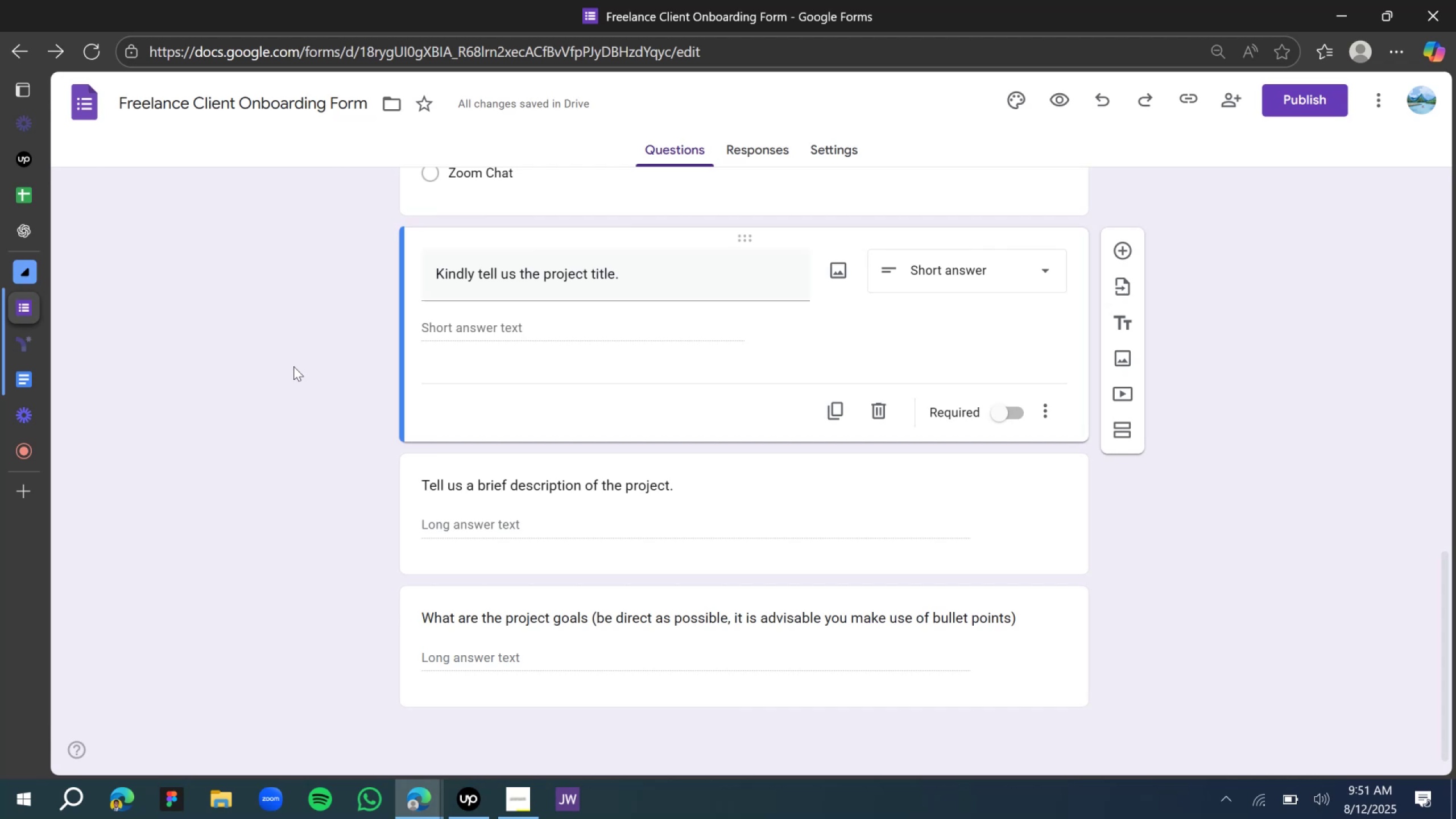 
wait(20.56)
 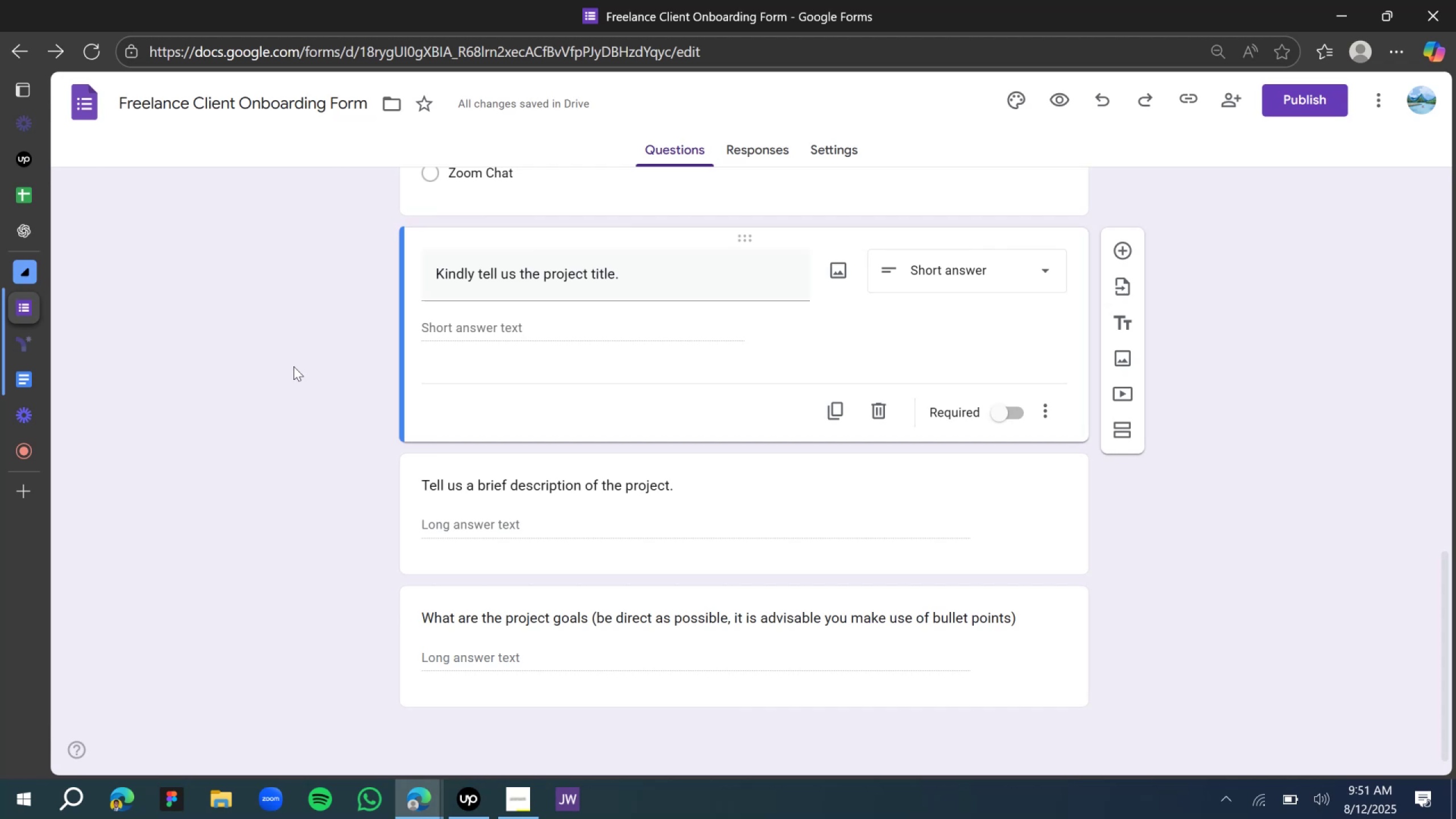 
left_click([259, 405])
 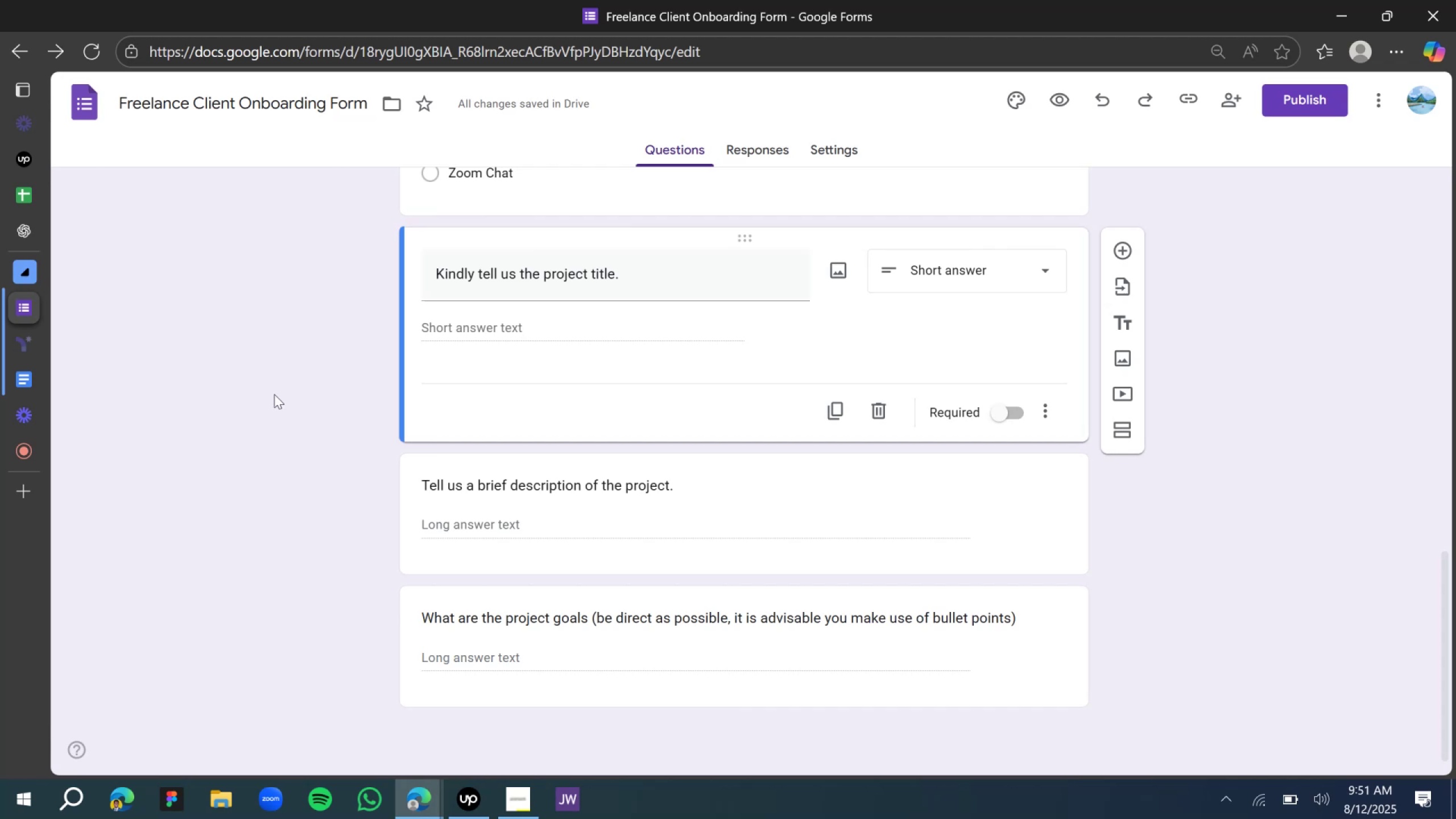 
scroll: coordinate [446, 398], scroll_direction: down, amount: 3.0
 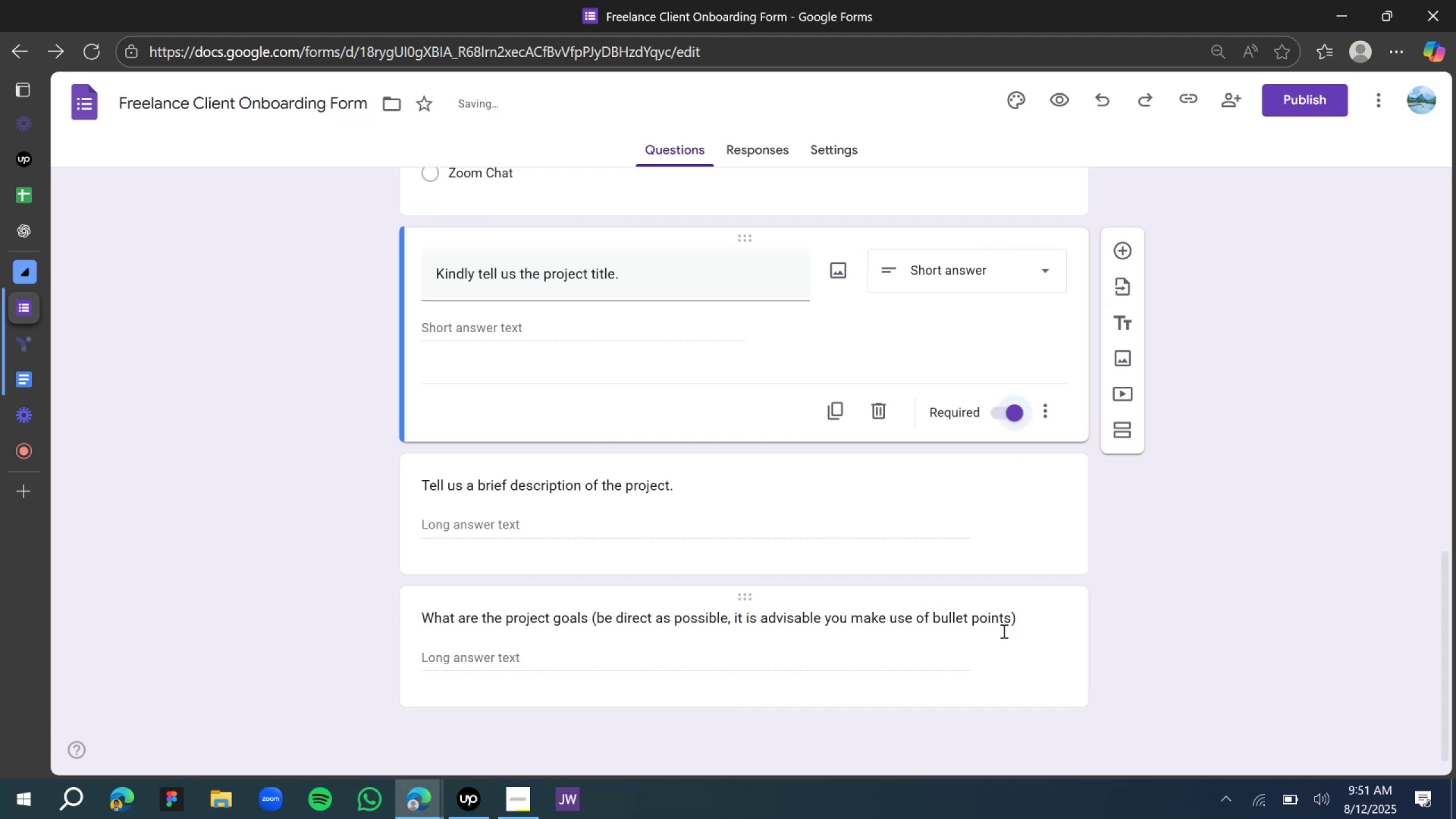 
left_click([1016, 533])
 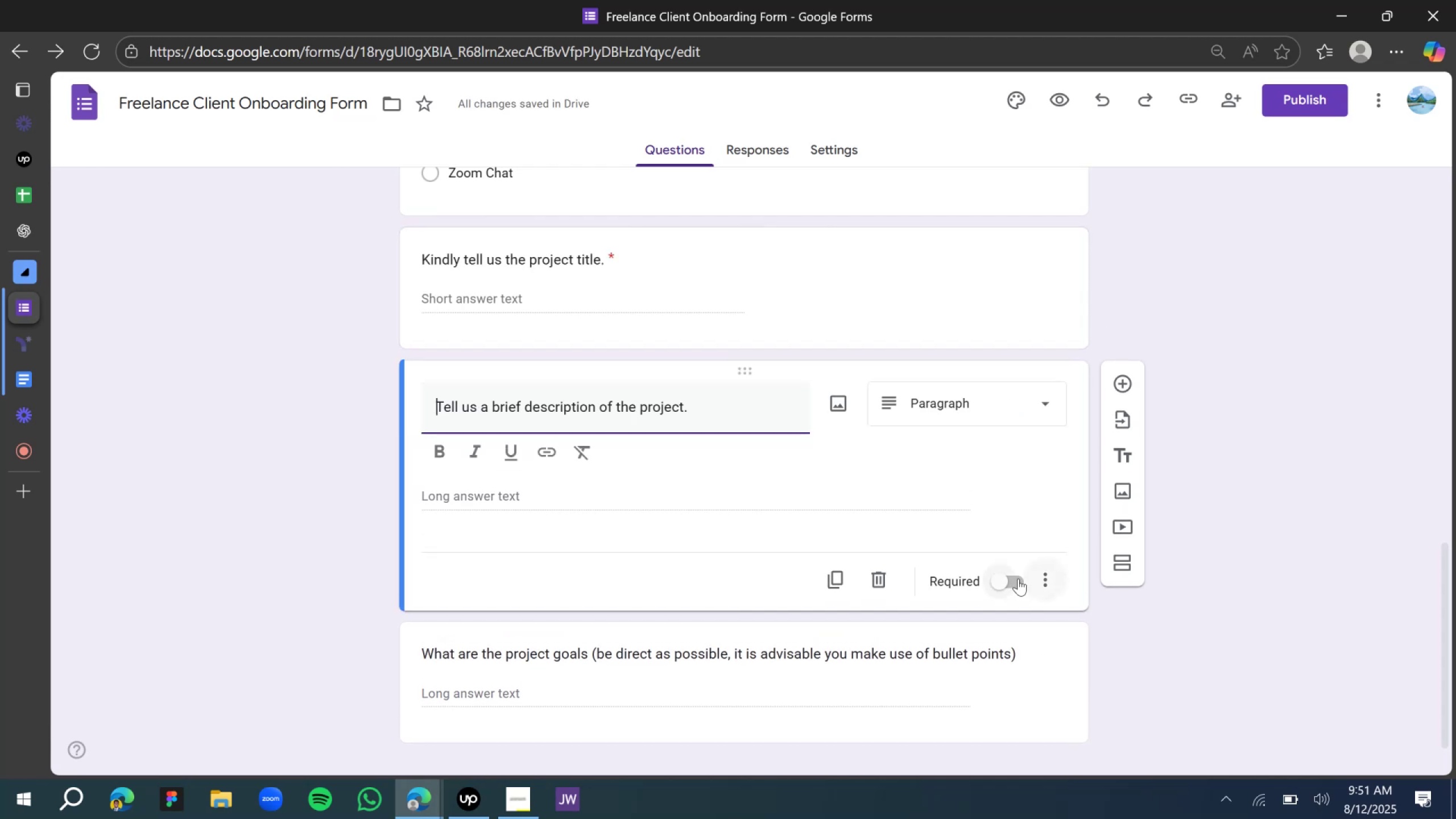 
left_click([1016, 585])
 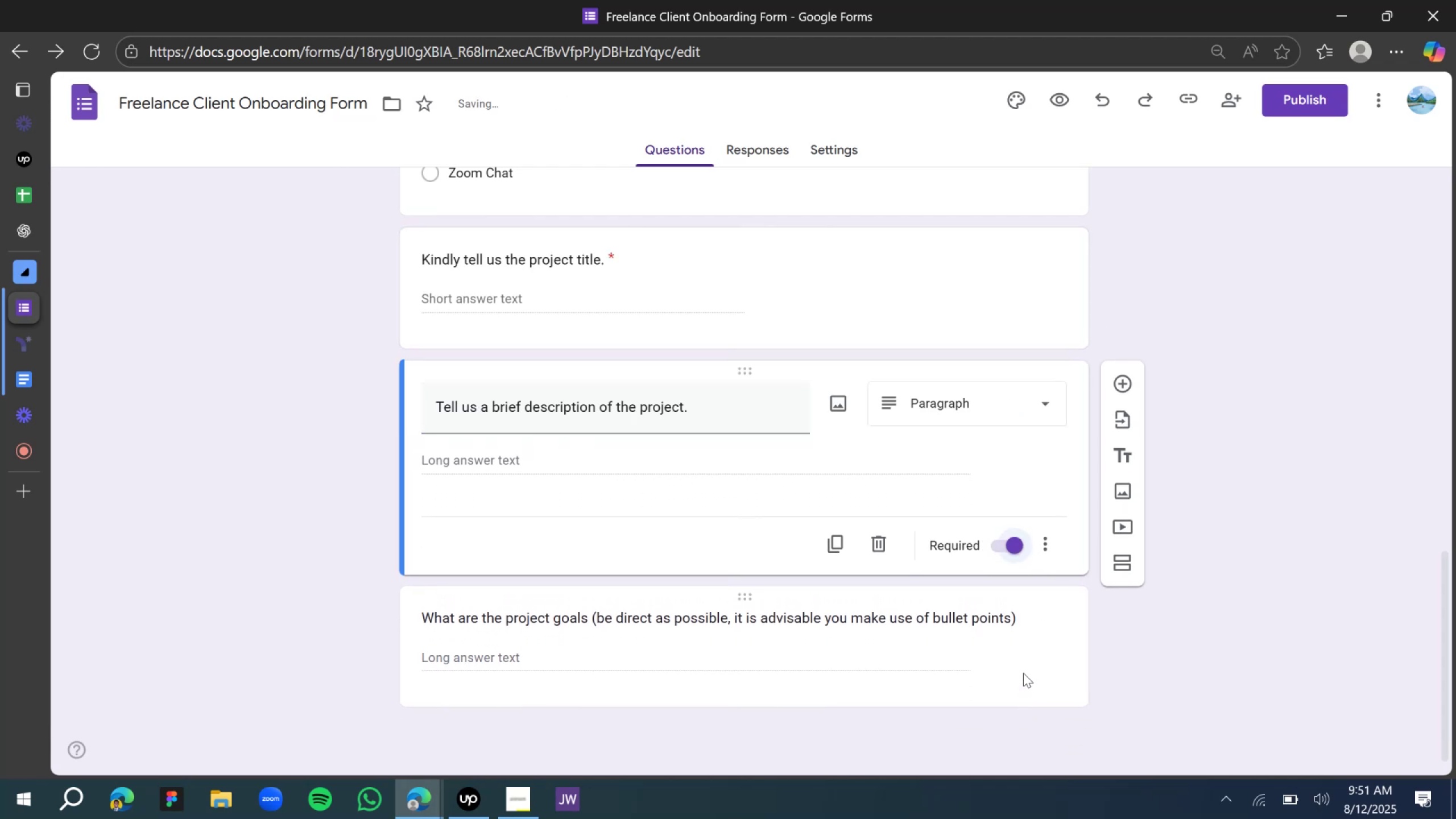 
left_click([1024, 673])
 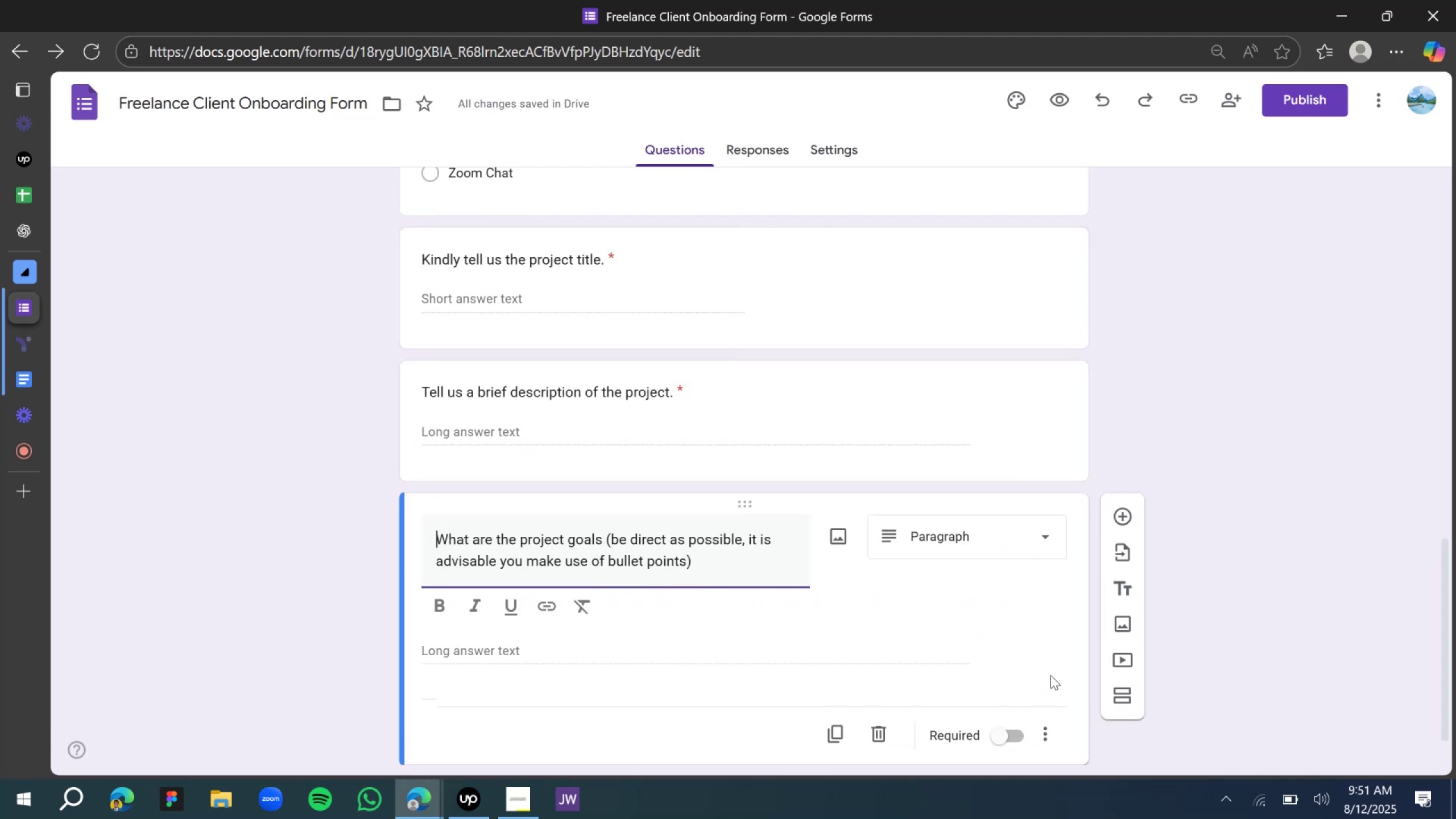 
left_click([1019, 731])
 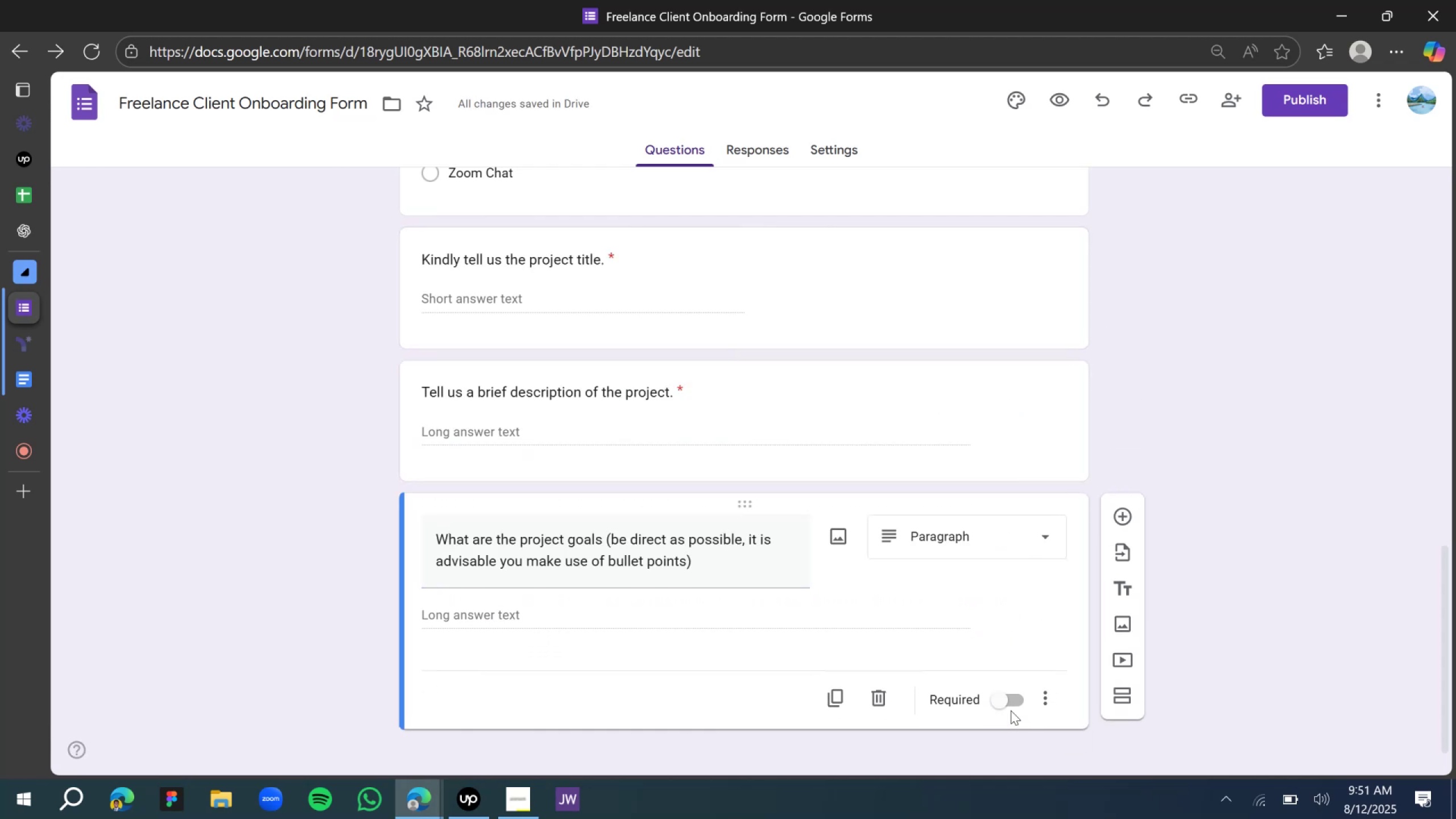 
left_click([1008, 699])
 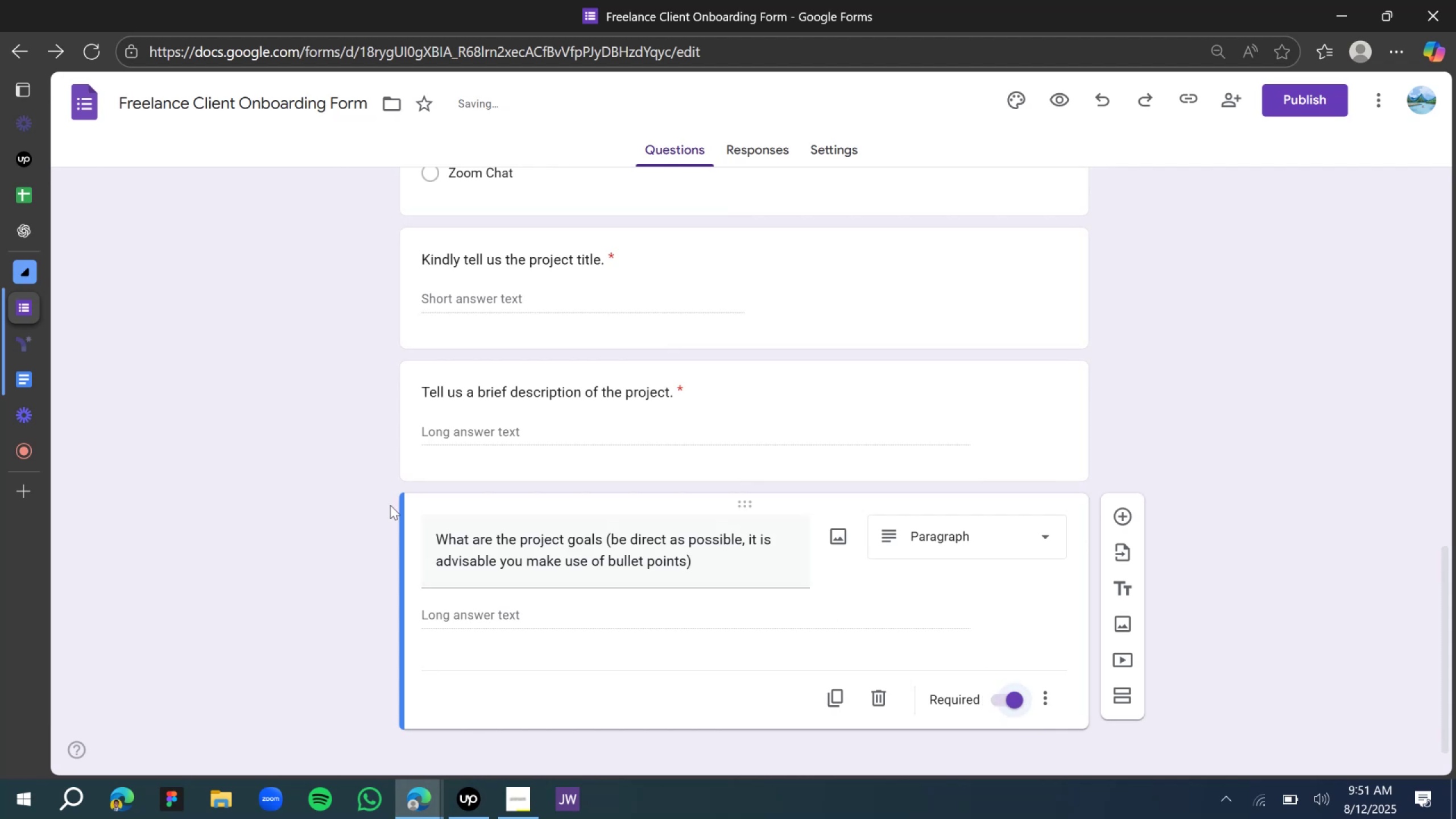 
left_click([284, 482])
 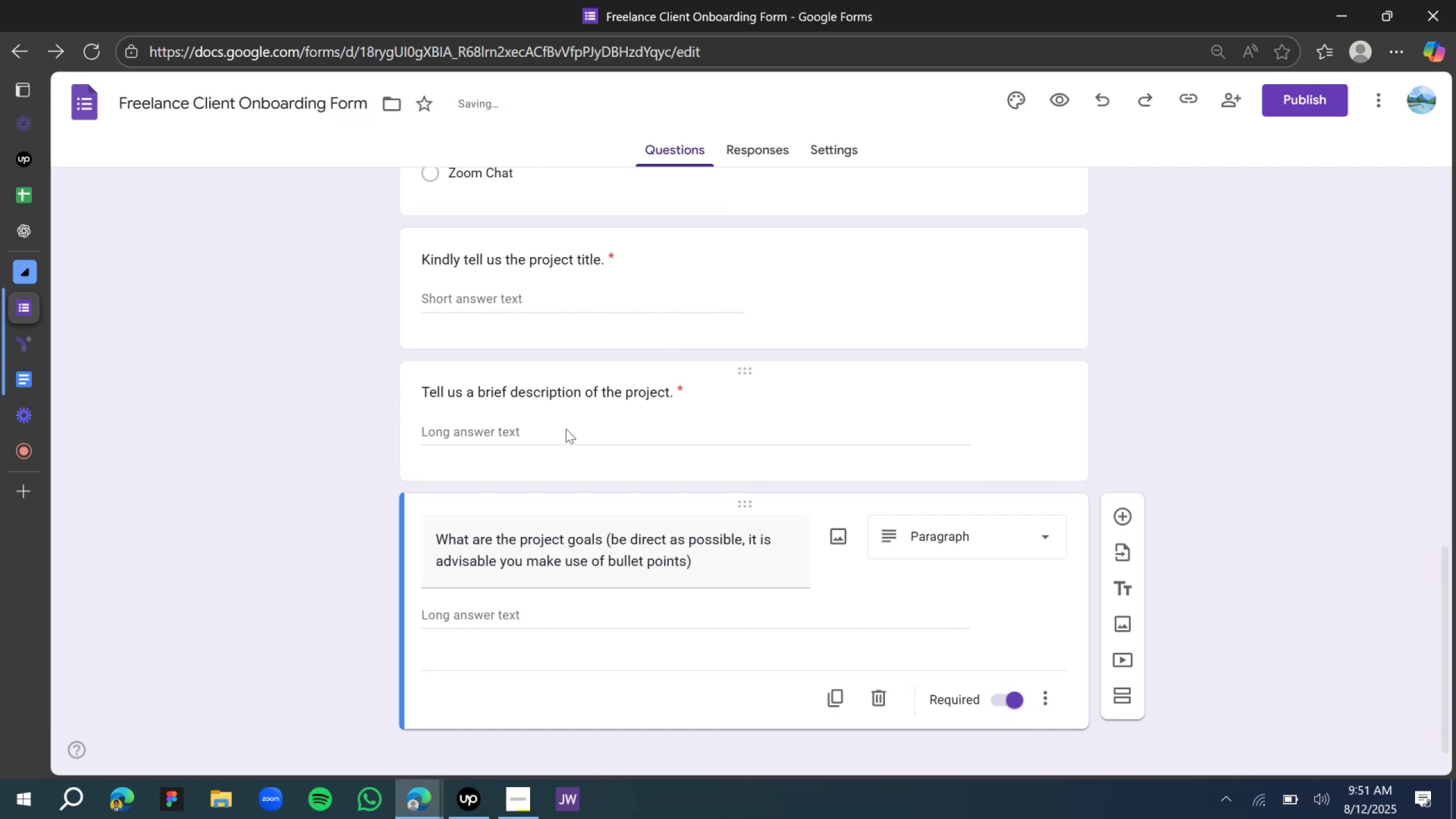 
scroll: coordinate [617, 431], scroll_direction: up, amount: 10.0
 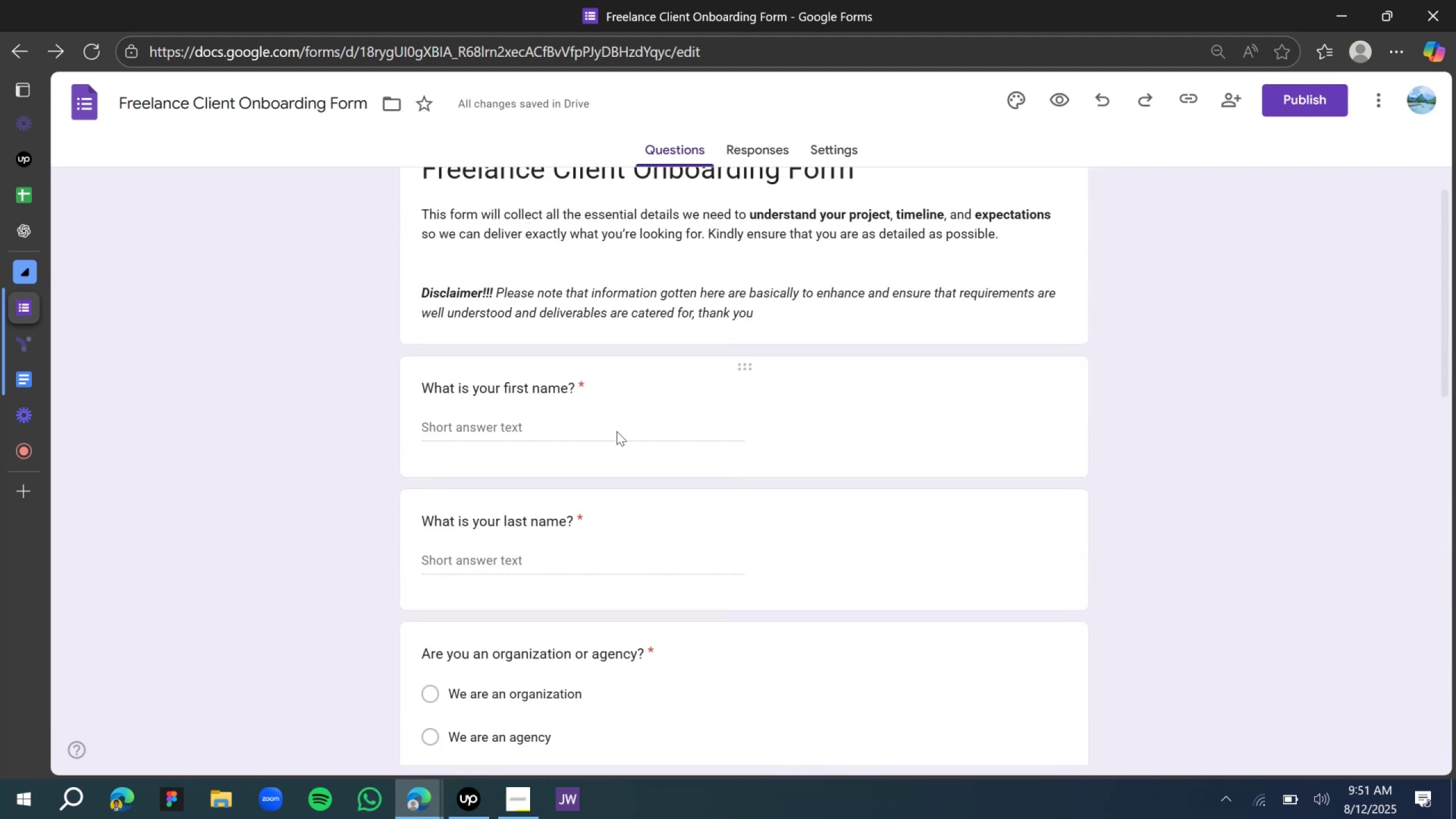 
scroll: coordinate [611, 452], scroll_direction: down, amount: 15.0
 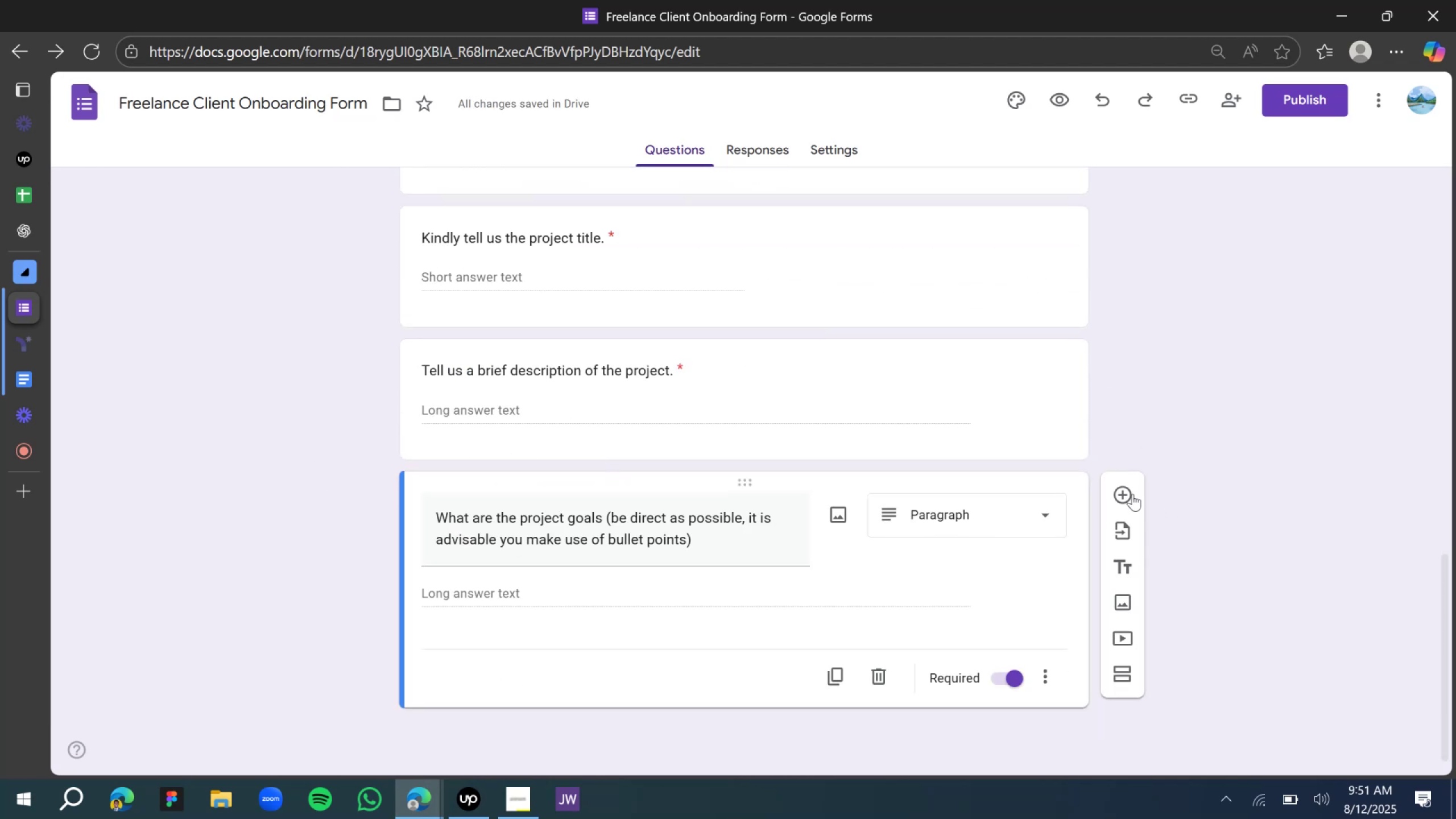 
left_click([1119, 493])
 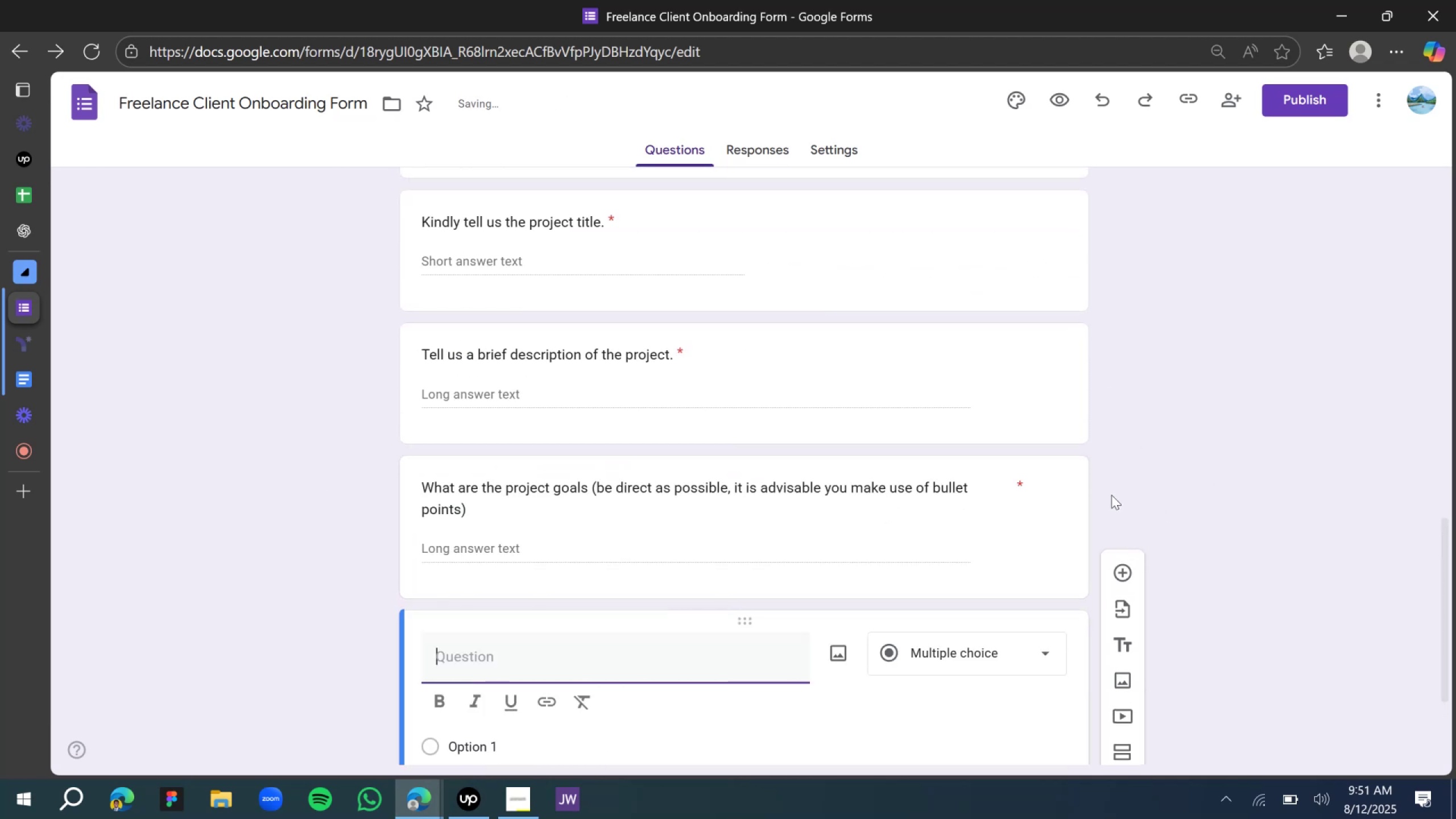 
scroll: coordinate [691, 512], scroll_direction: down, amount: 5.0
 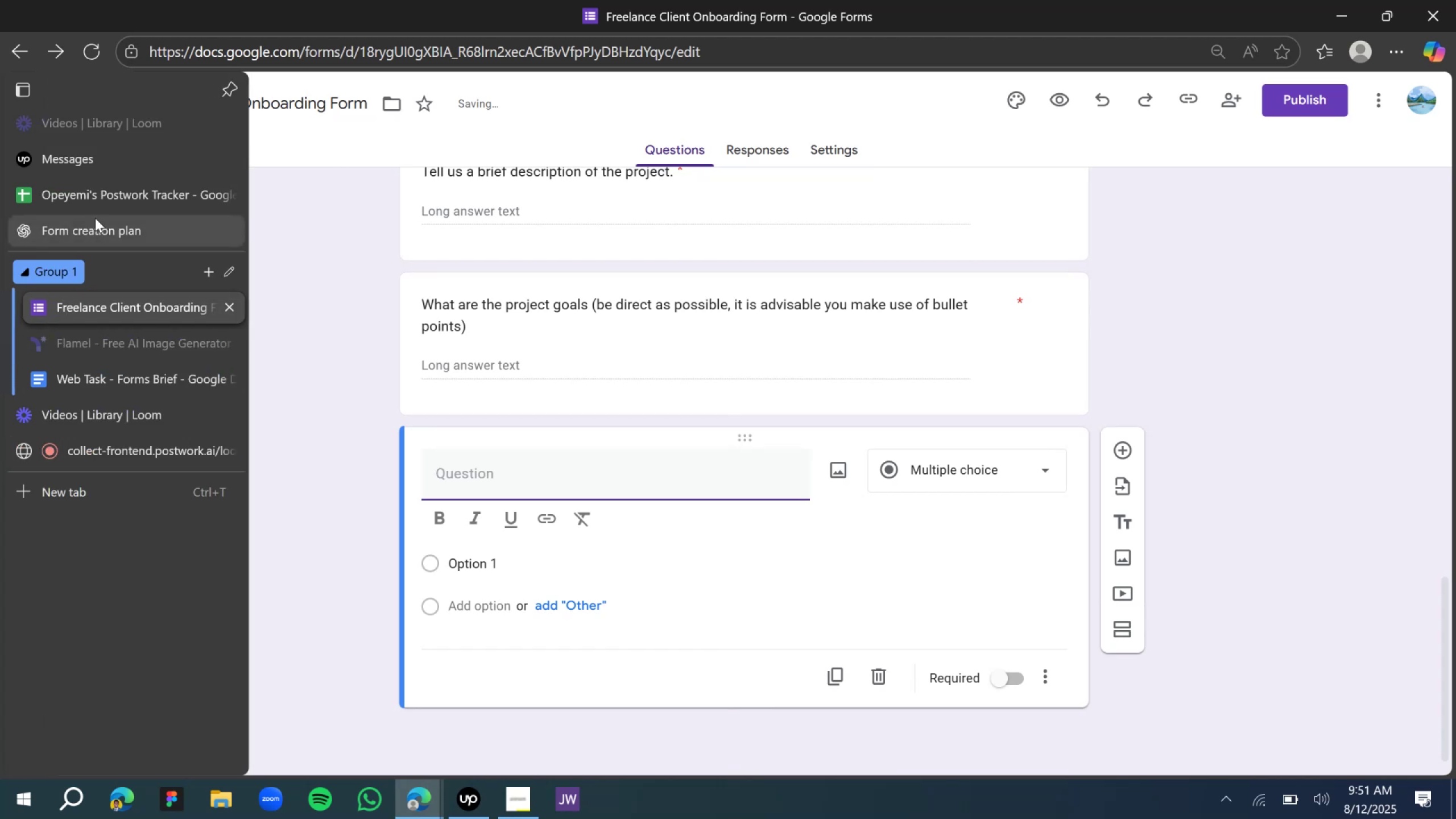 
left_click([96, 226])
 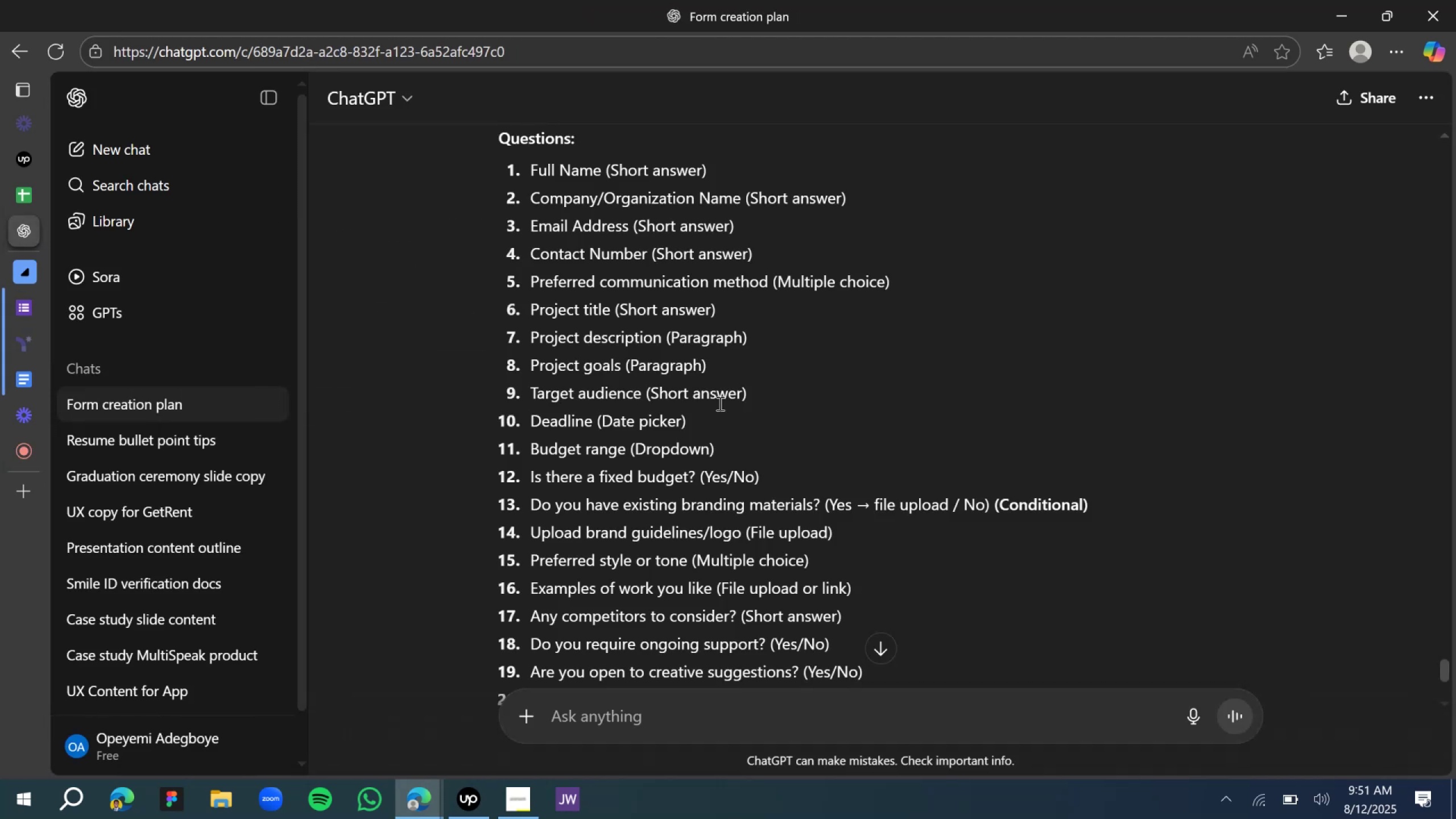 
scroll: coordinate [706, 437], scroll_direction: down, amount: 1.0
 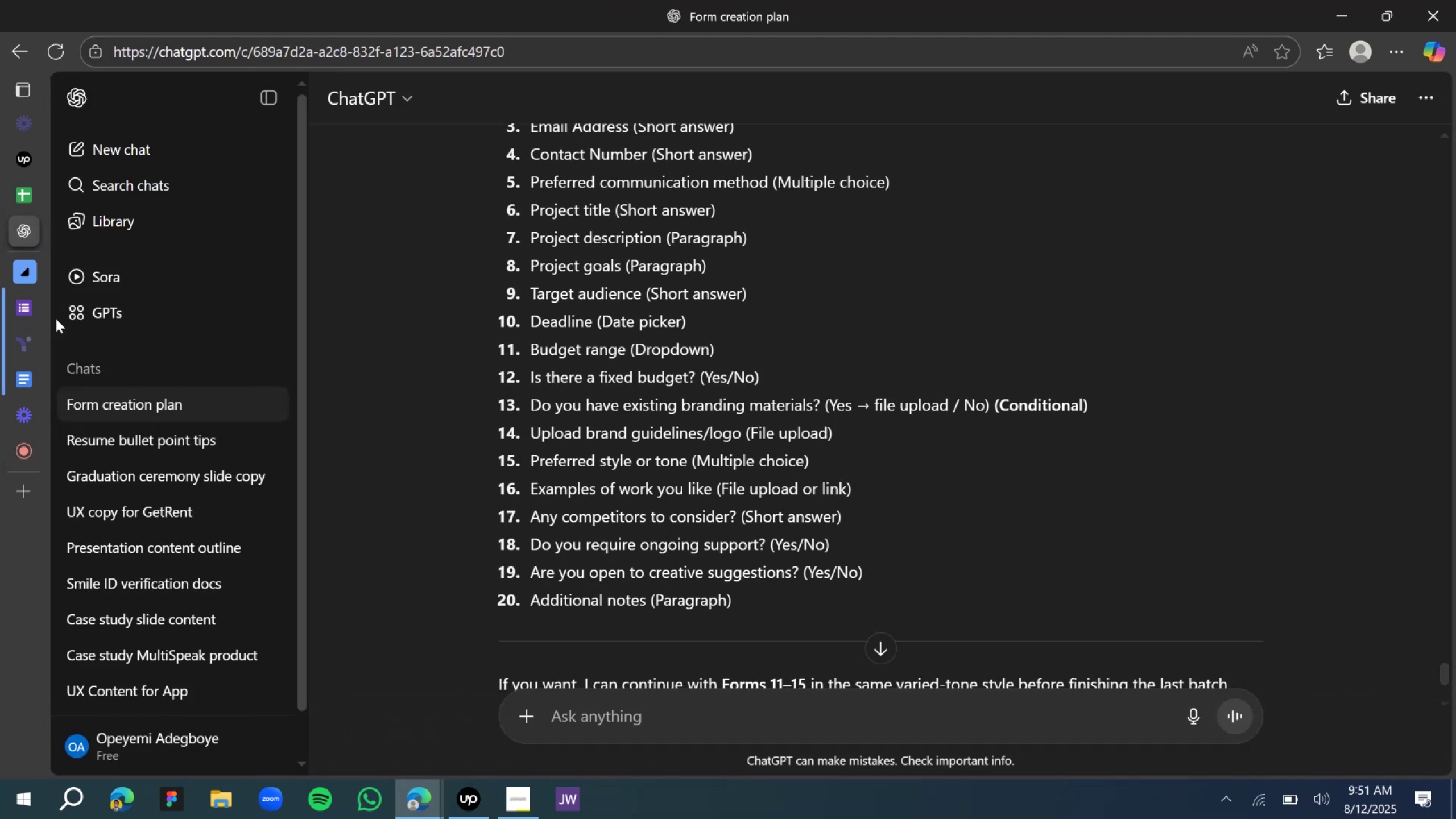 
wait(5.37)
 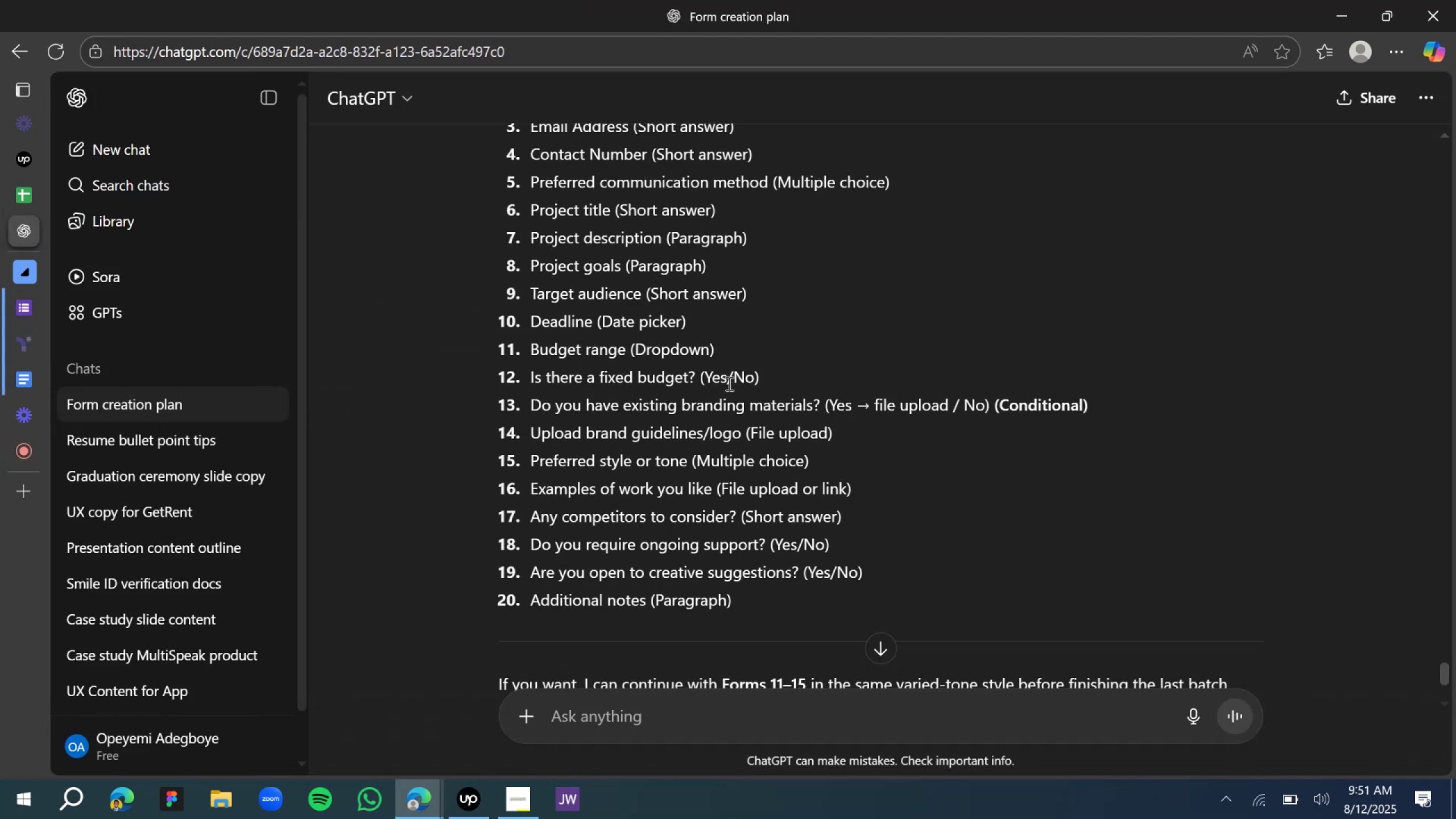 
left_click([53, 307])
 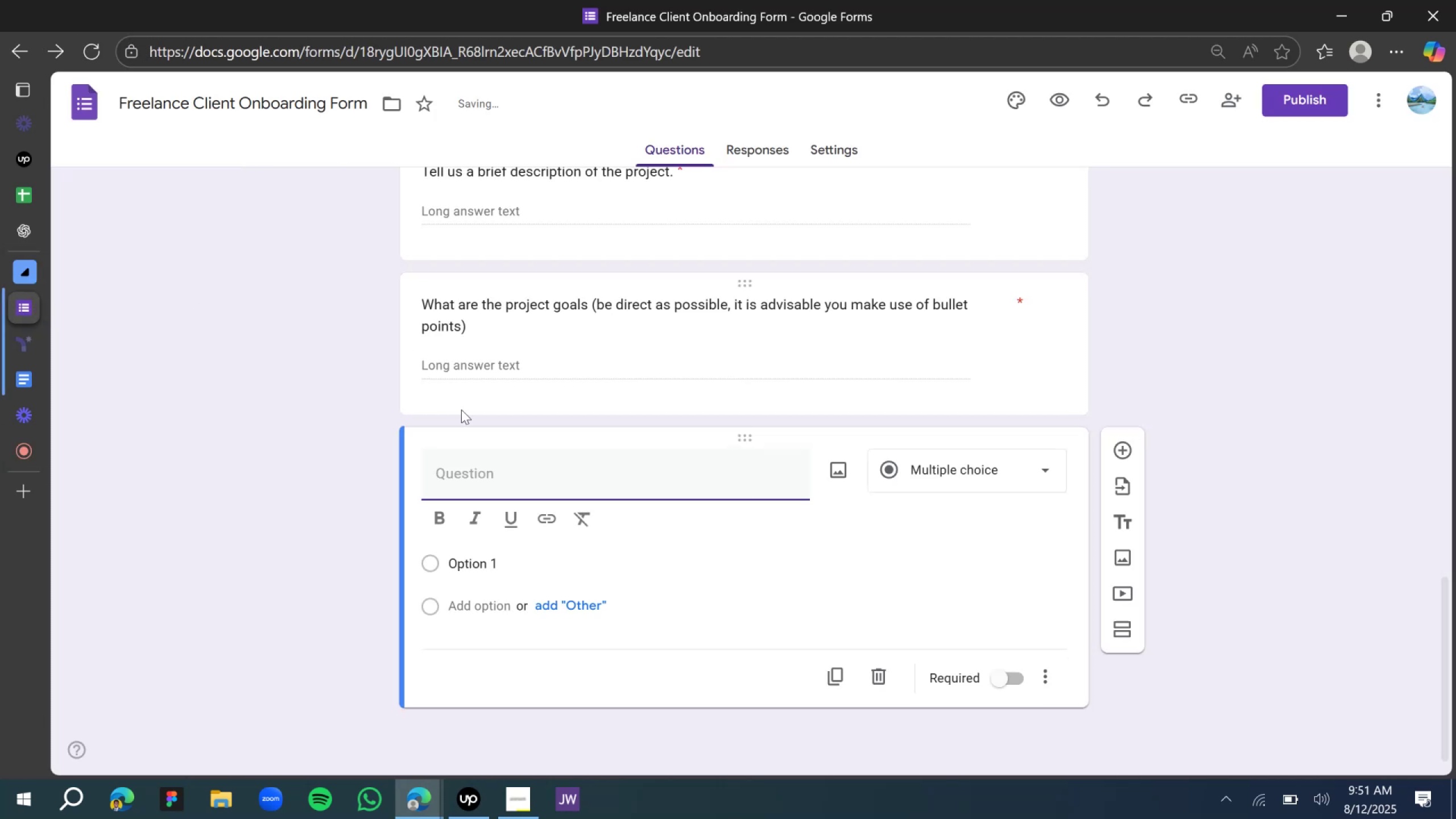 
type(Who are your target audience??)
 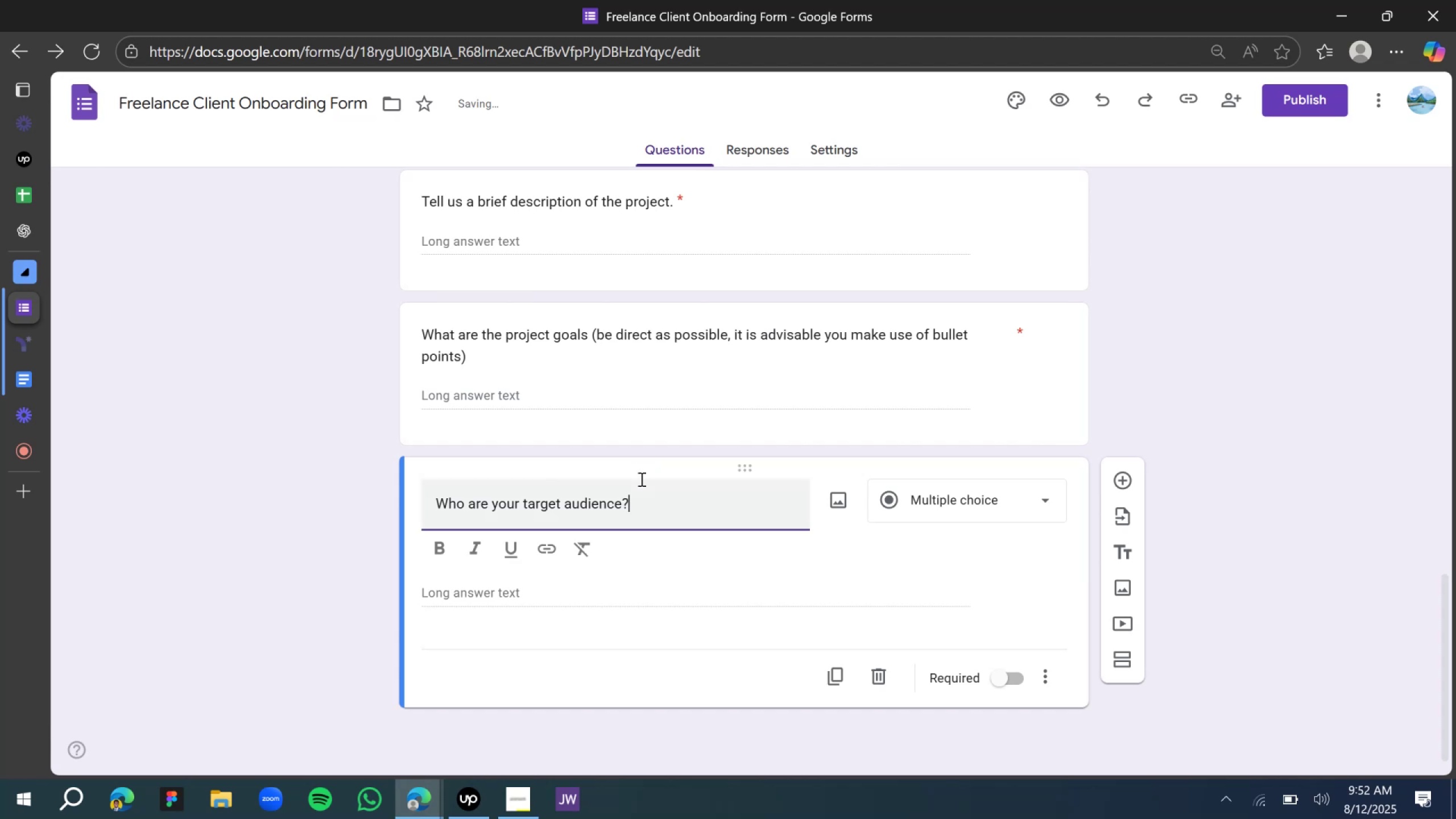 
left_click([964, 507])
 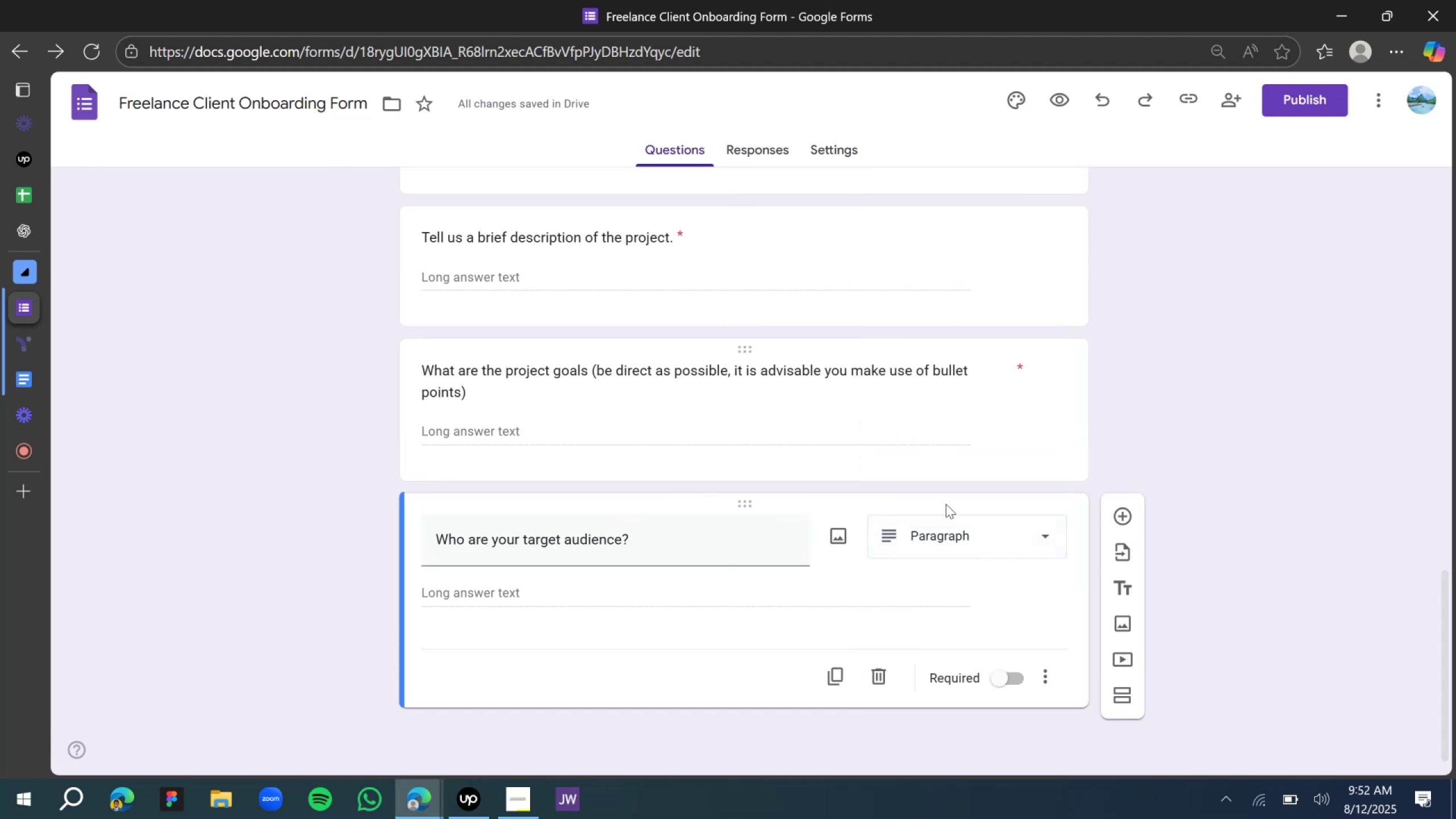 
left_click([999, 678])
 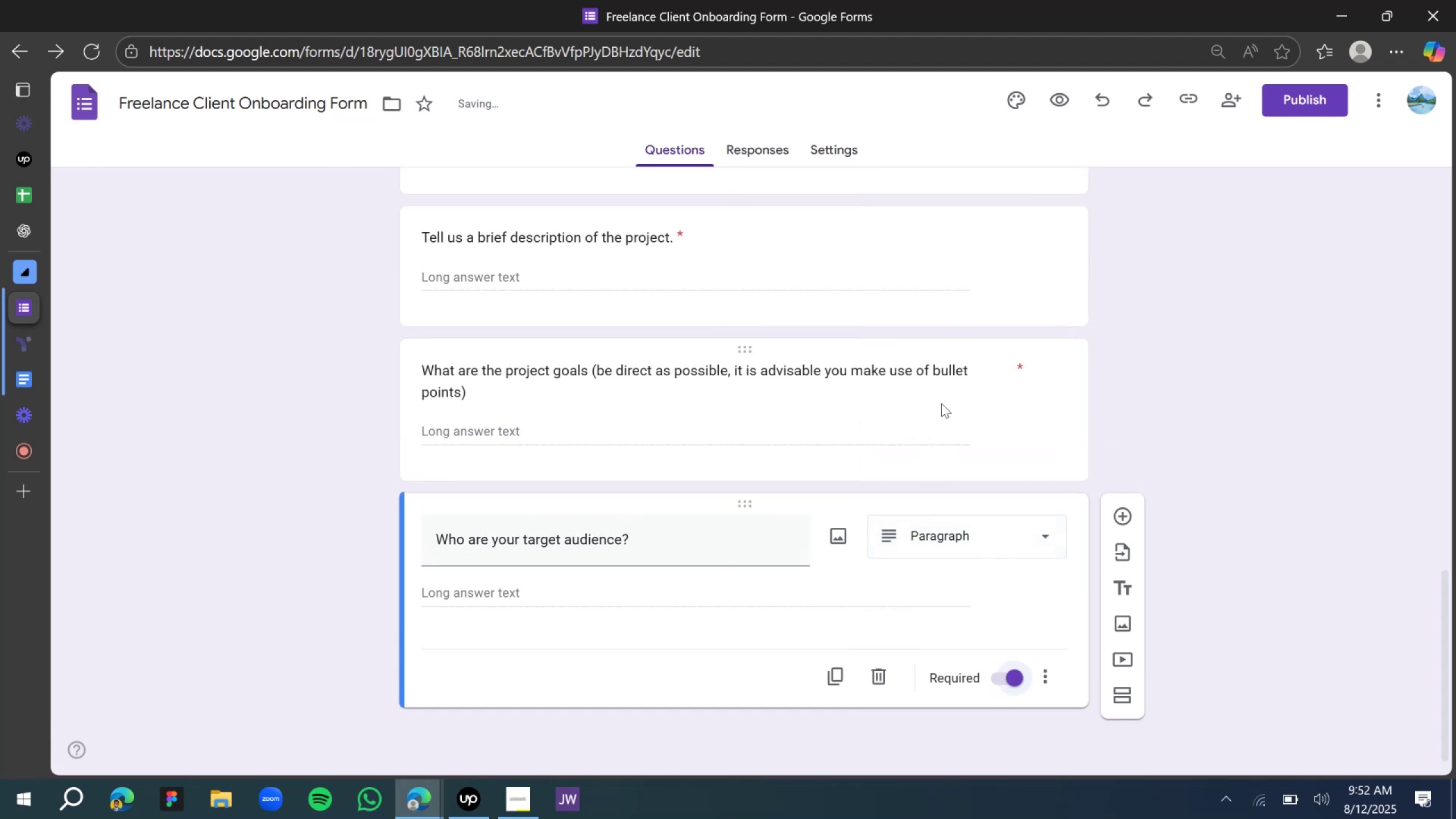 
scroll: coordinate [955, 392], scroll_direction: up, amount: 5.0
 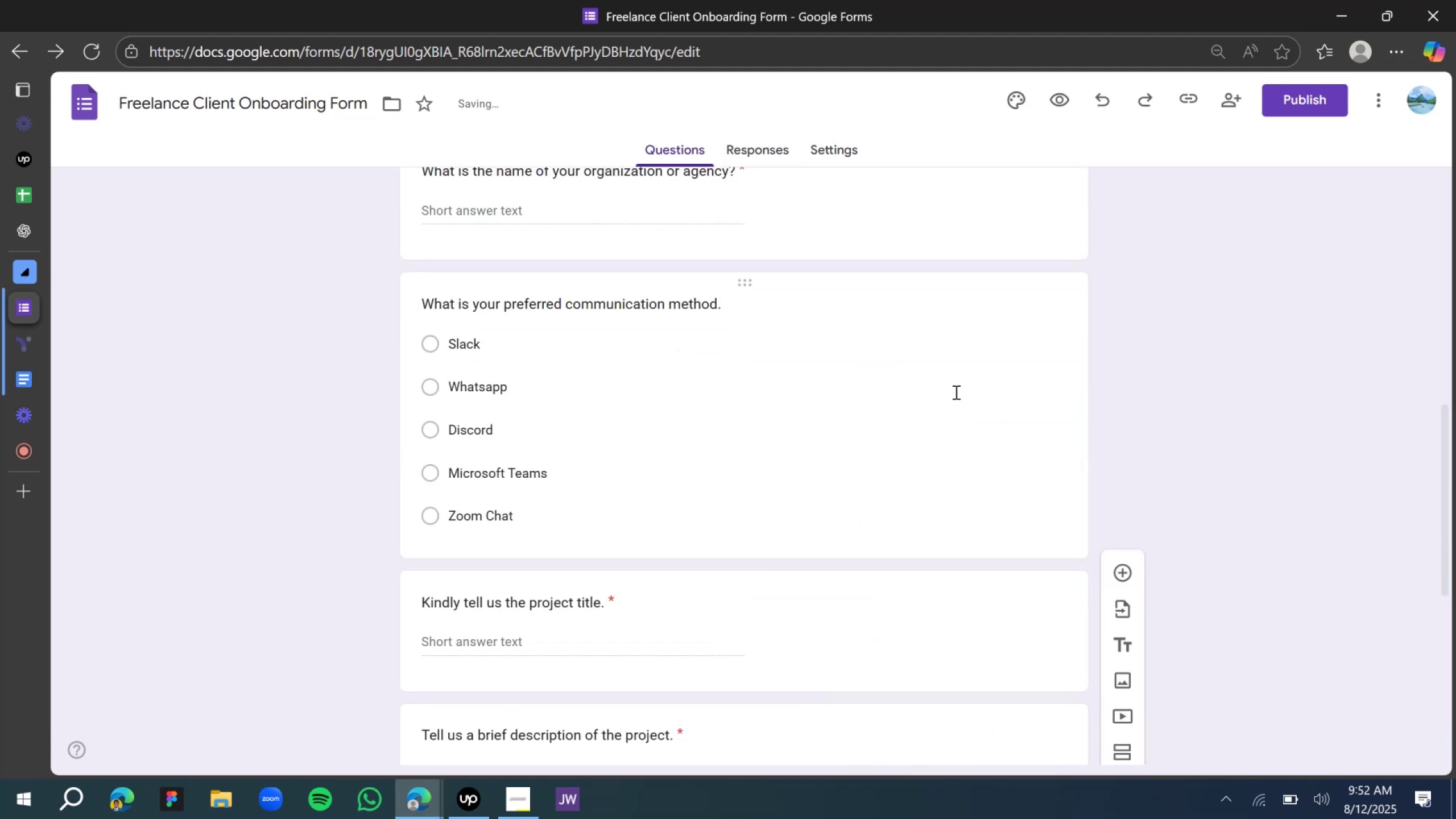 
left_click([949, 396])
 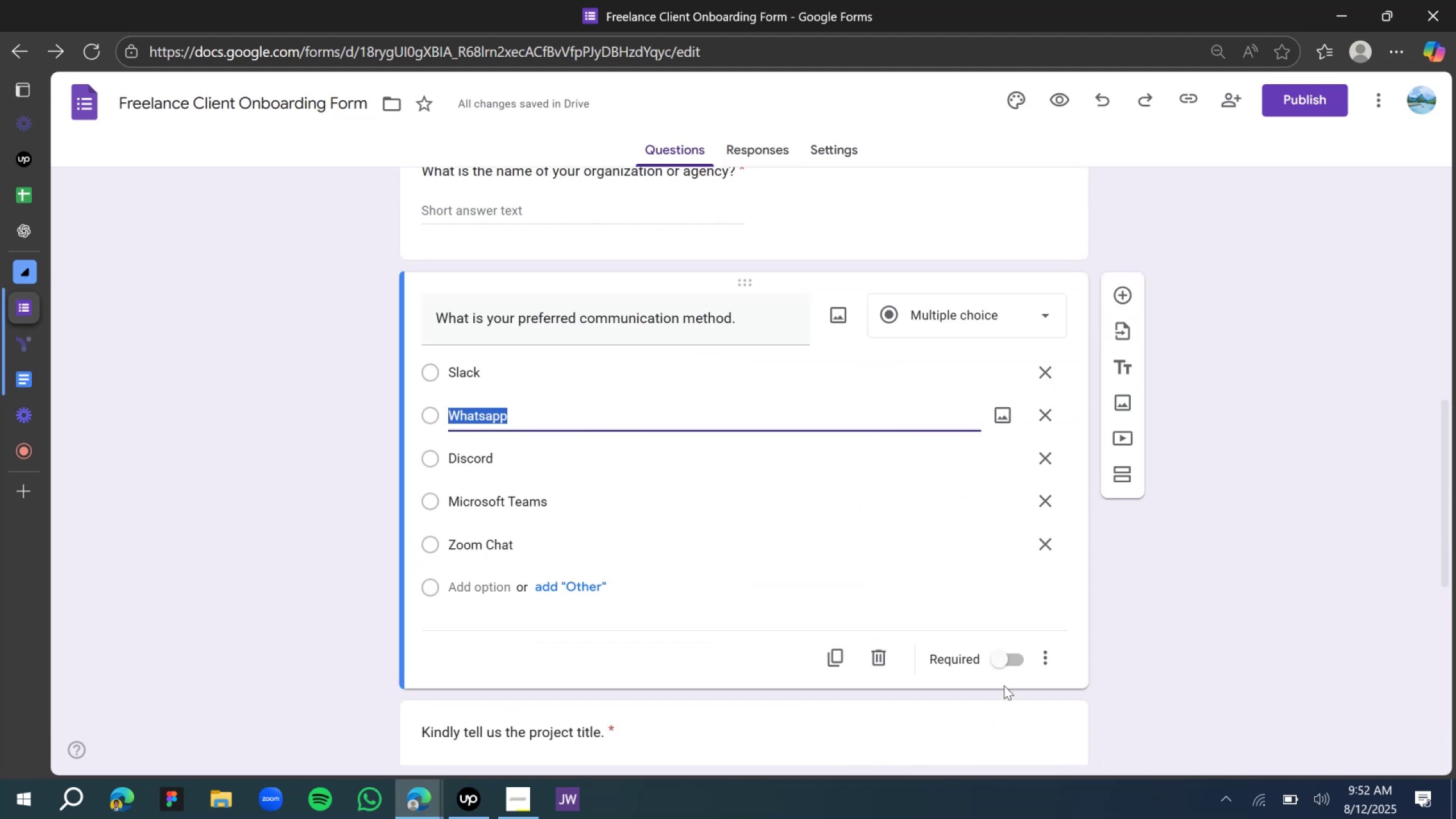 
left_click([1013, 653])
 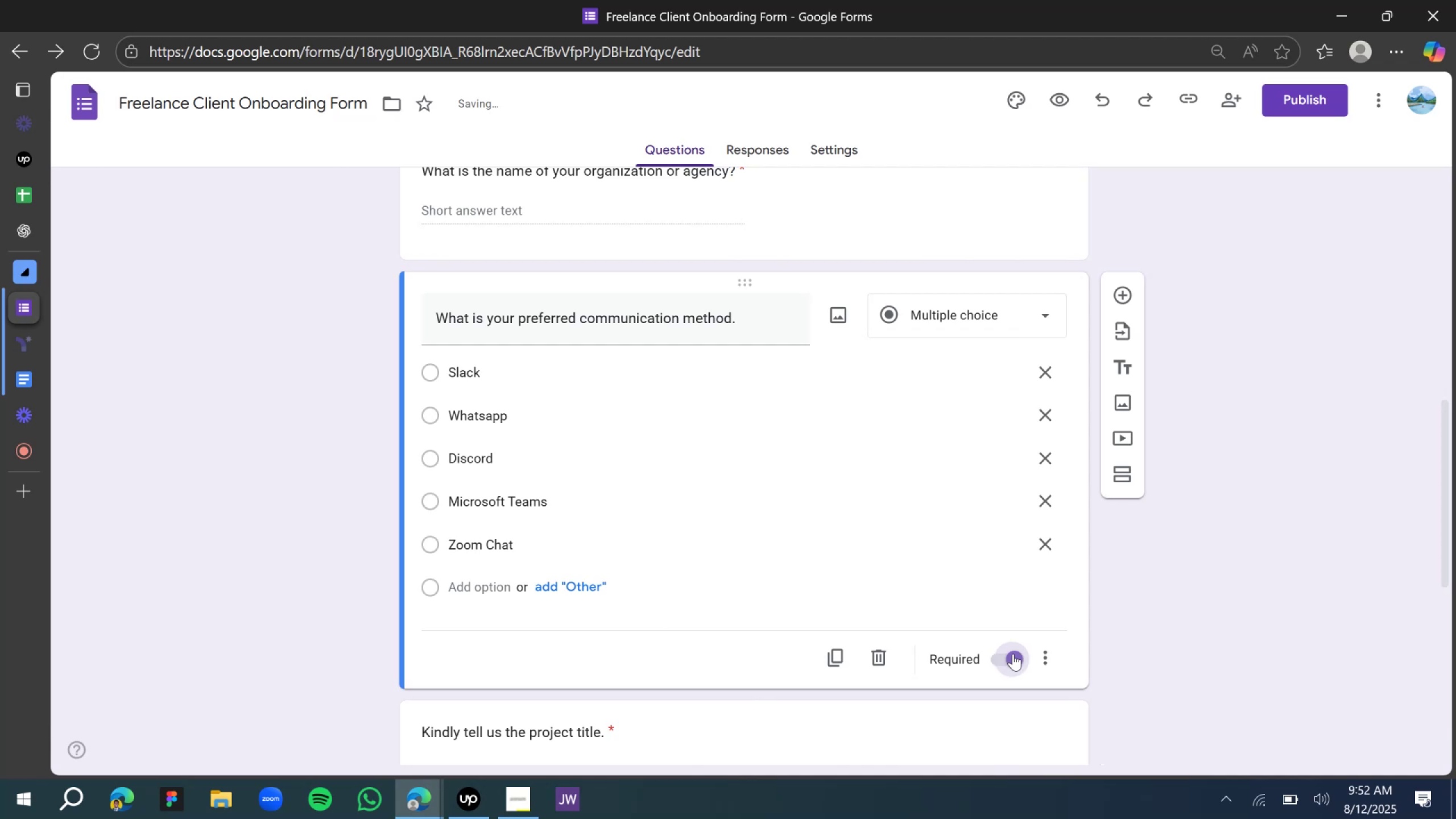 
scroll: coordinate [990, 642], scroll_direction: up, amount: 3.0
 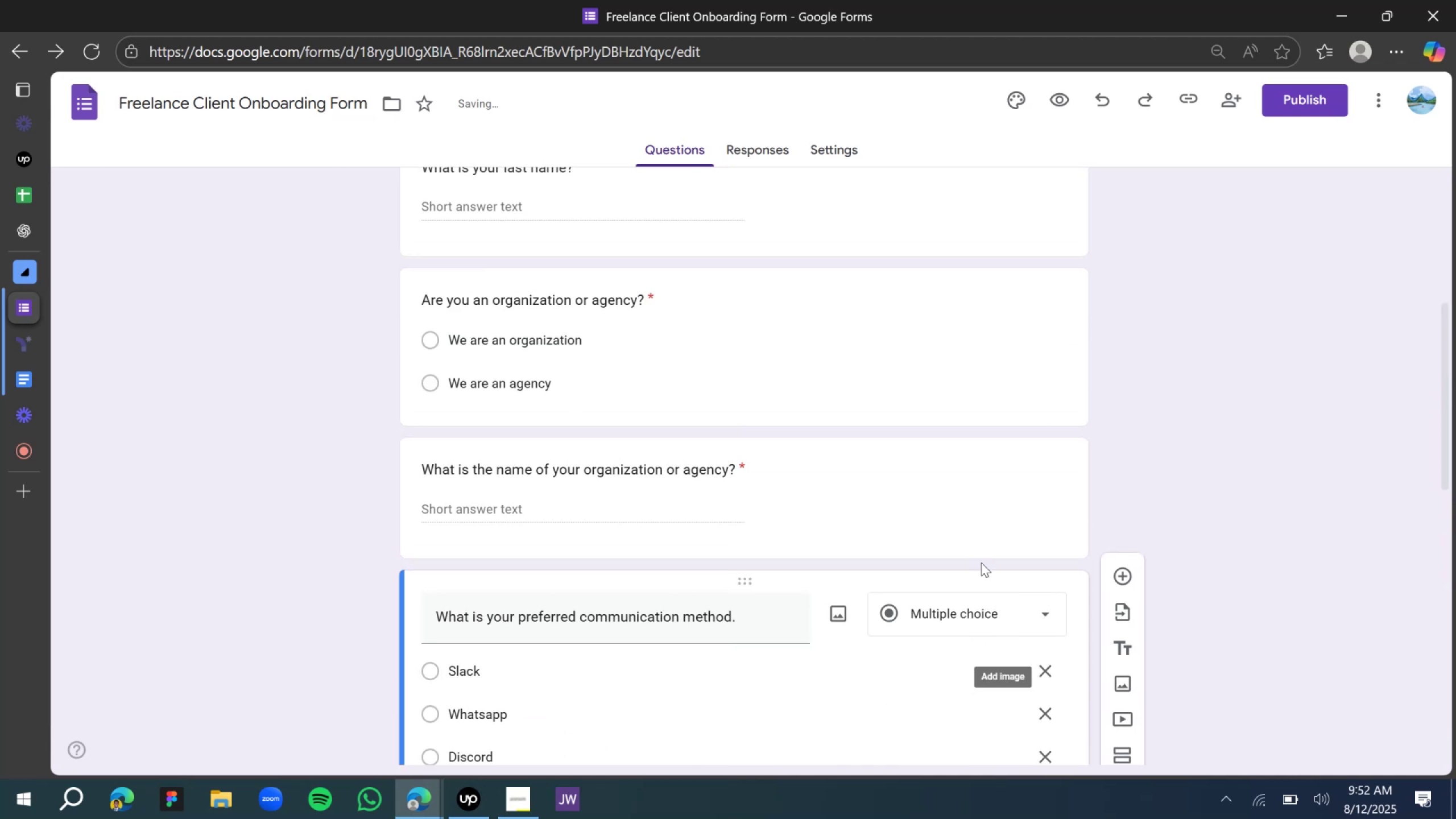 
left_click([977, 551])
 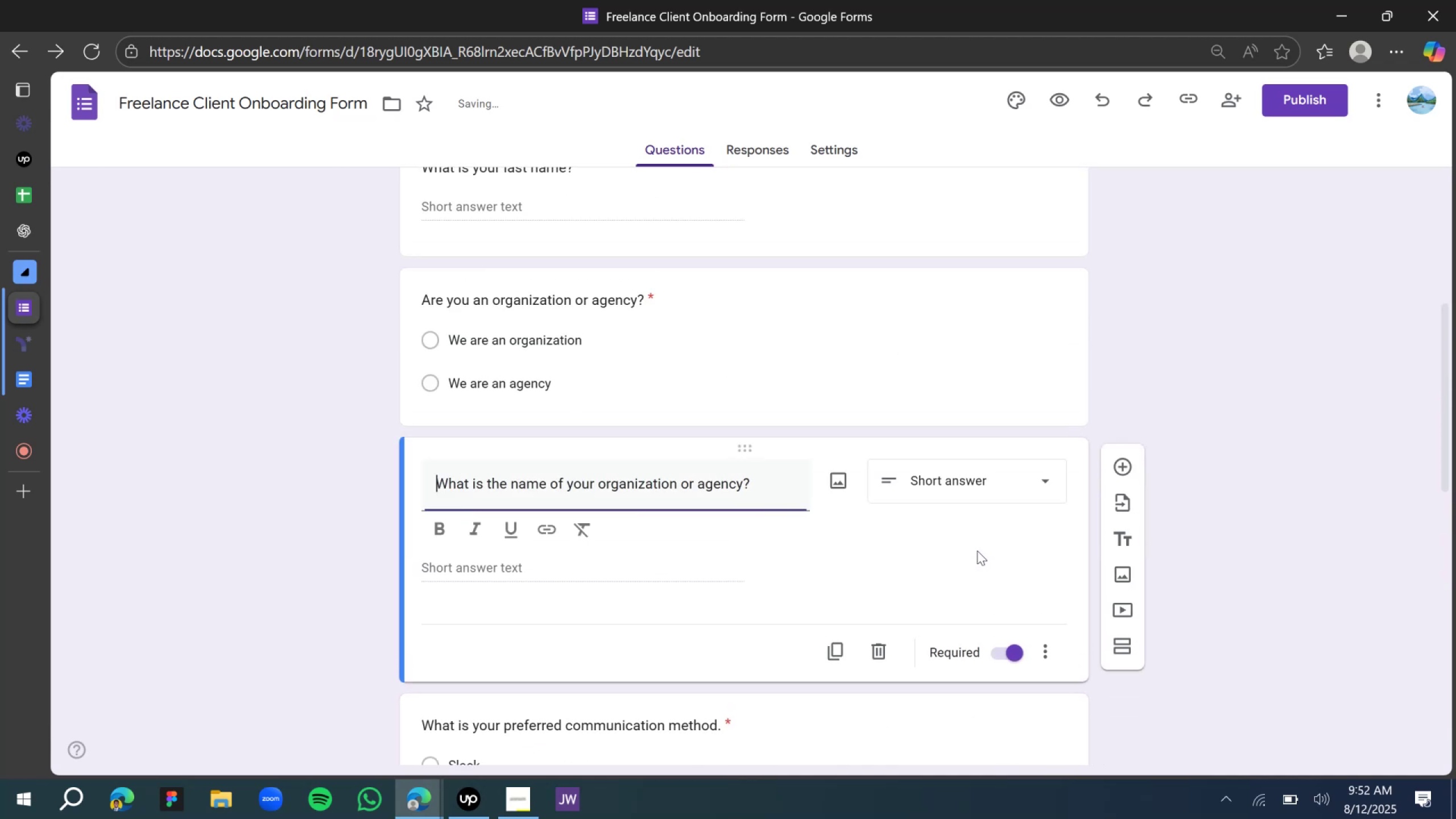 
scroll: coordinate [970, 564], scroll_direction: down, amount: 12.0
 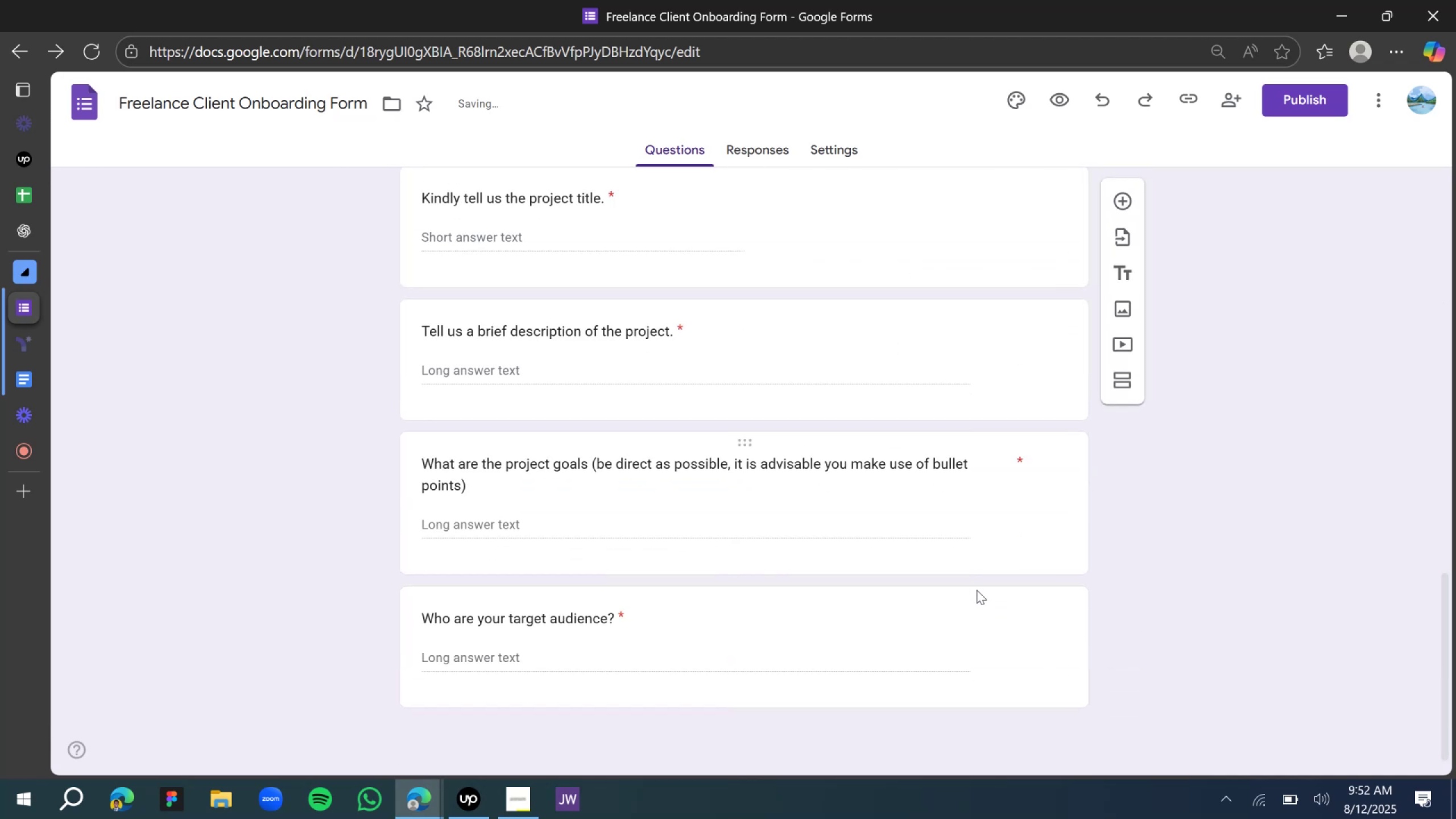 
left_click([996, 621])
 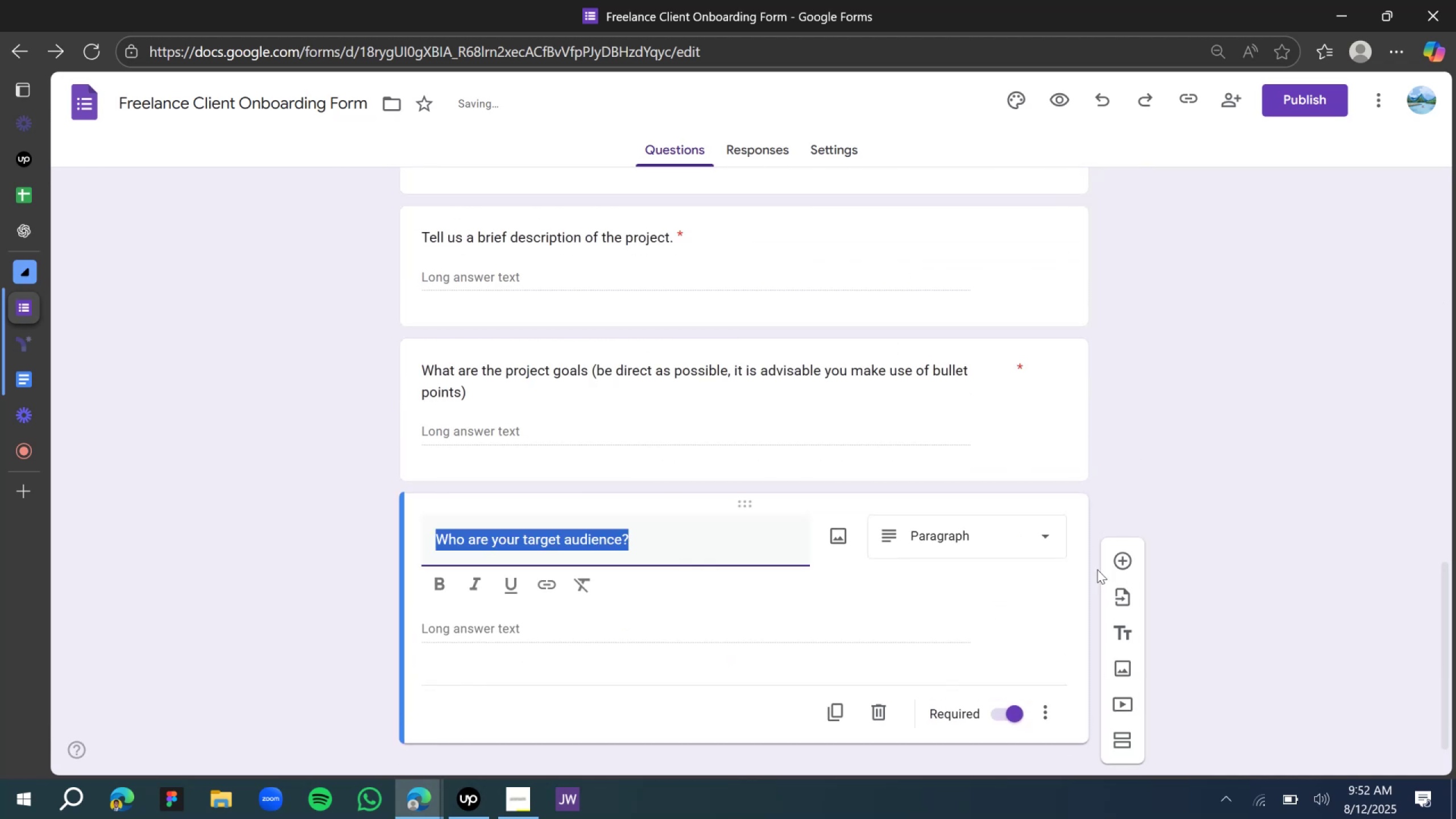 
left_click([1149, 445])
 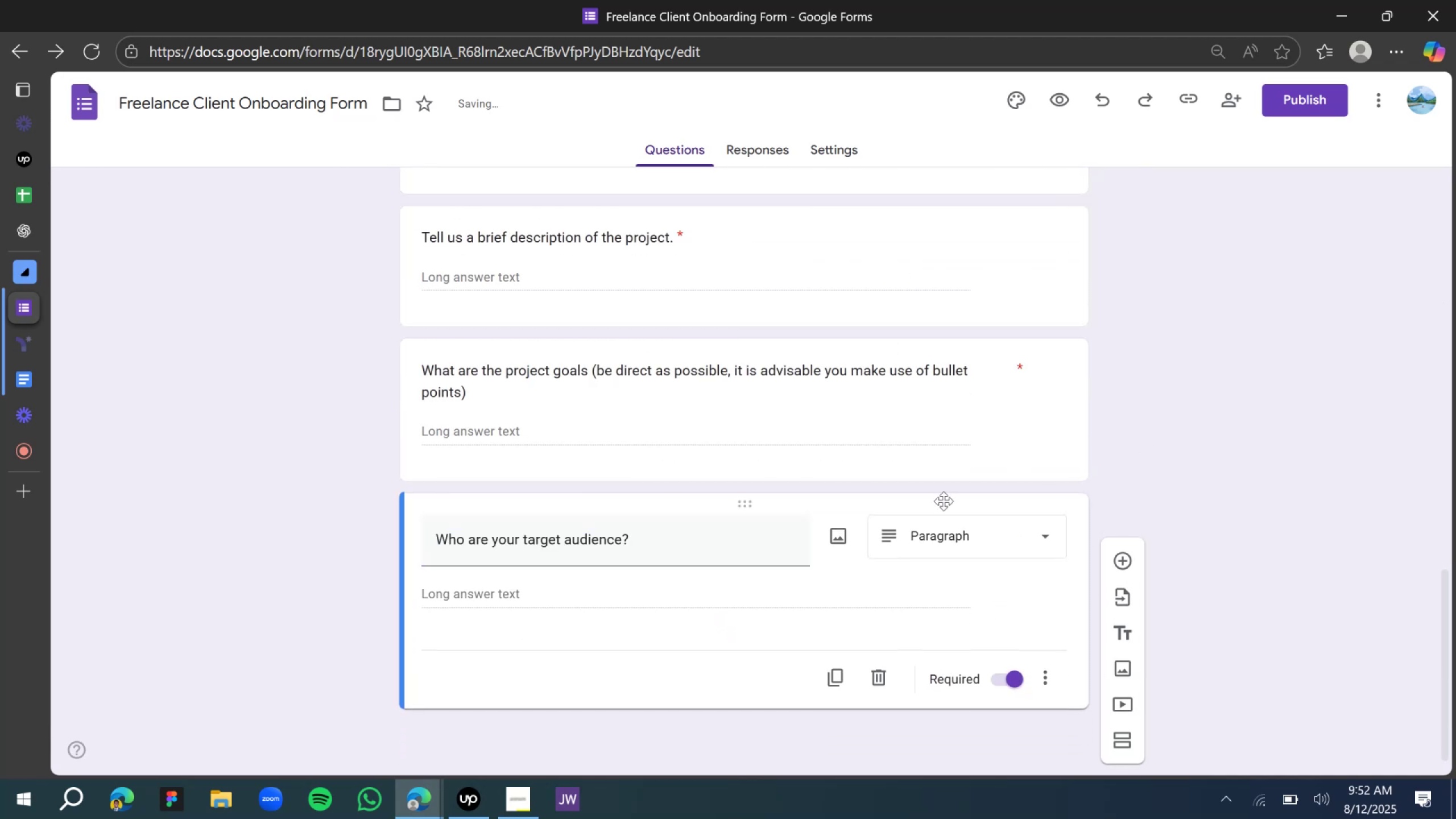 
scroll: coordinate [748, 516], scroll_direction: down, amount: 4.0
 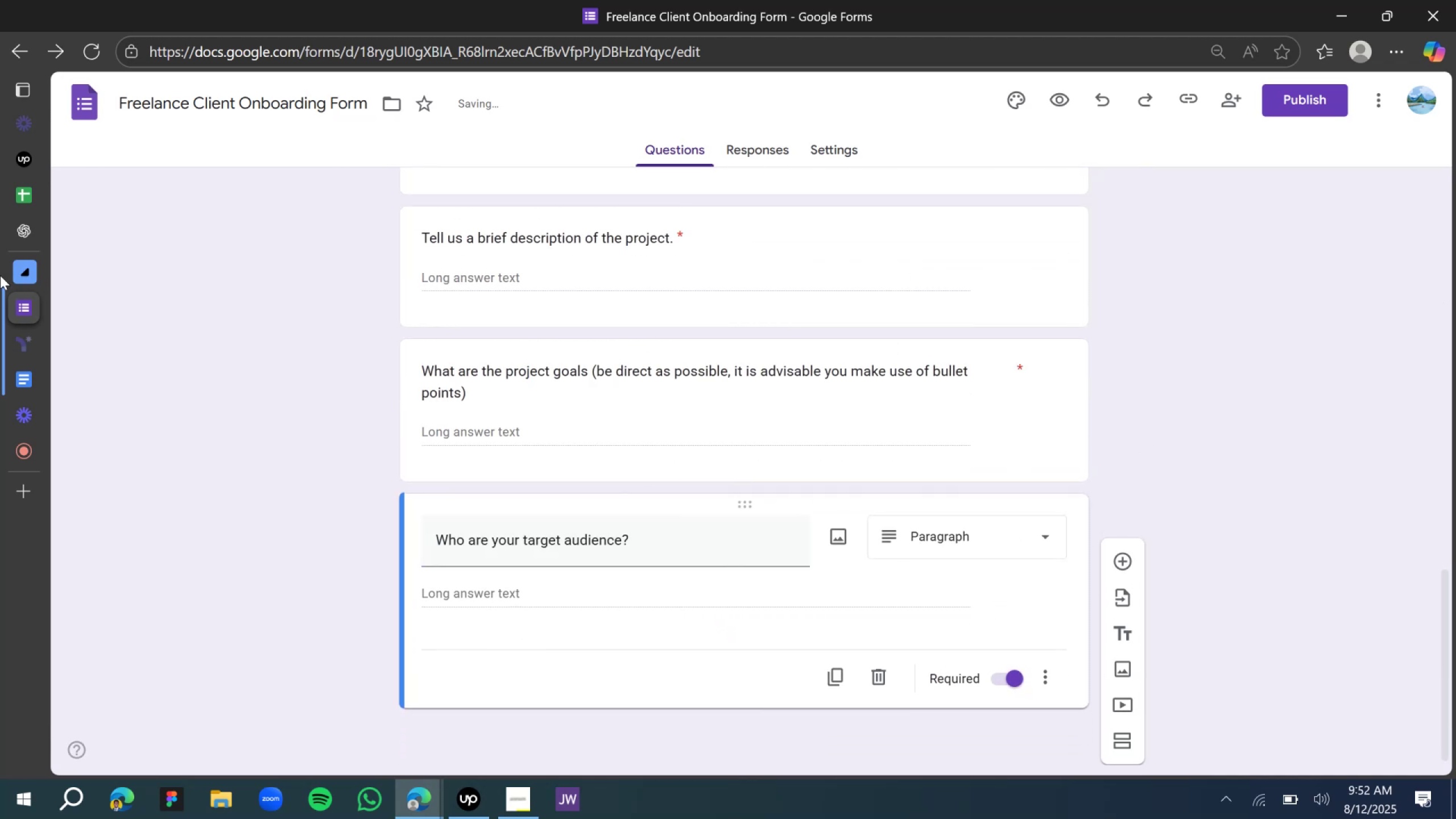 
left_click([80, 228])
 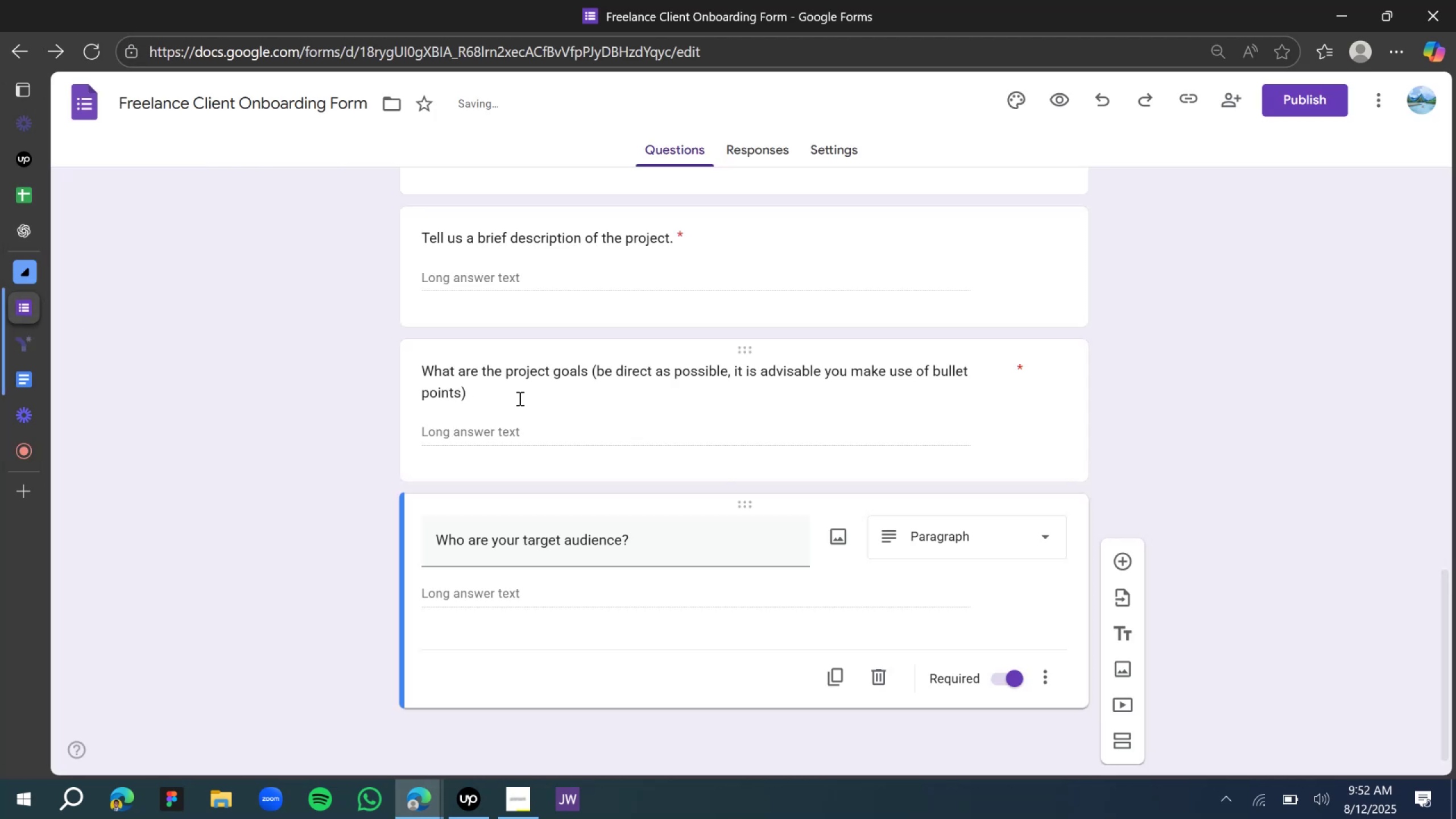 
wait(5.49)
 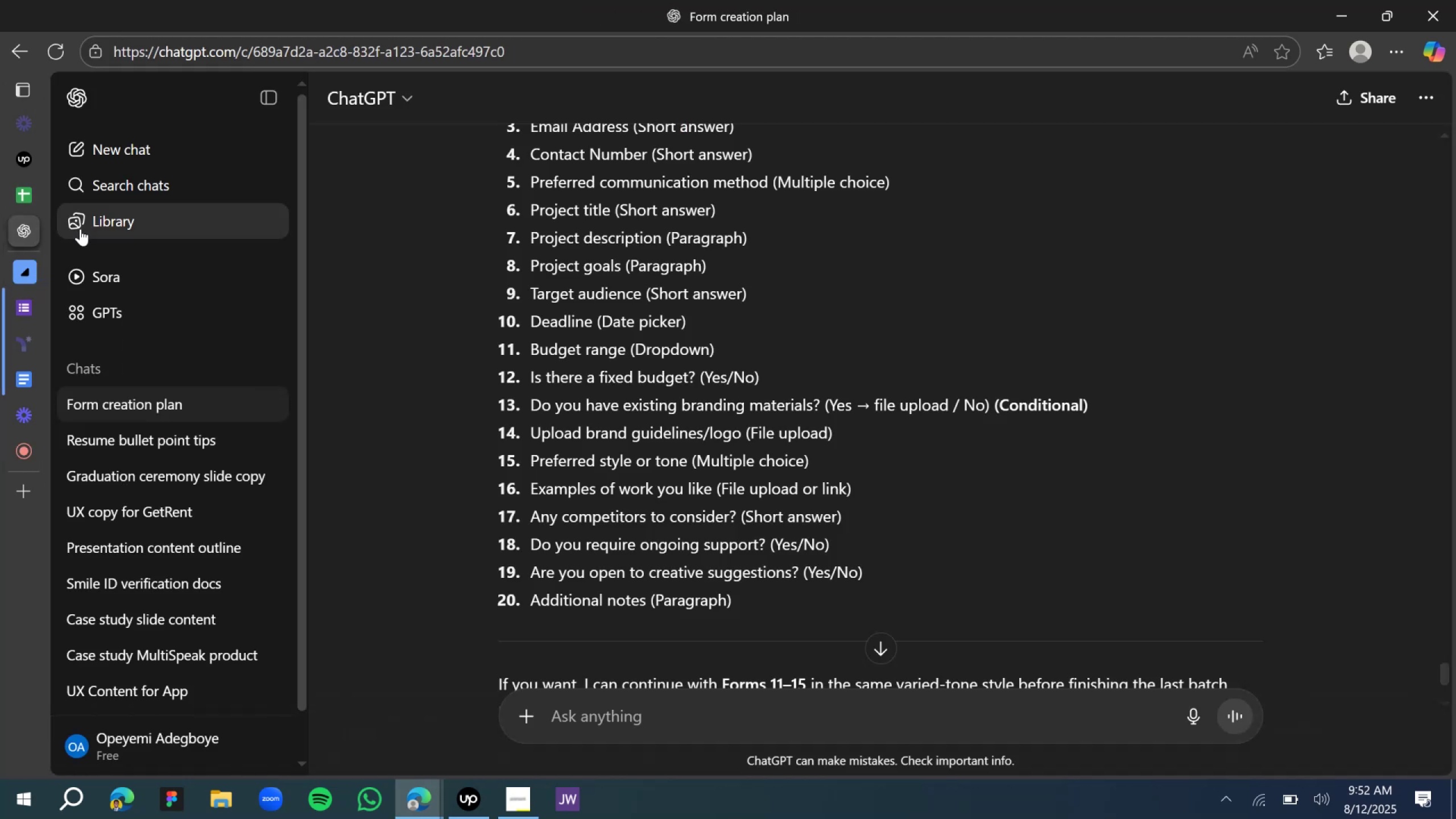 
left_click([1118, 562])
 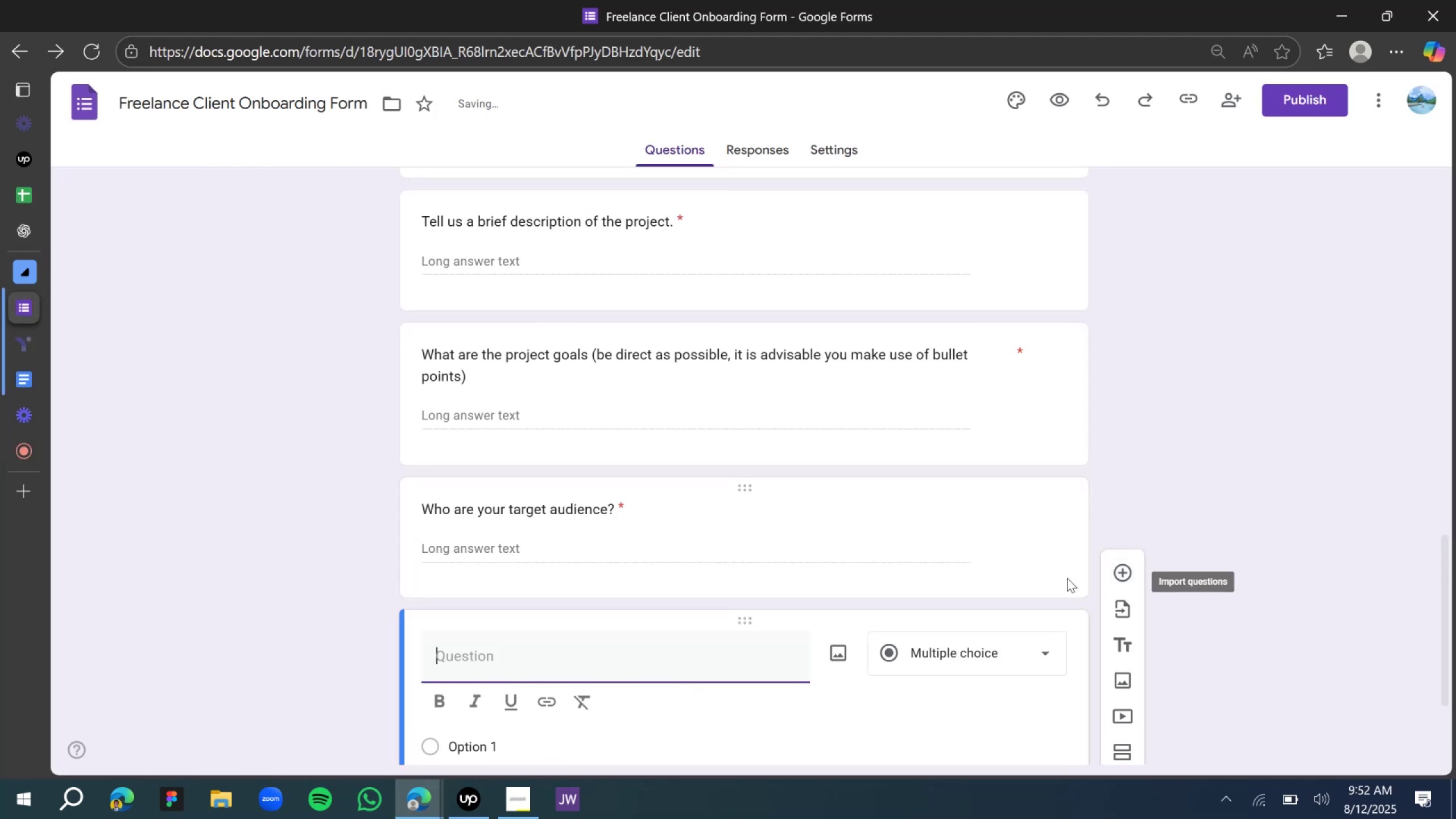 
type(When is the projec )
key(Backspace)
type(t deas)
key(Backspace)
type(dline?)
 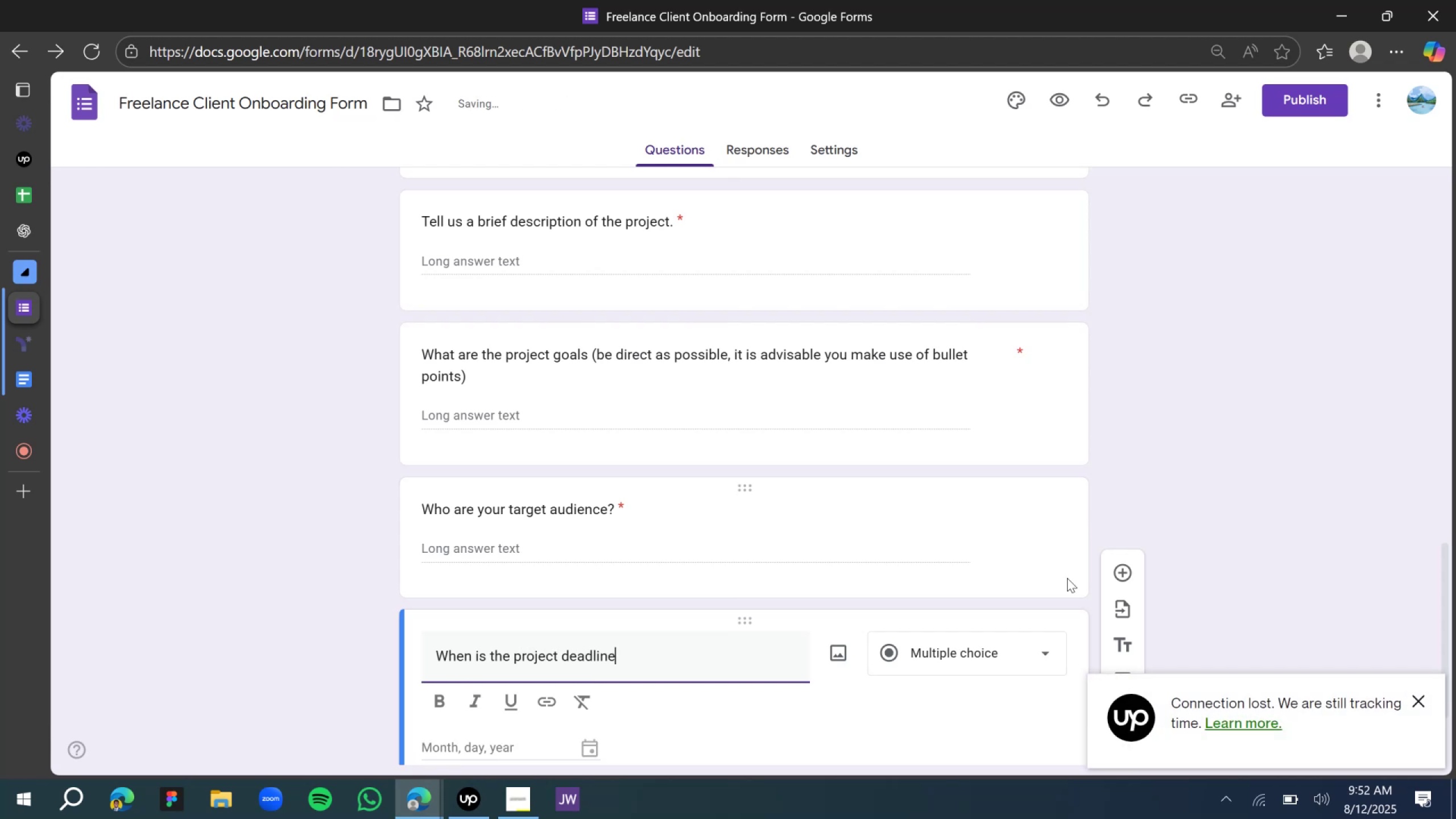 
left_click([1417, 695])
 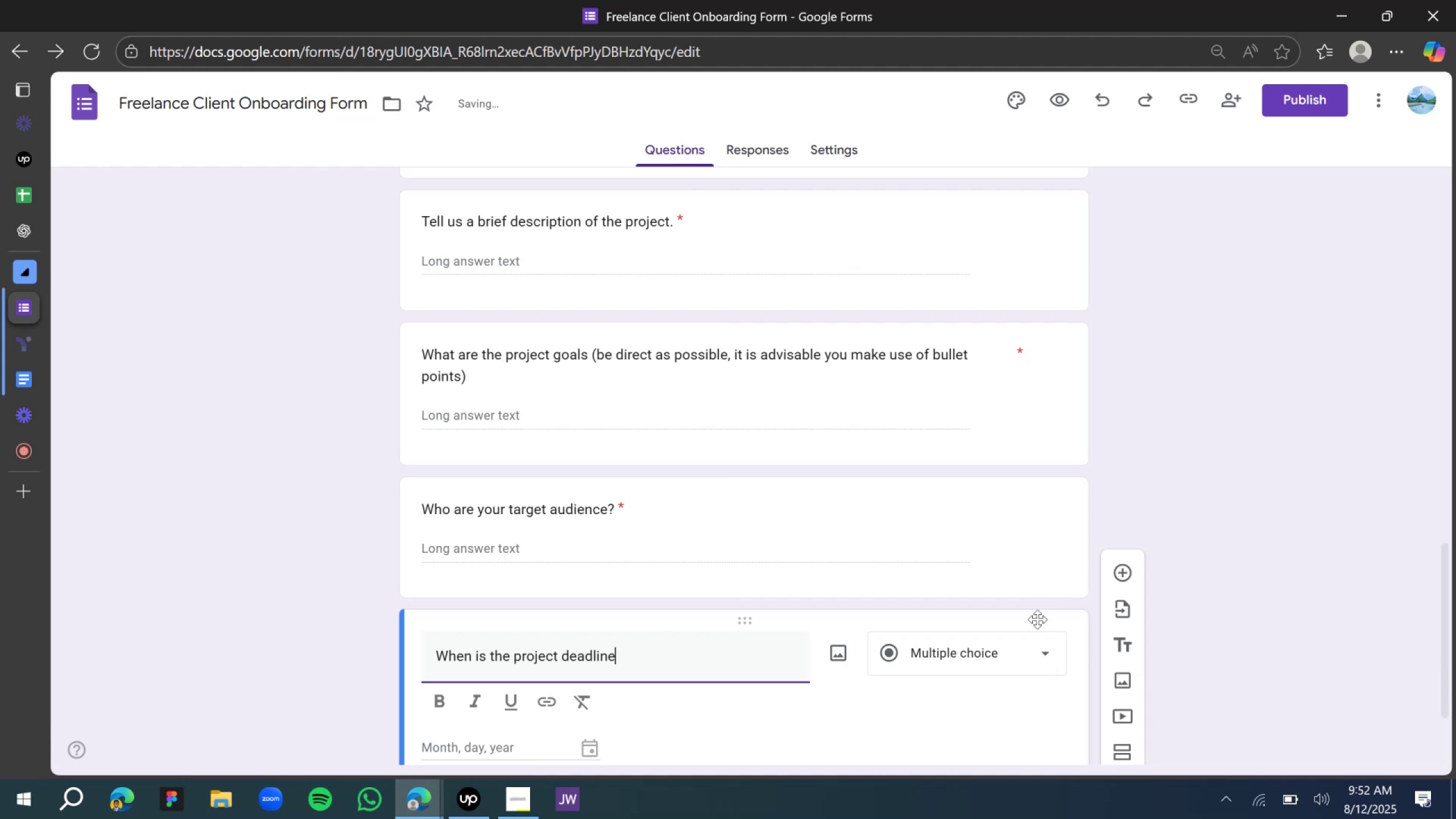 
scroll: coordinate [827, 575], scroll_direction: down, amount: 8.0
 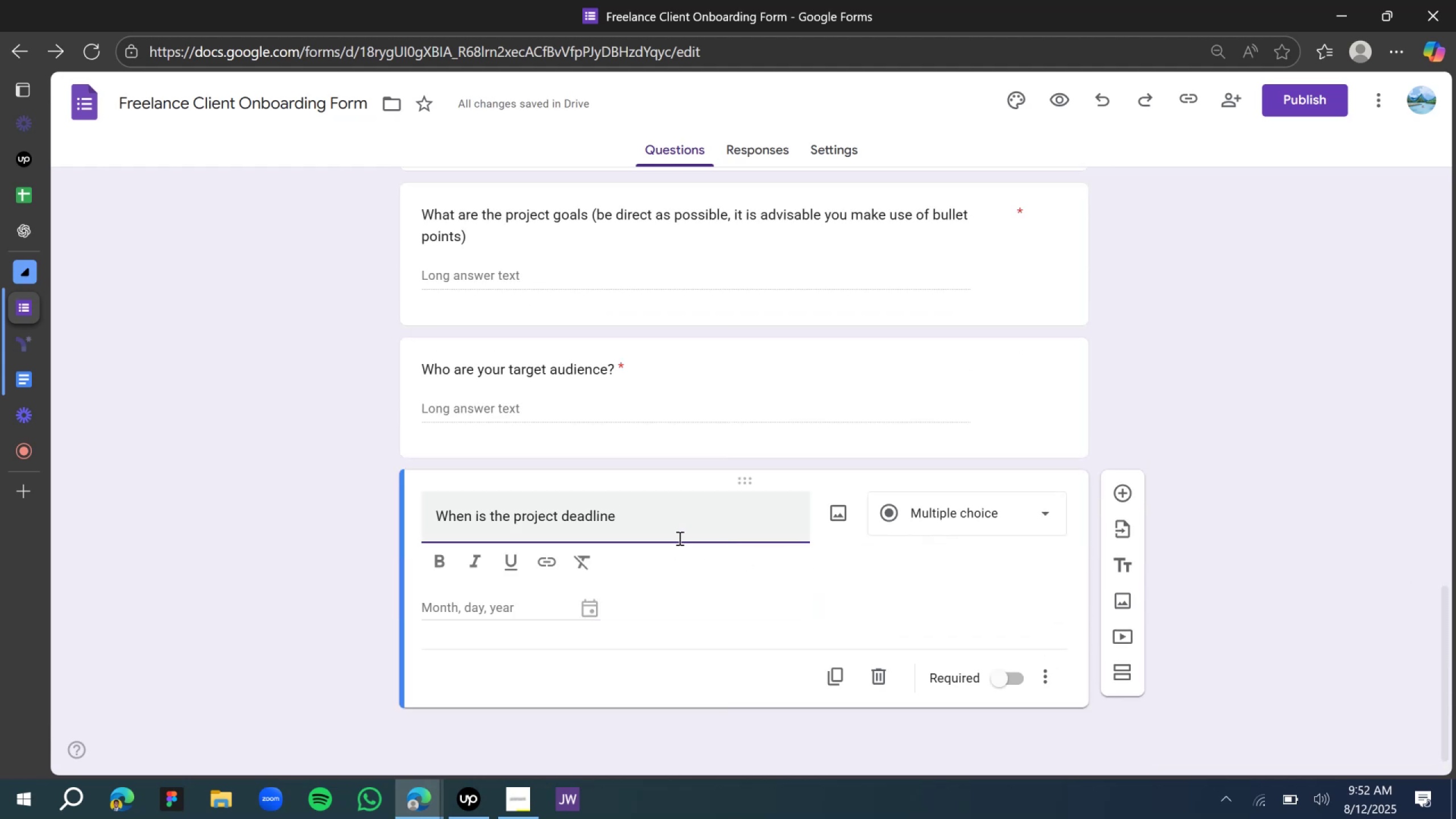 
key(Shift+Slash)
 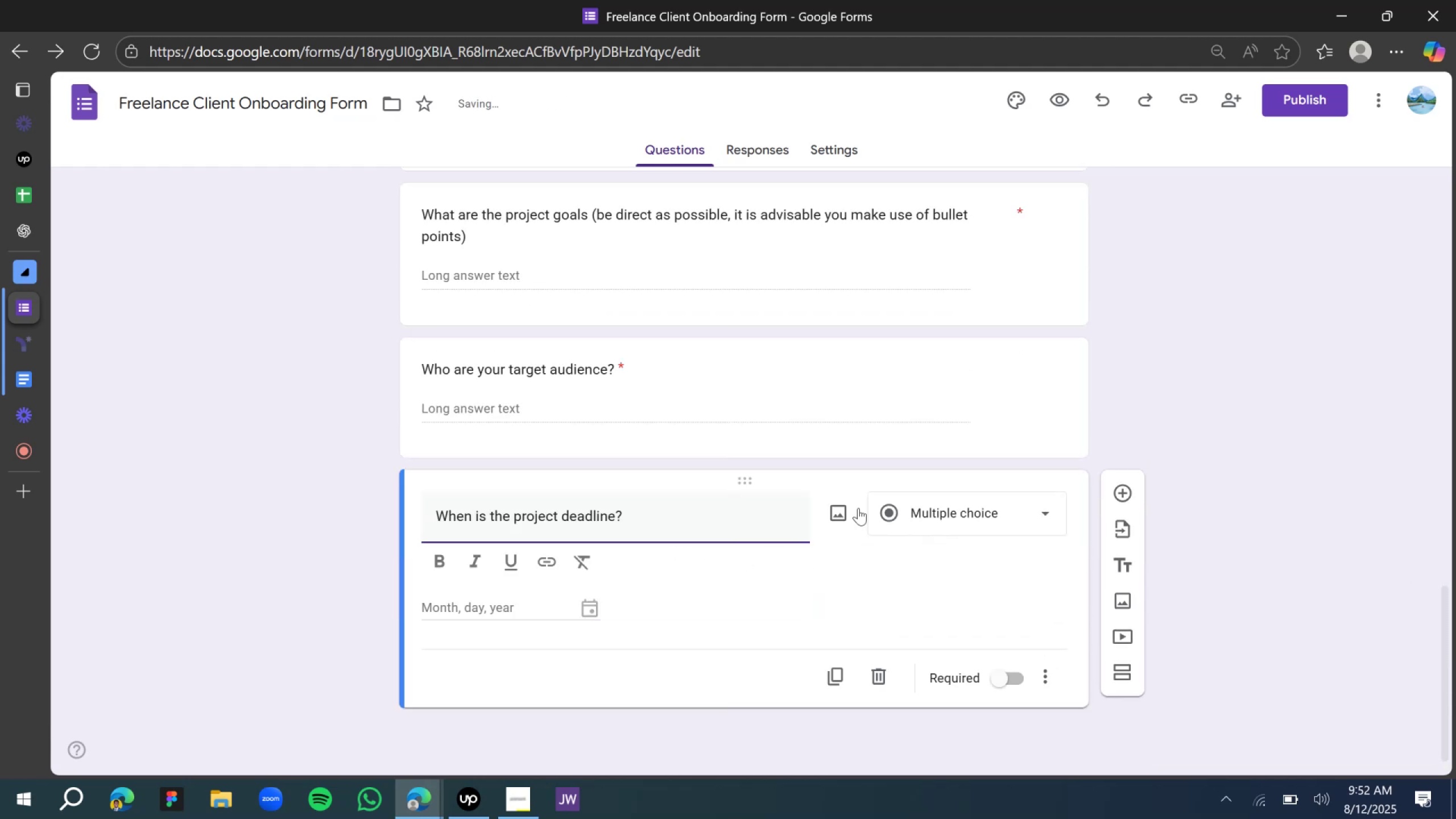 
left_click([897, 510])
 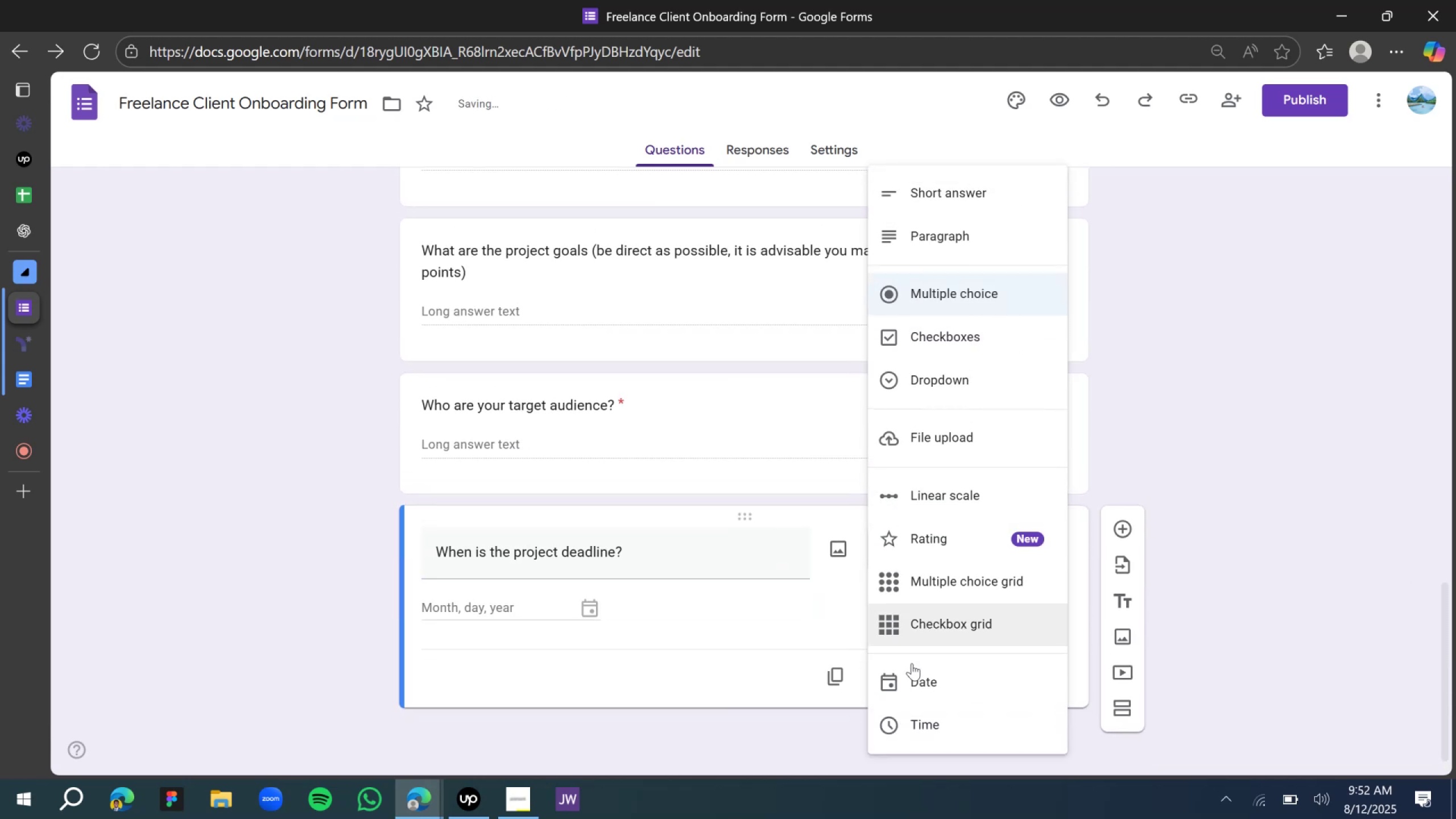 
left_click([917, 669])
 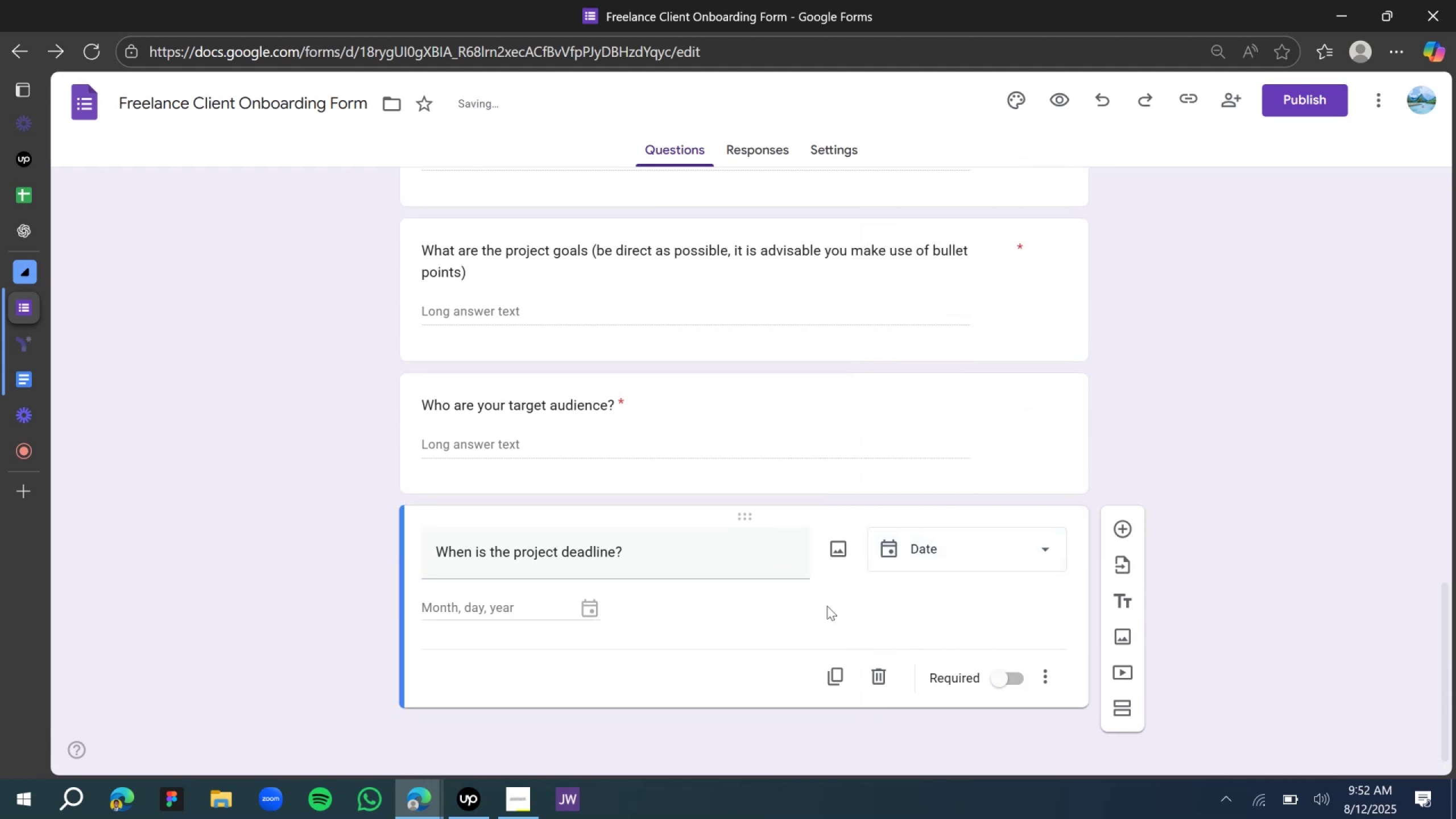 
scroll: coordinate [663, 627], scroll_direction: down, amount: 4.0
 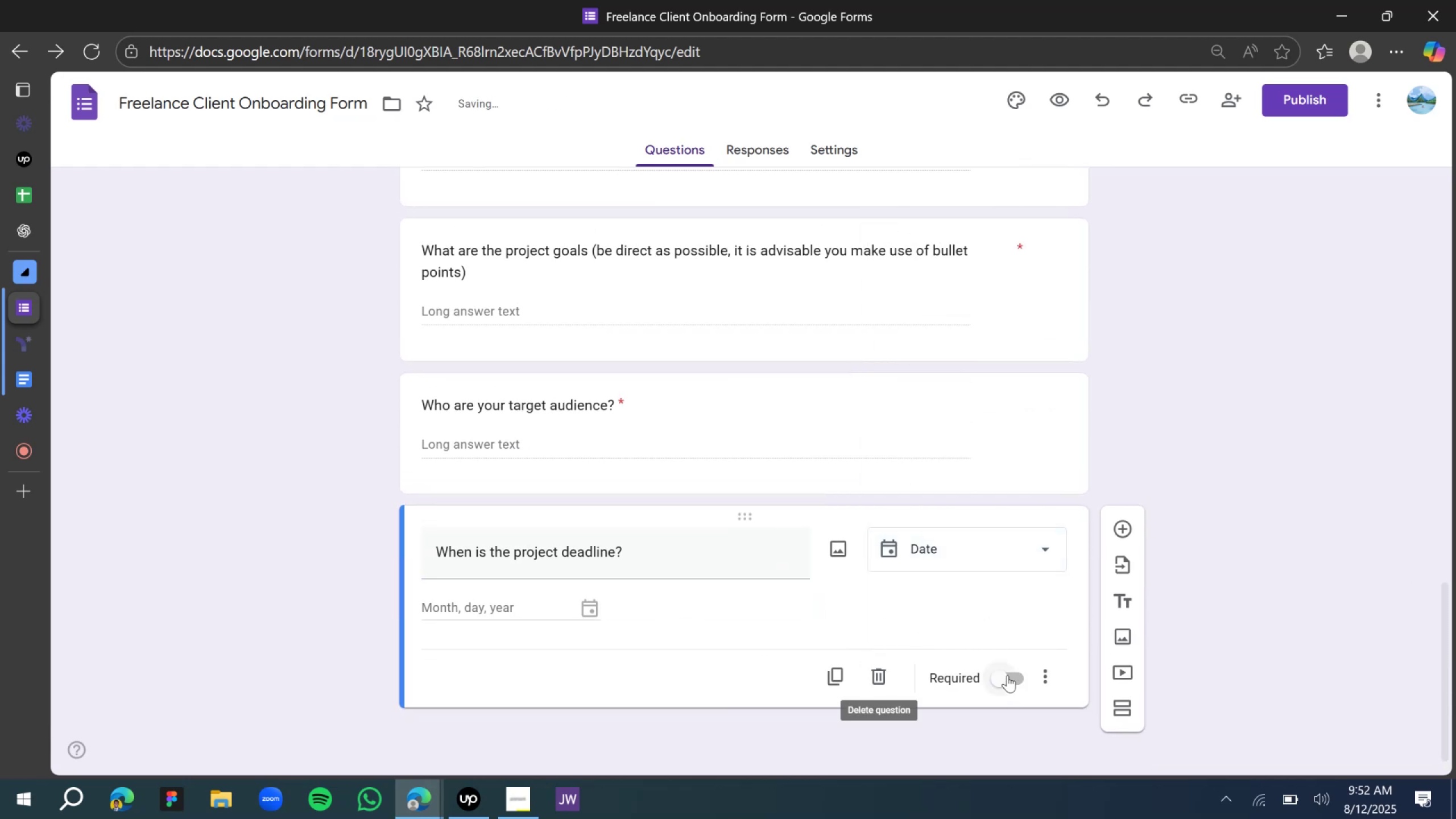 
left_click([1007, 675])
 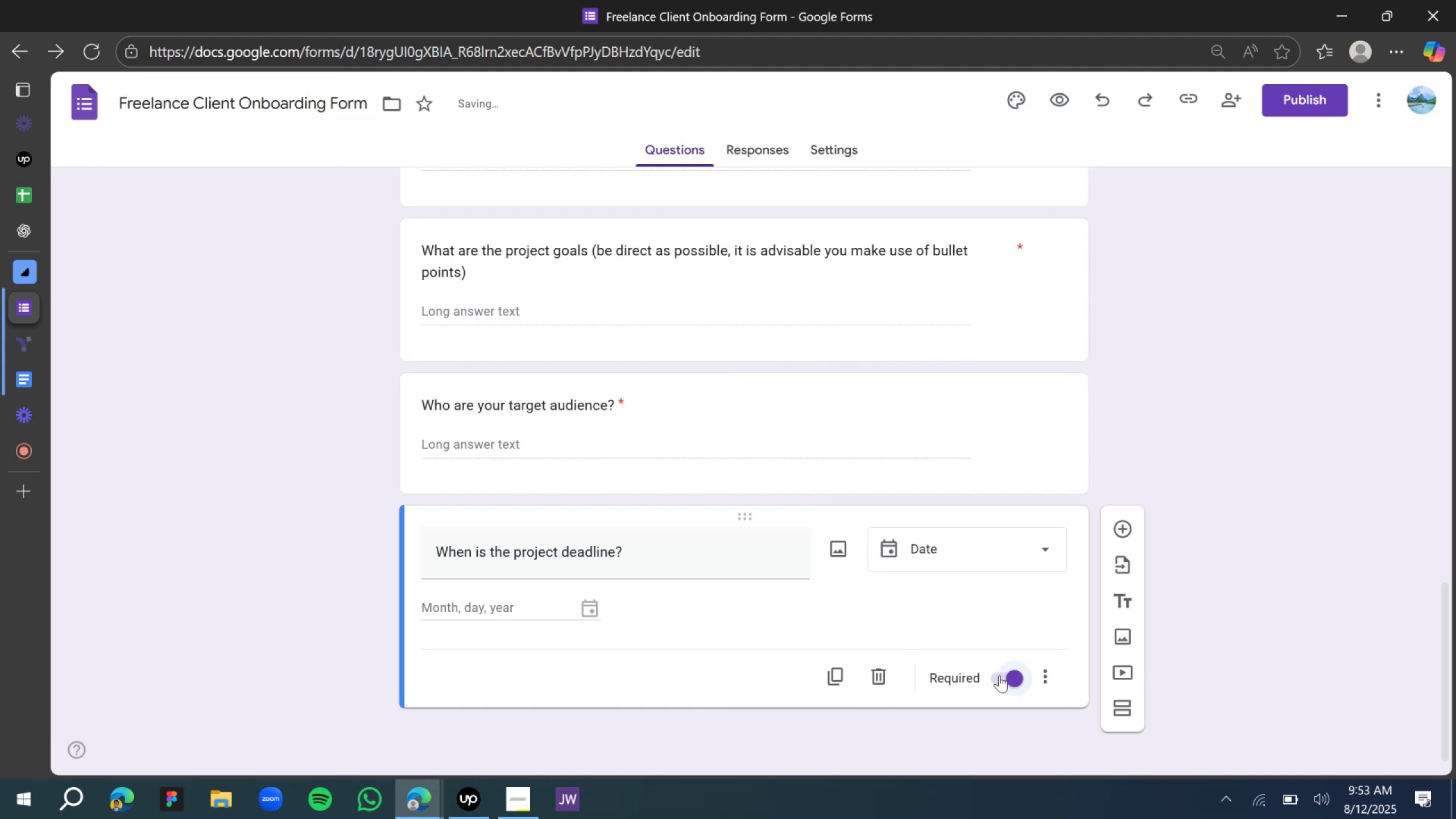 
wait(7.0)
 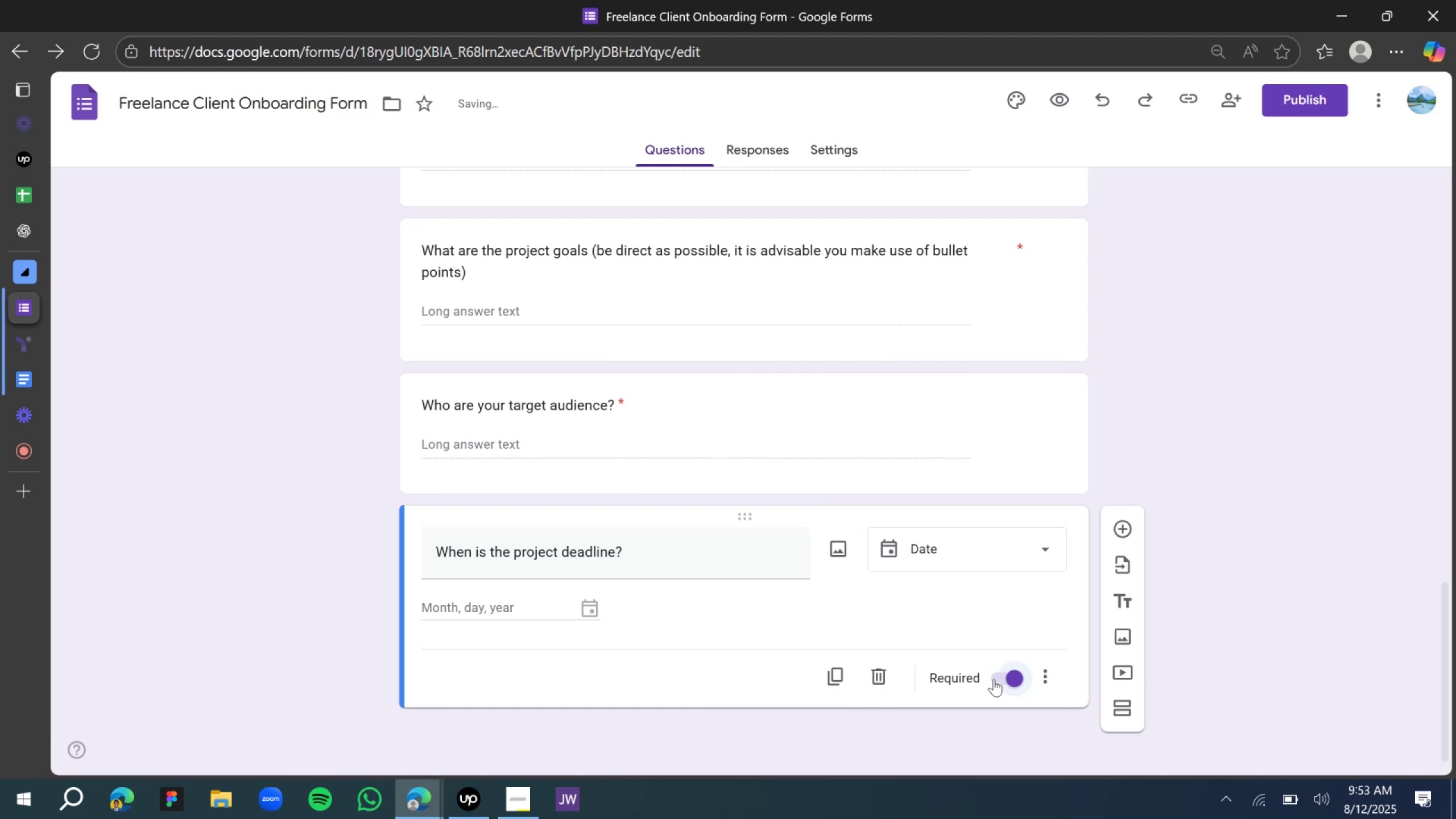 
left_click([1161, 469])
 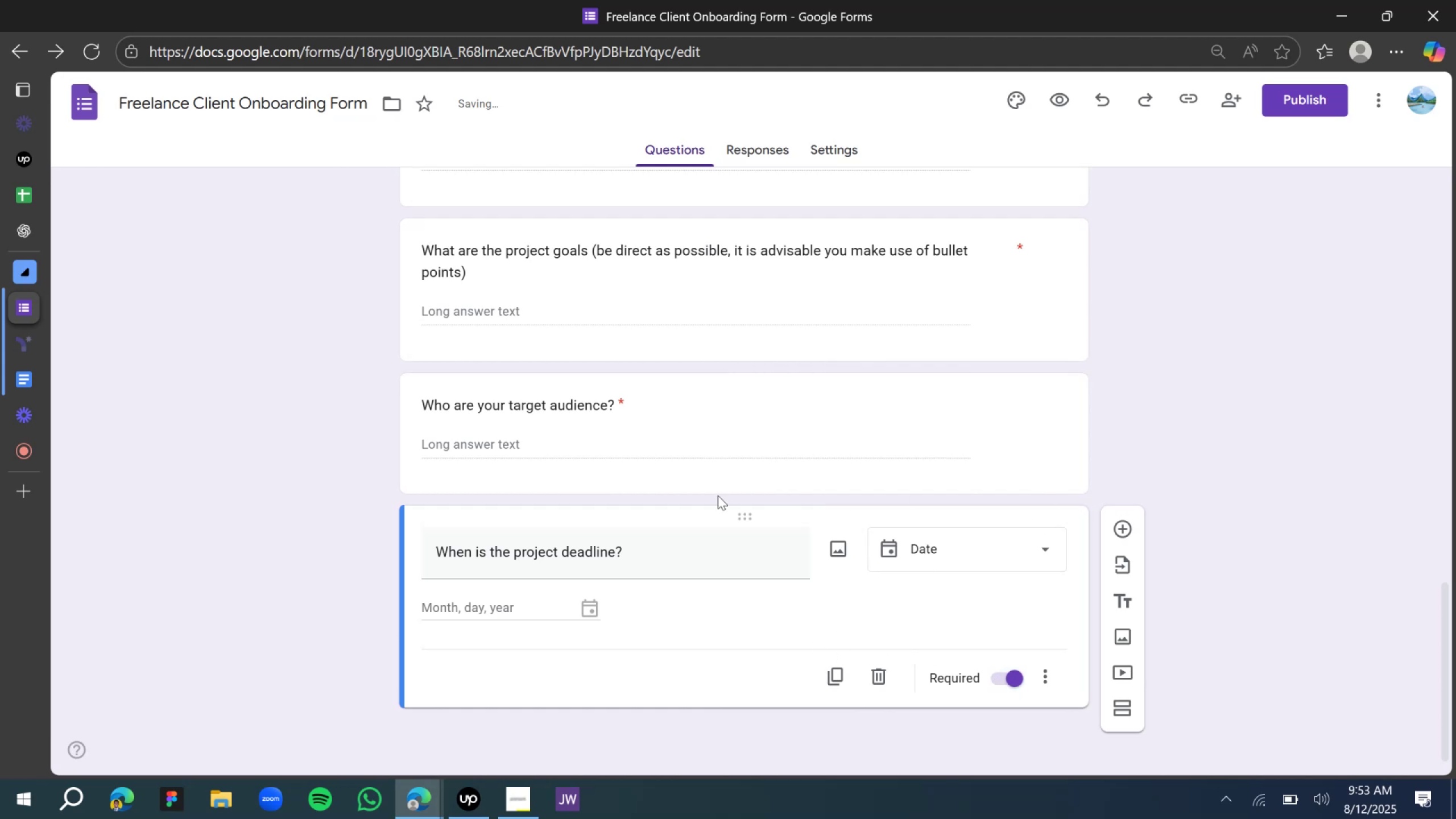 
scroll: coordinate [526, 500], scroll_direction: down, amount: 4.0
 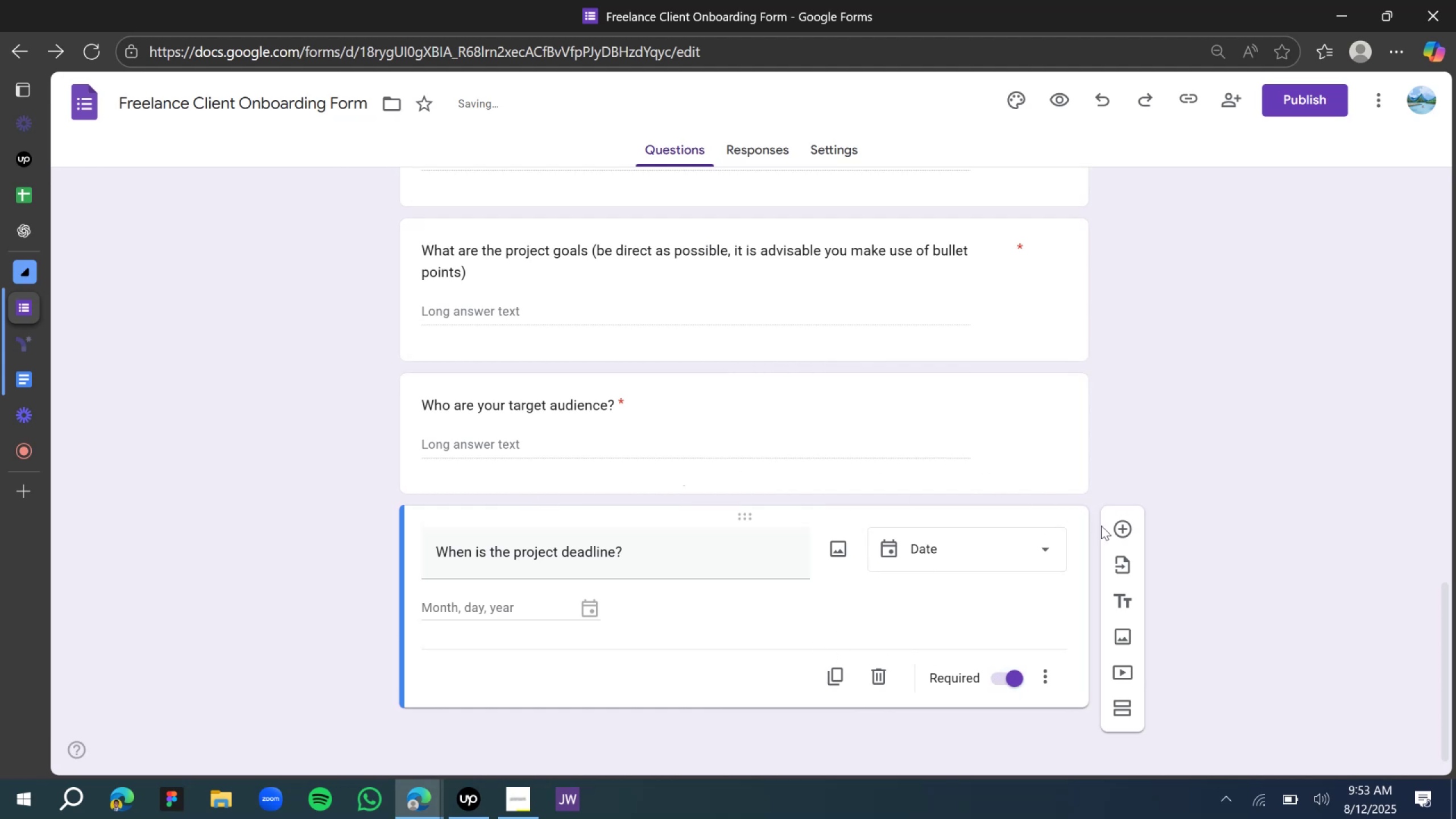 
left_click([1121, 532])
 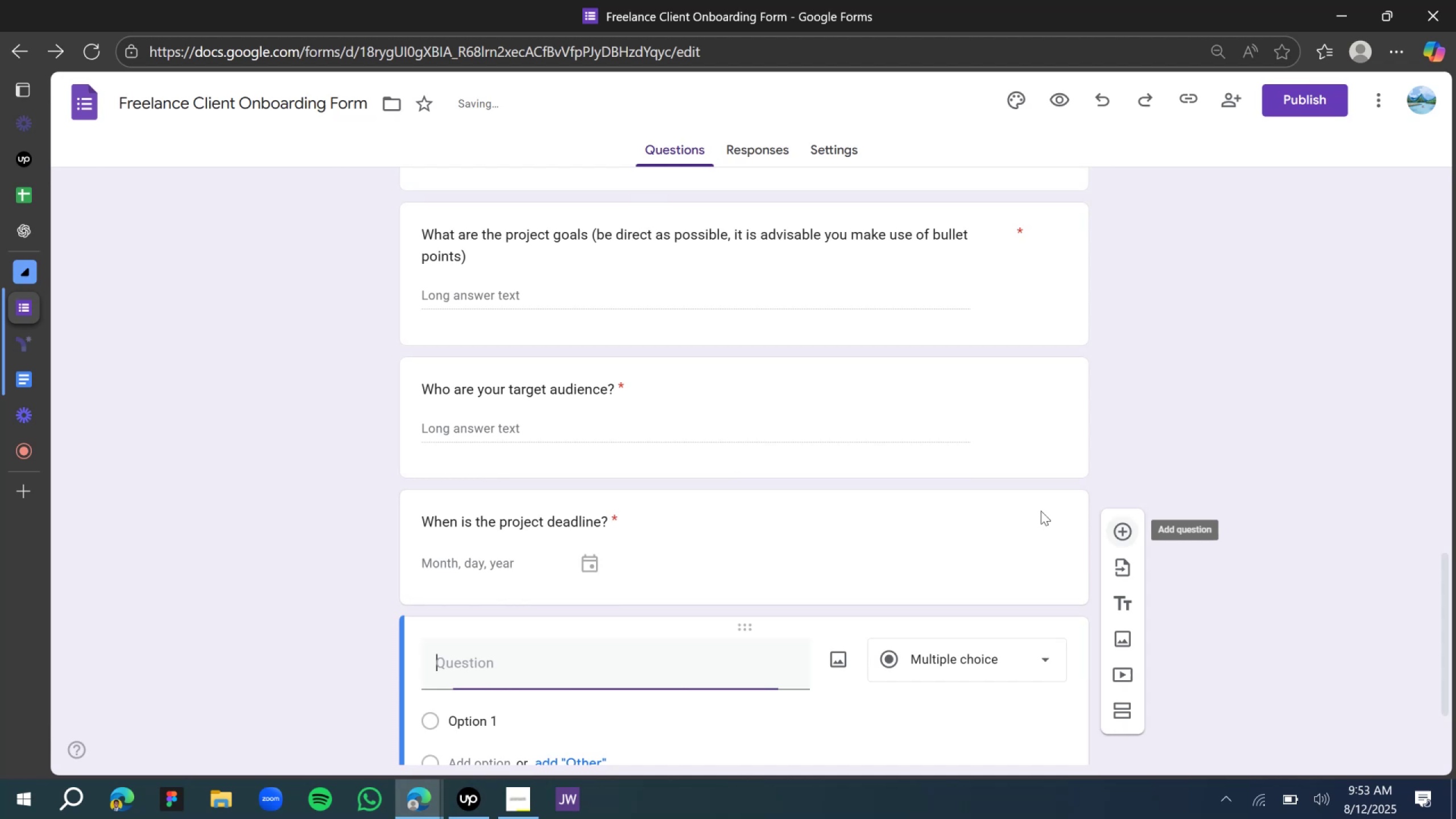 
scroll: coordinate [754, 456], scroll_direction: down, amount: 6.0
 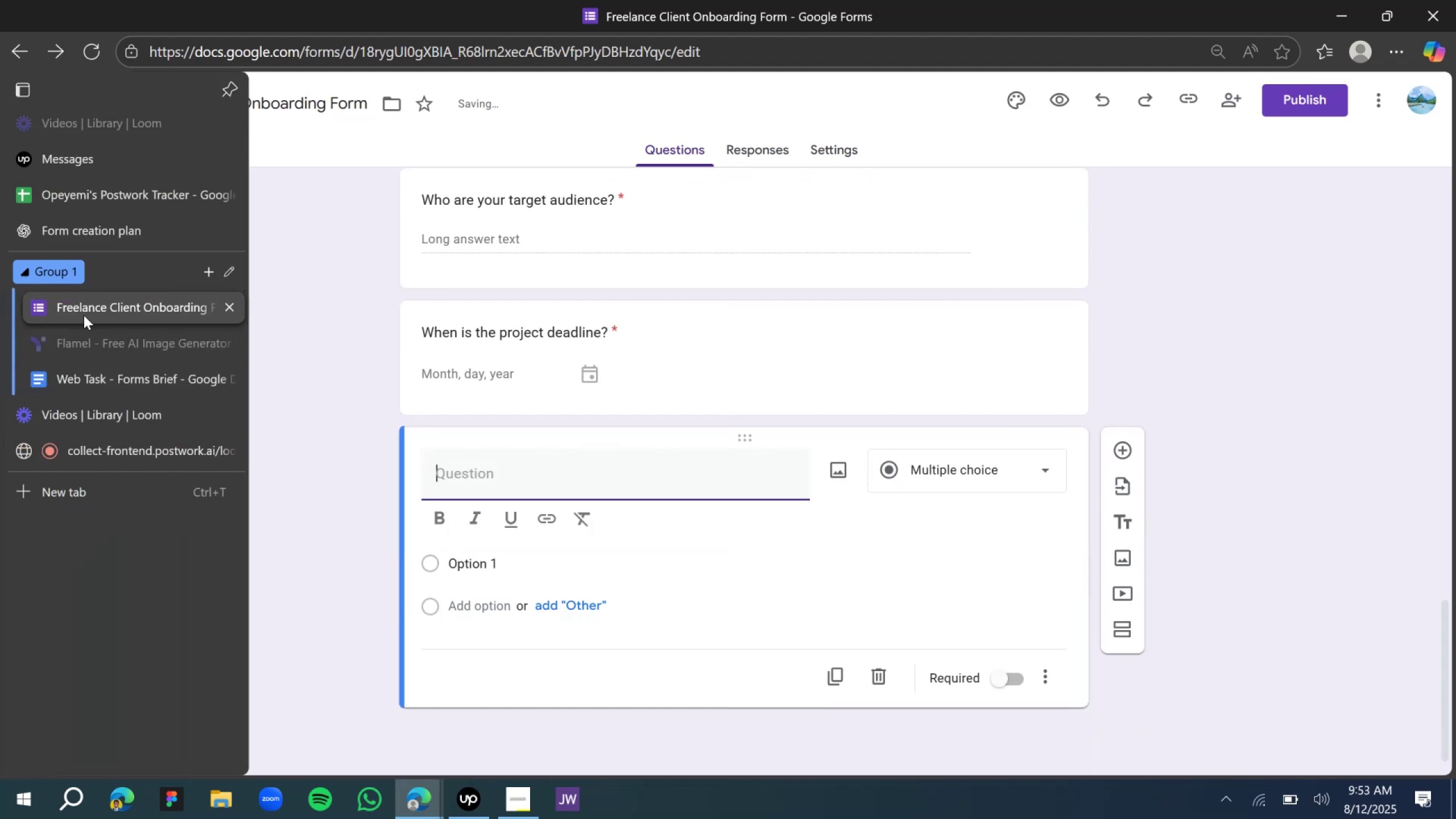 
left_click([102, 240])
 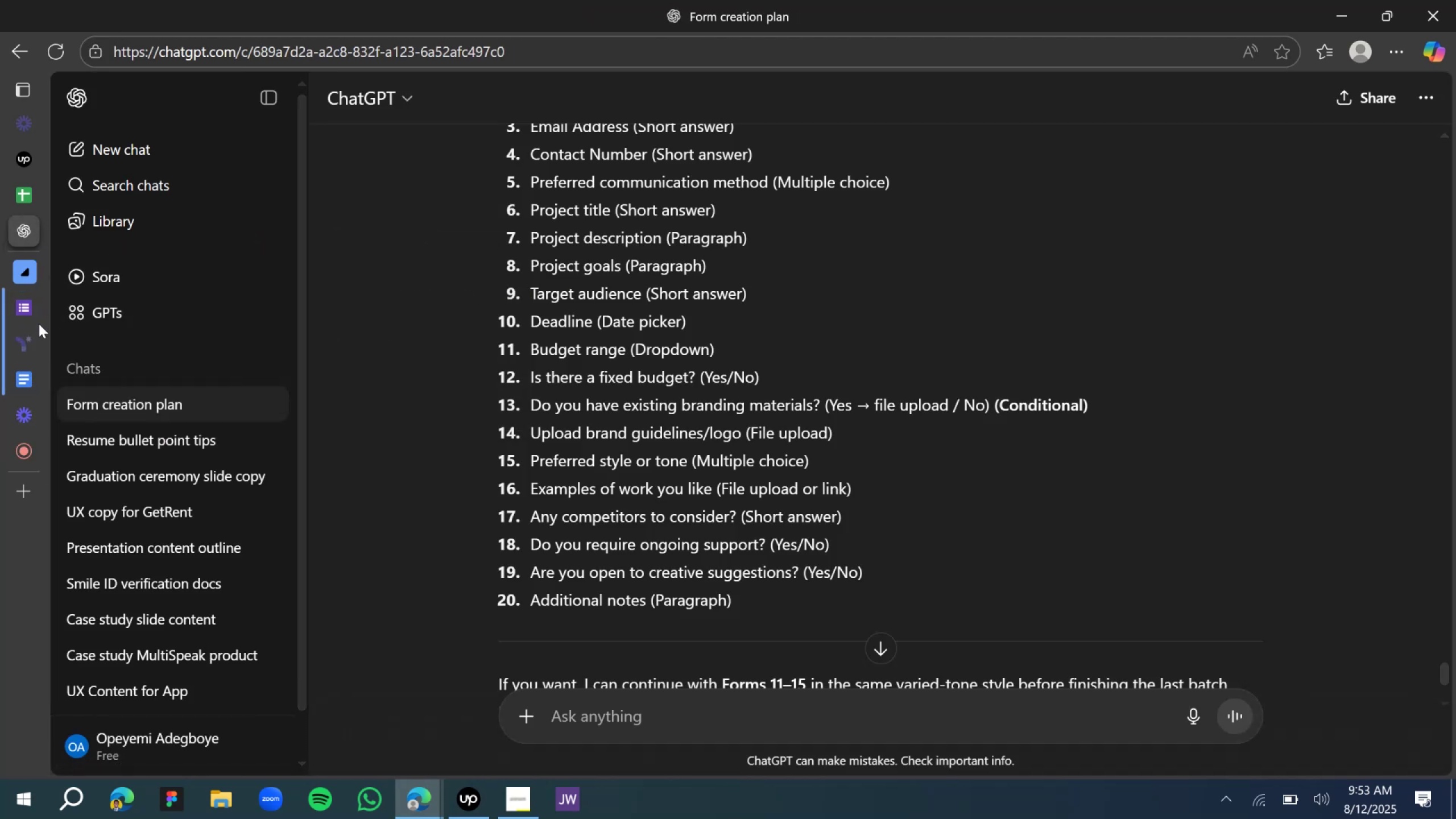 
wait(5.42)
 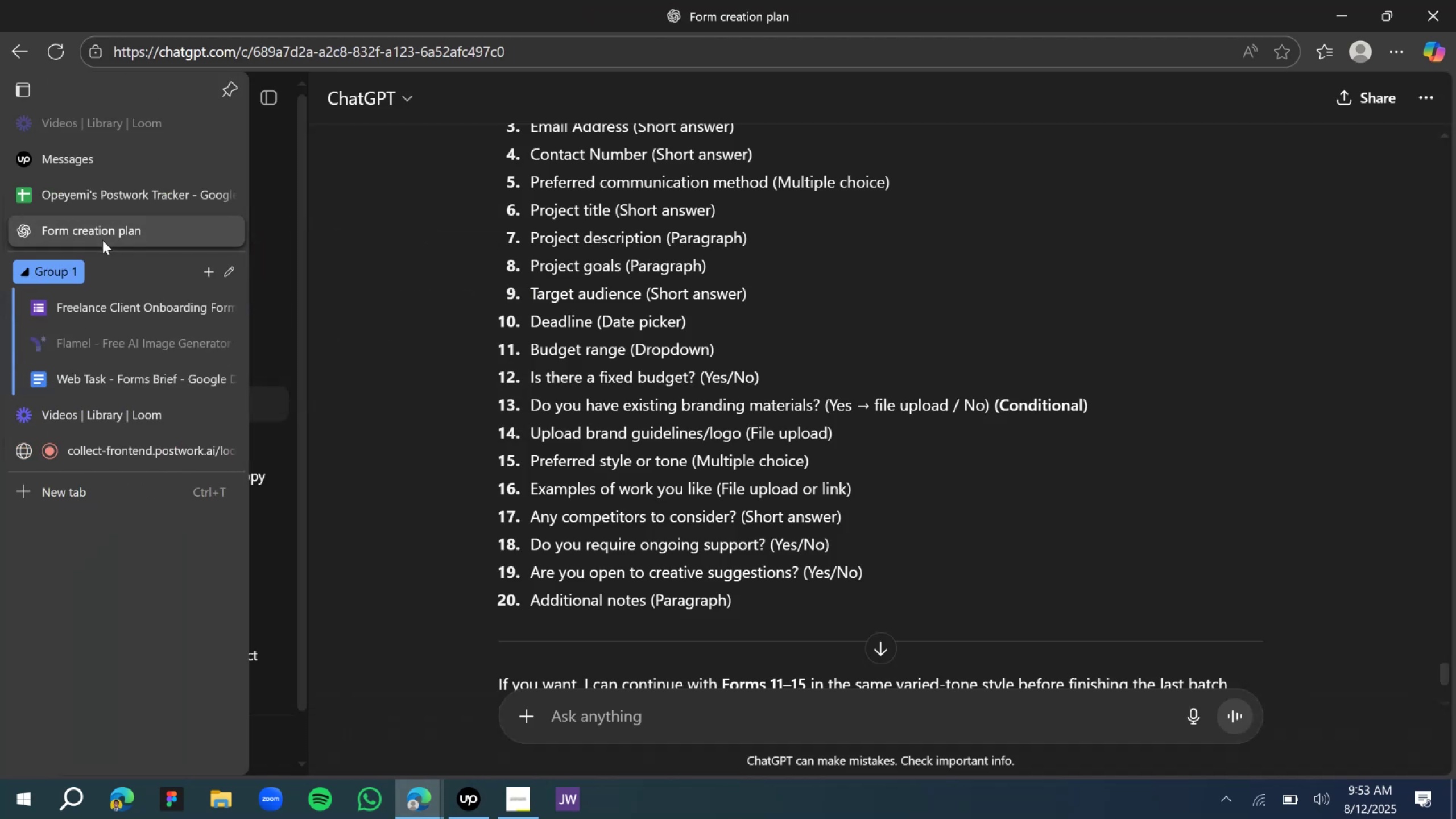 
left_click([98, 314])
 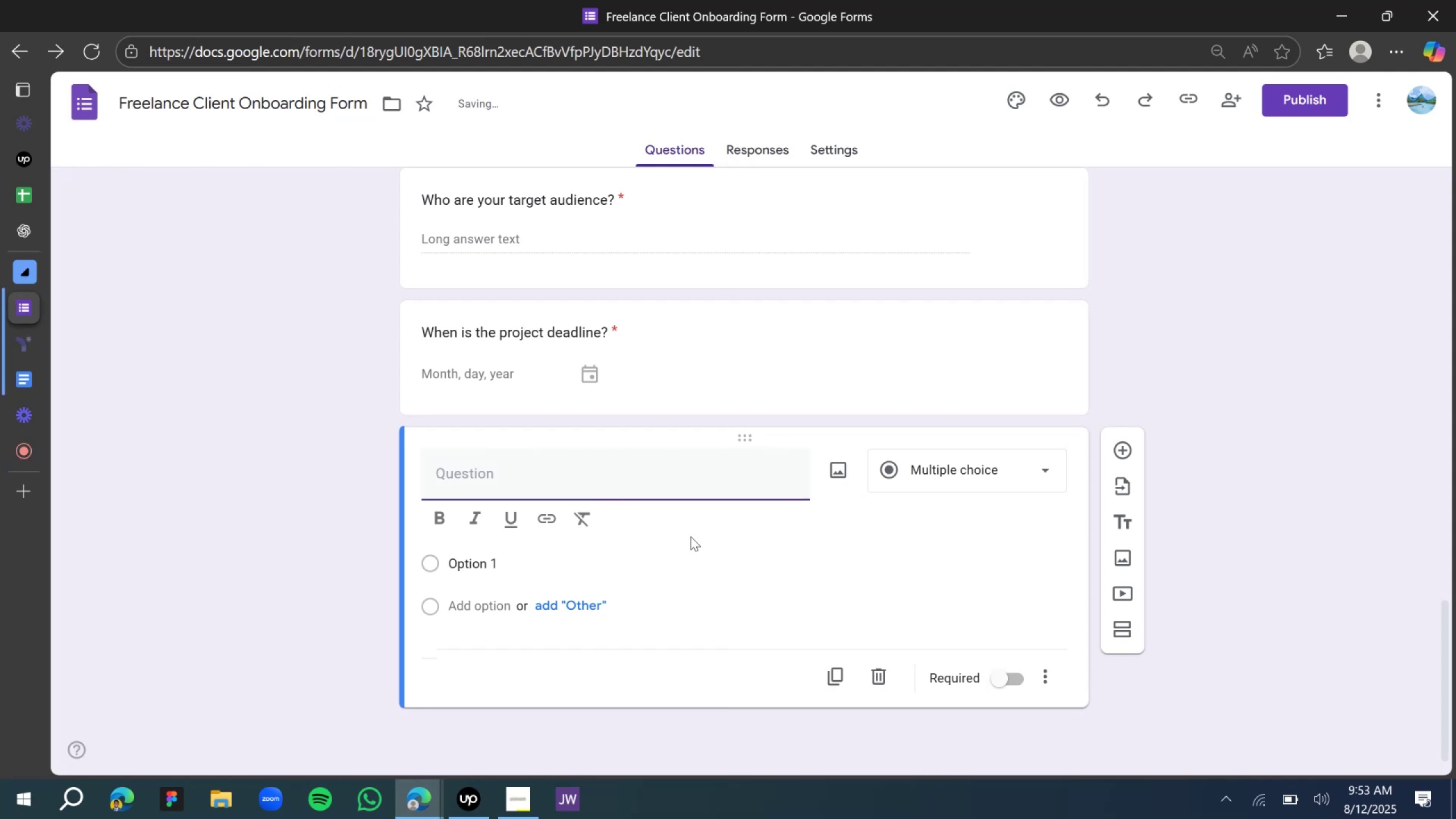 
type(Kindly select your budget range)
 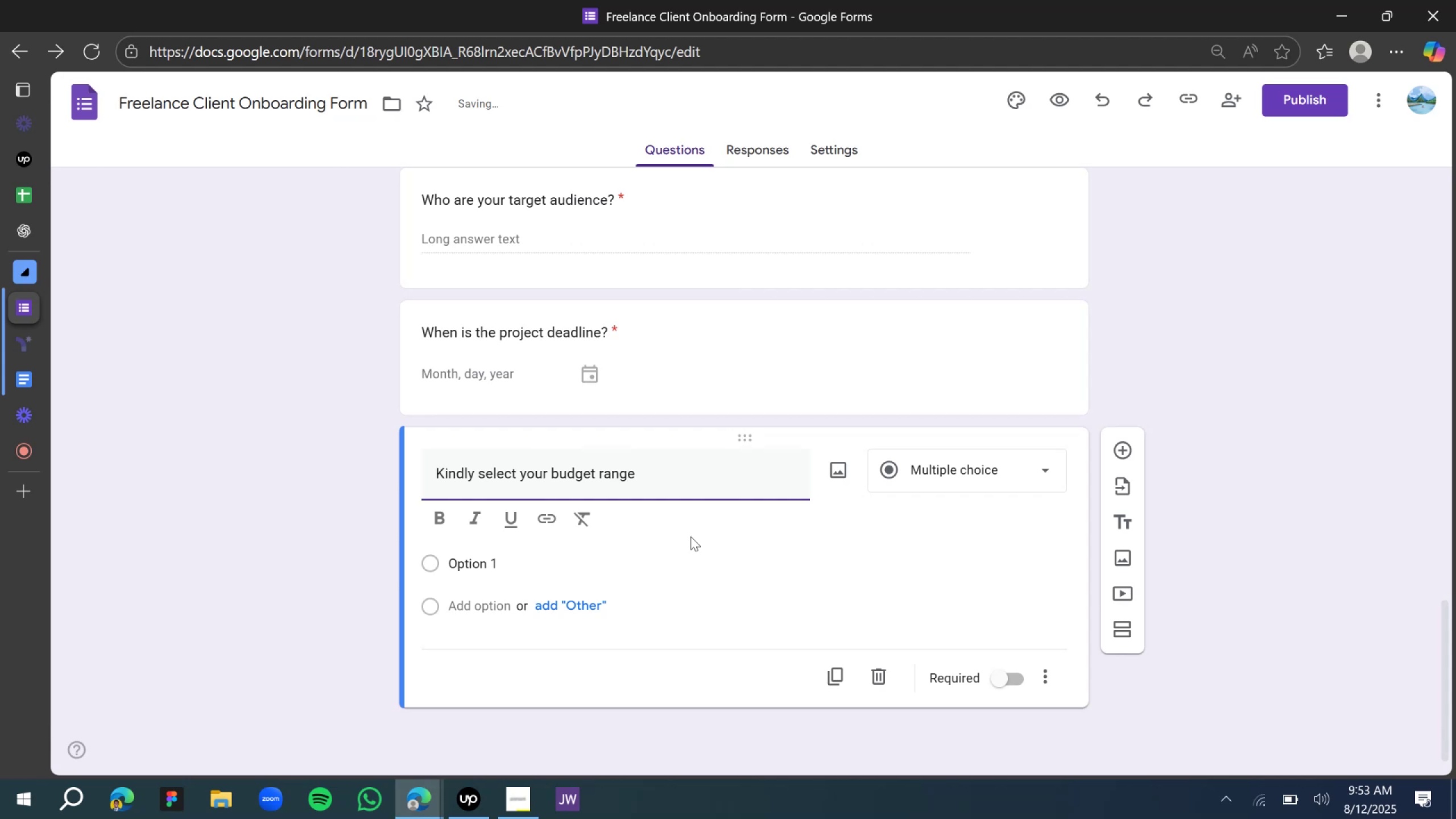 
left_click([922, 474])
 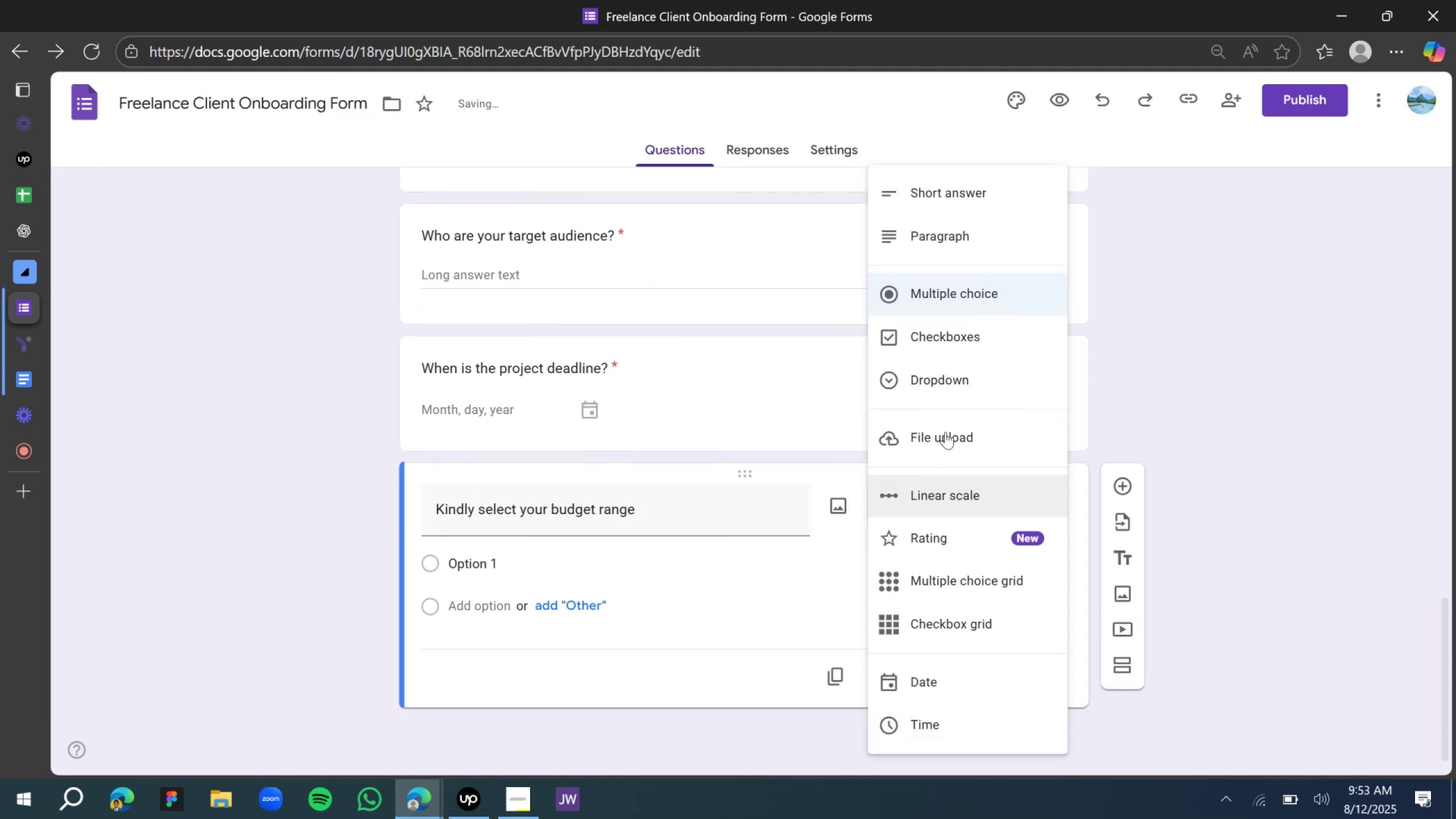 
left_click([952, 388])
 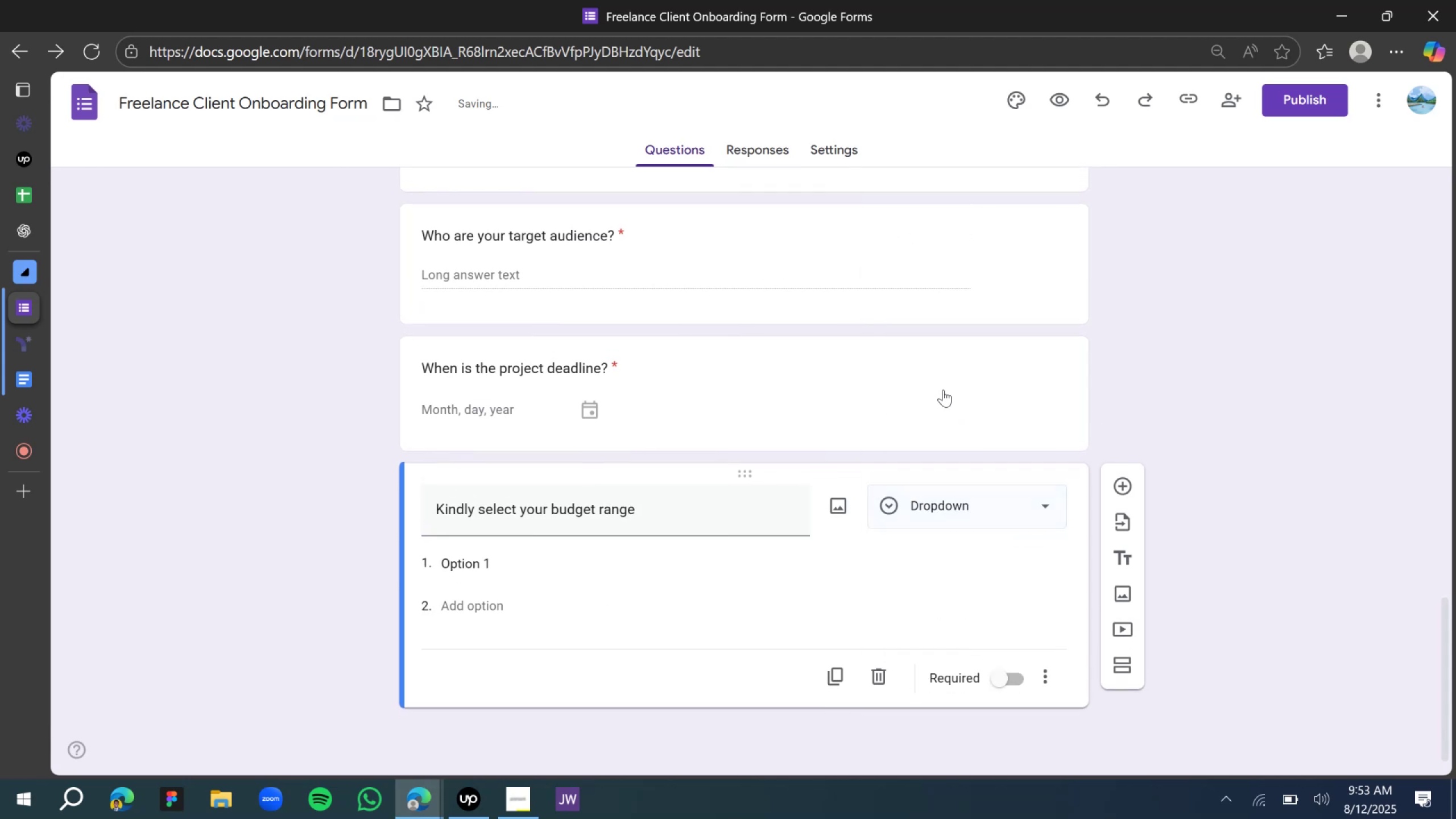 
scroll: coordinate [589, 593], scroll_direction: down, amount: 2.0
 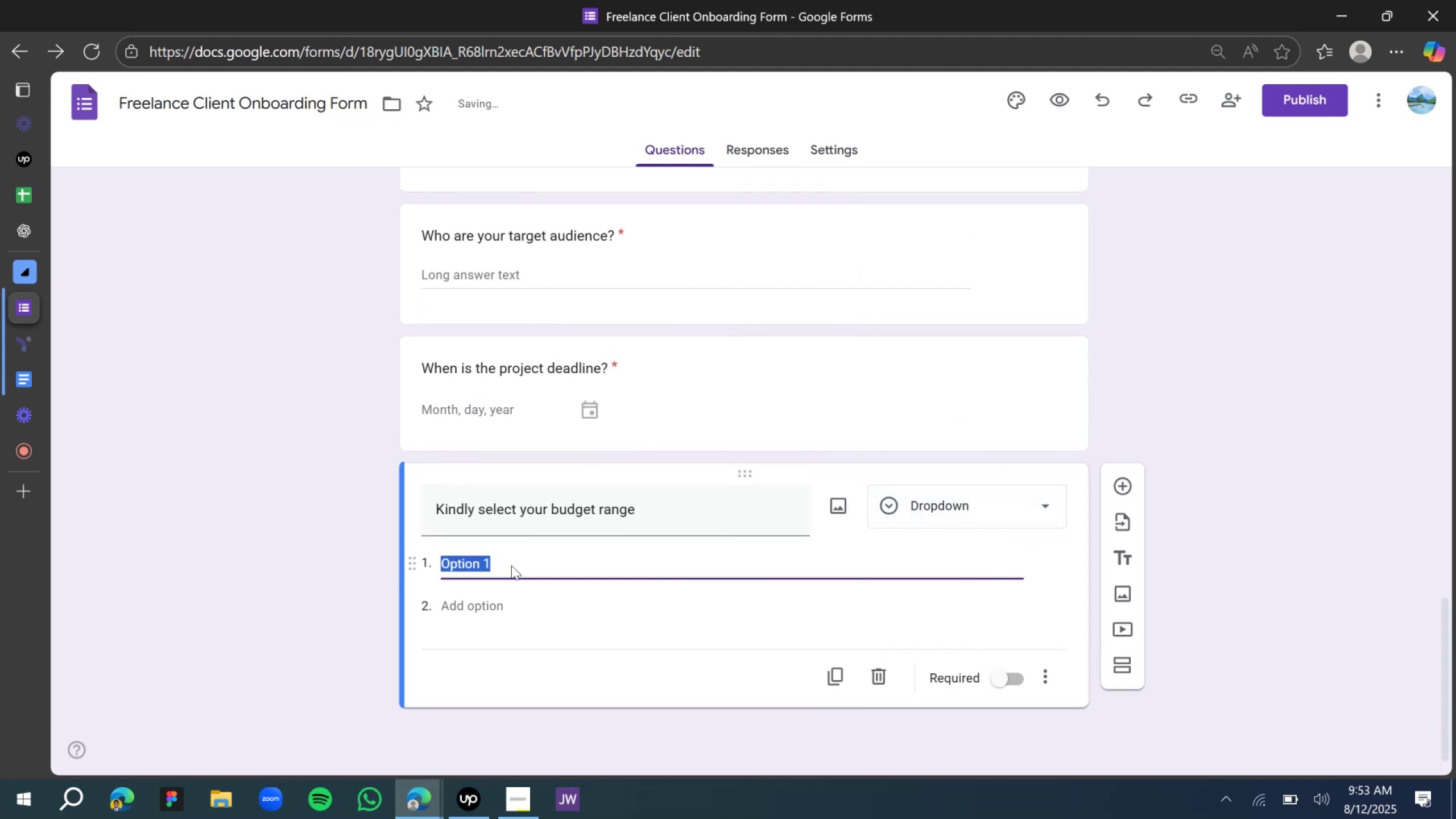 
type($500 - 1)
key(Backspace)
type($100)
key(Backspace)
key(Backspace)
type(,000)
 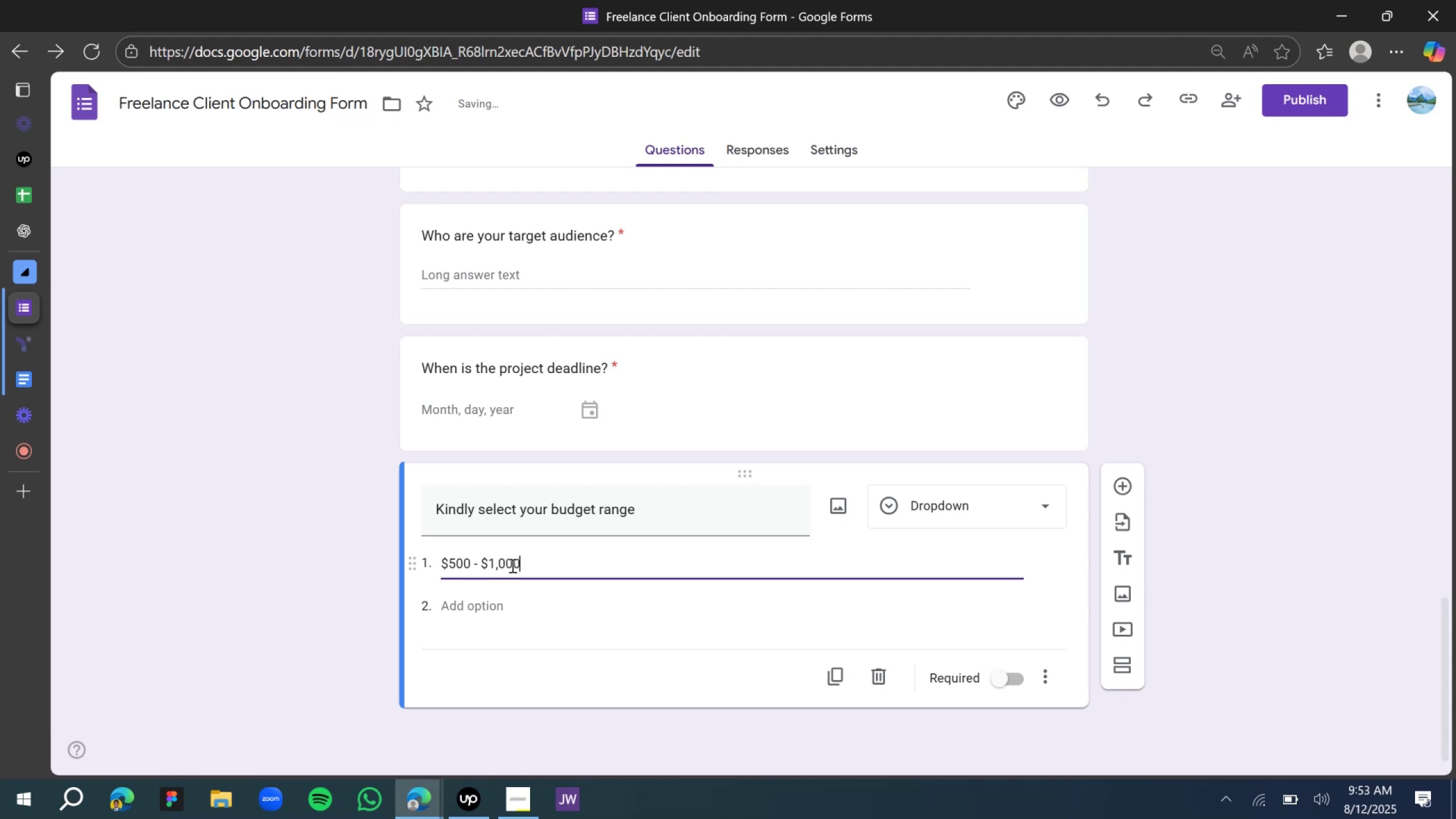 
left_click([468, 605])
 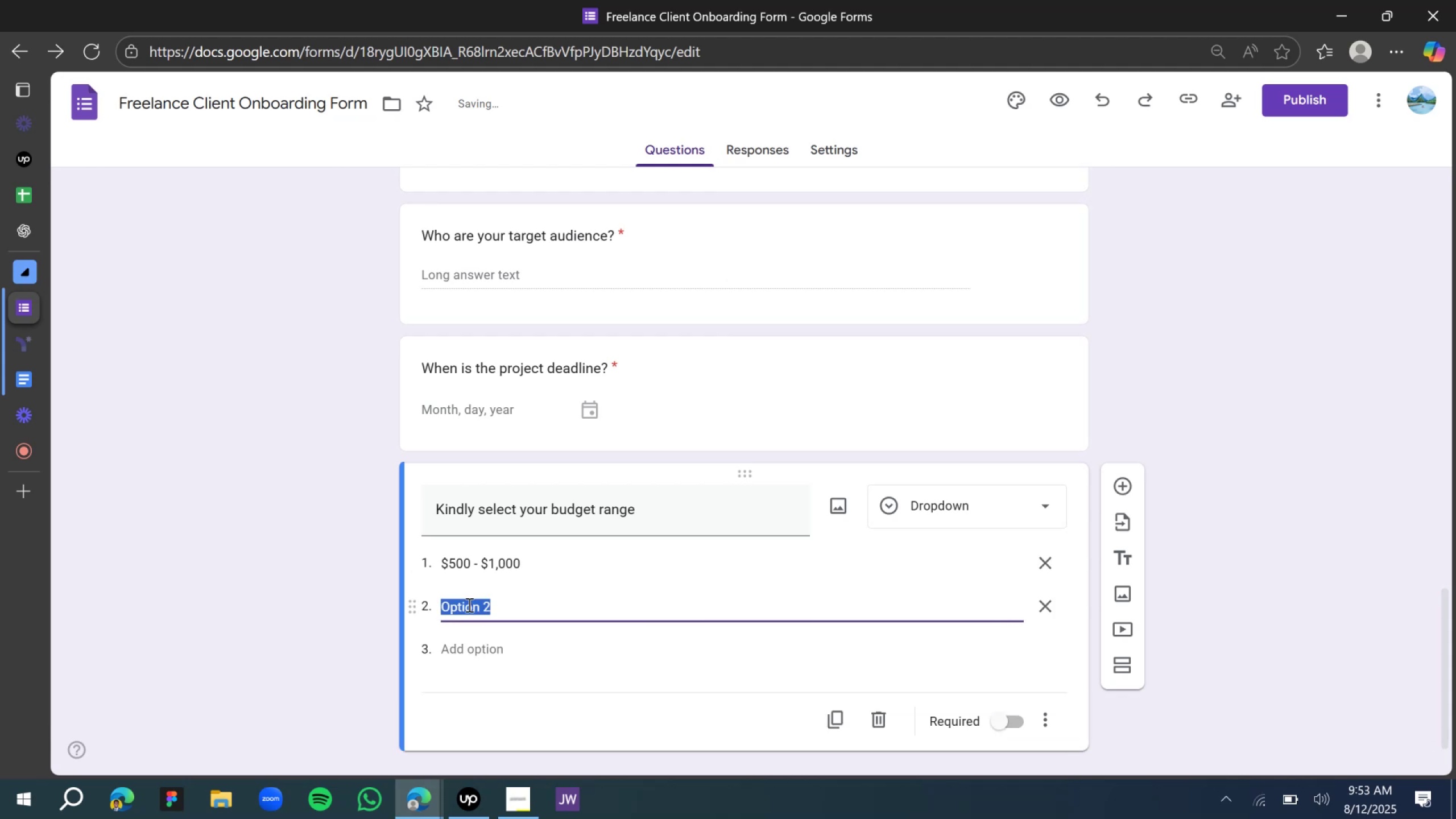 
type($10000)
key(Backspace)
key(Backspace)
key(Backspace)
key(Backspace)
type(,000 - )
 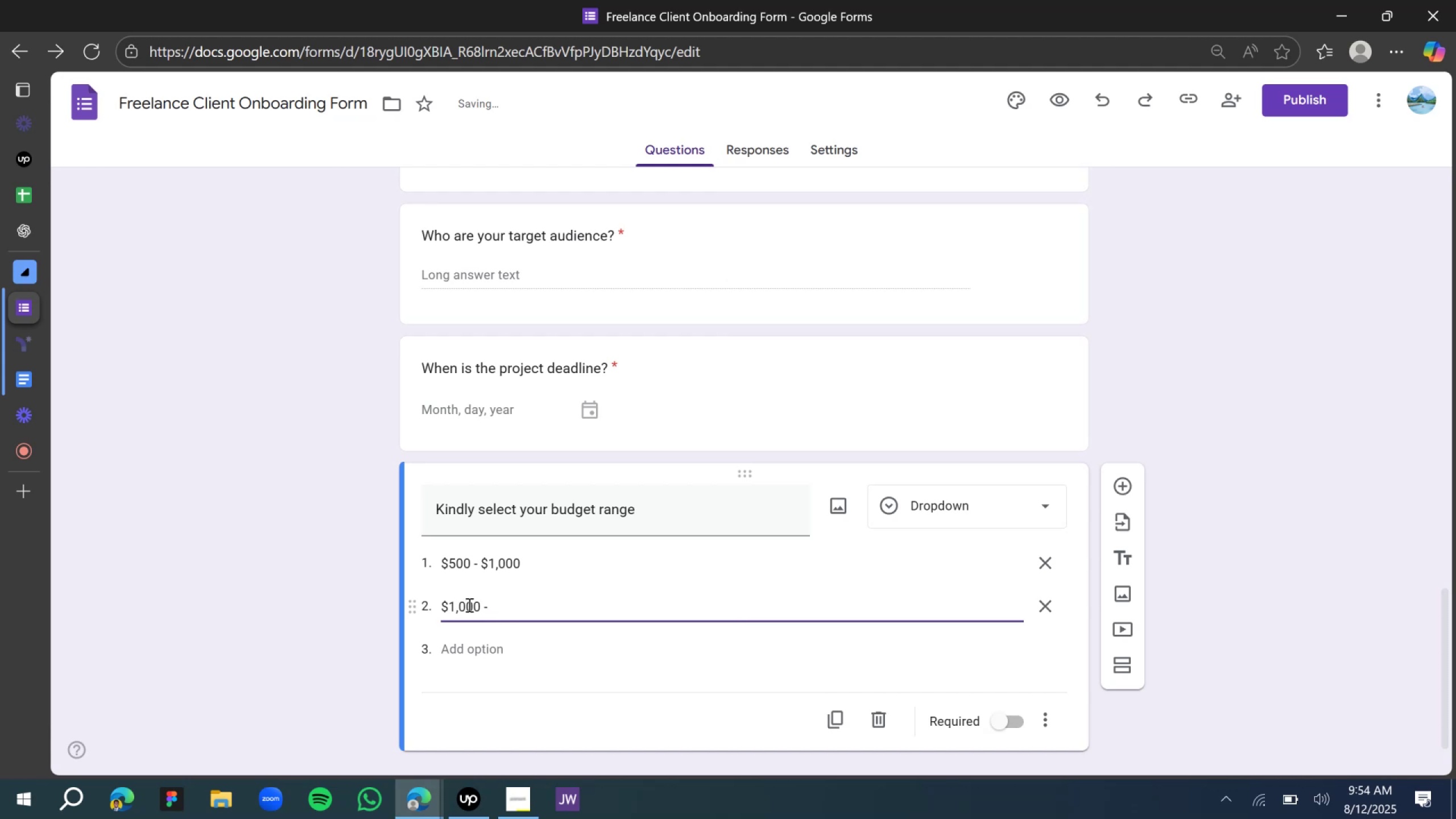 
hold_key(key=ShiftLeft, duration=1.55)
 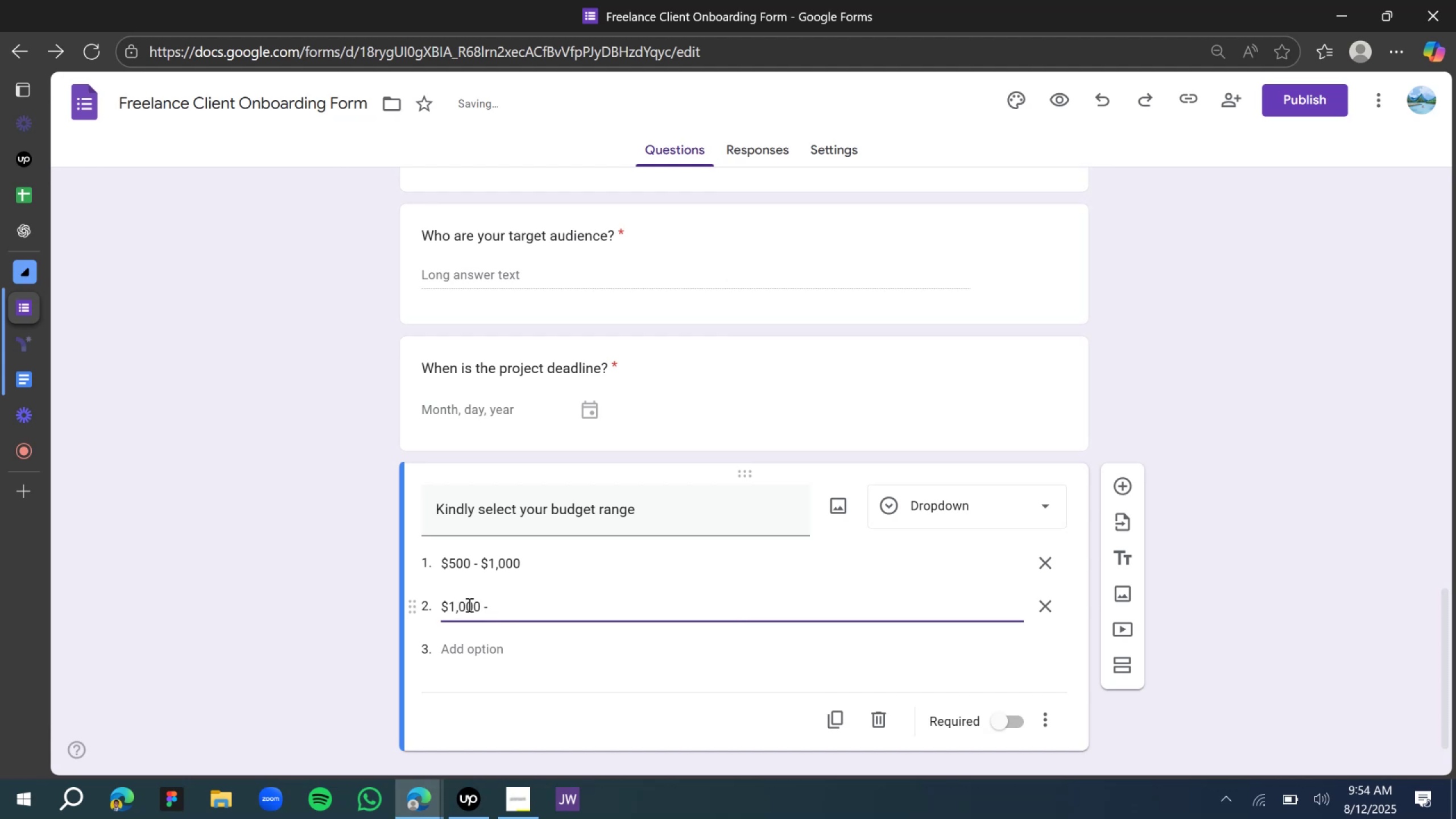 
type($2,000)
 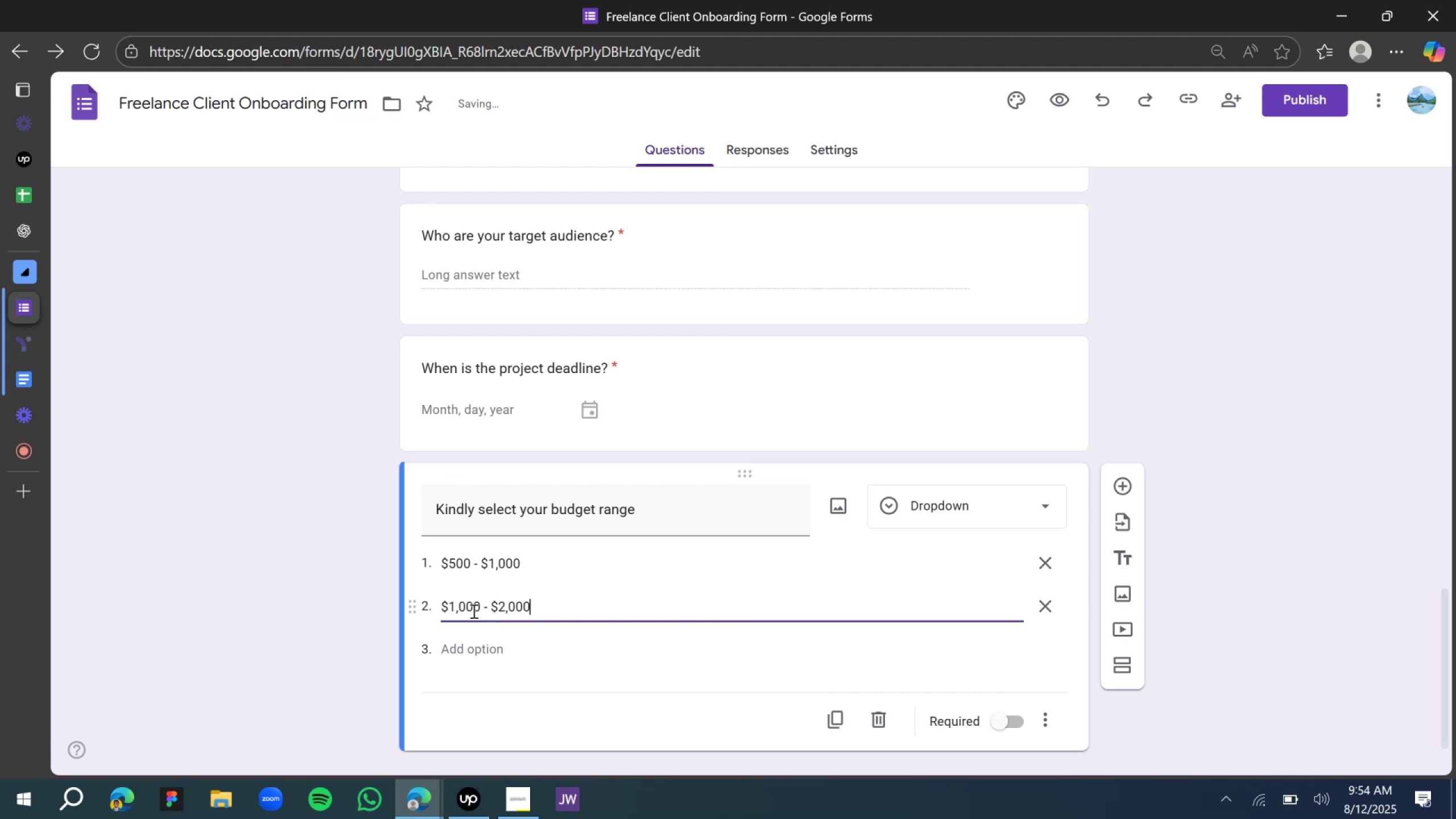 
left_click([468, 656])
 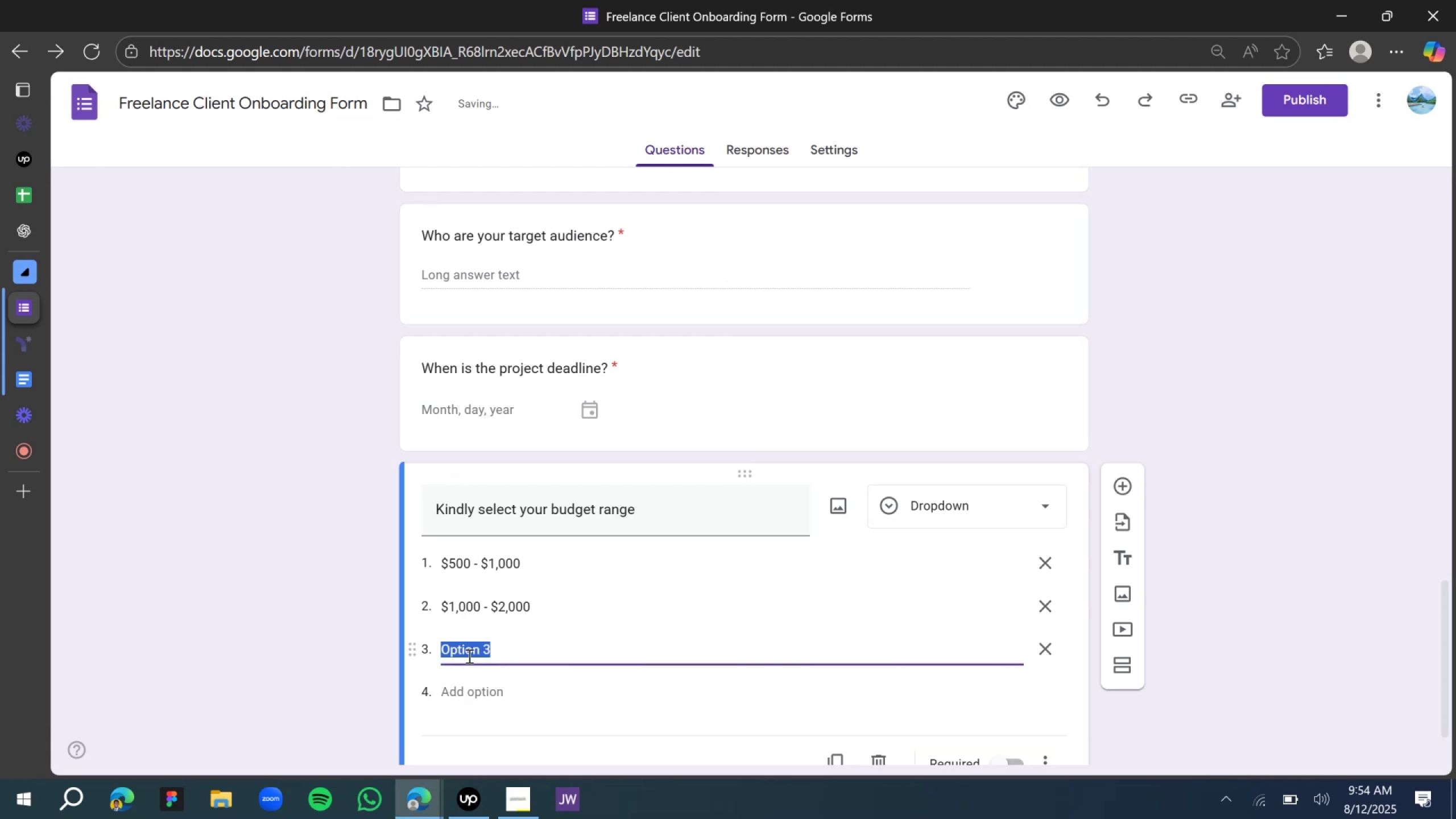 
wait(12.26)
 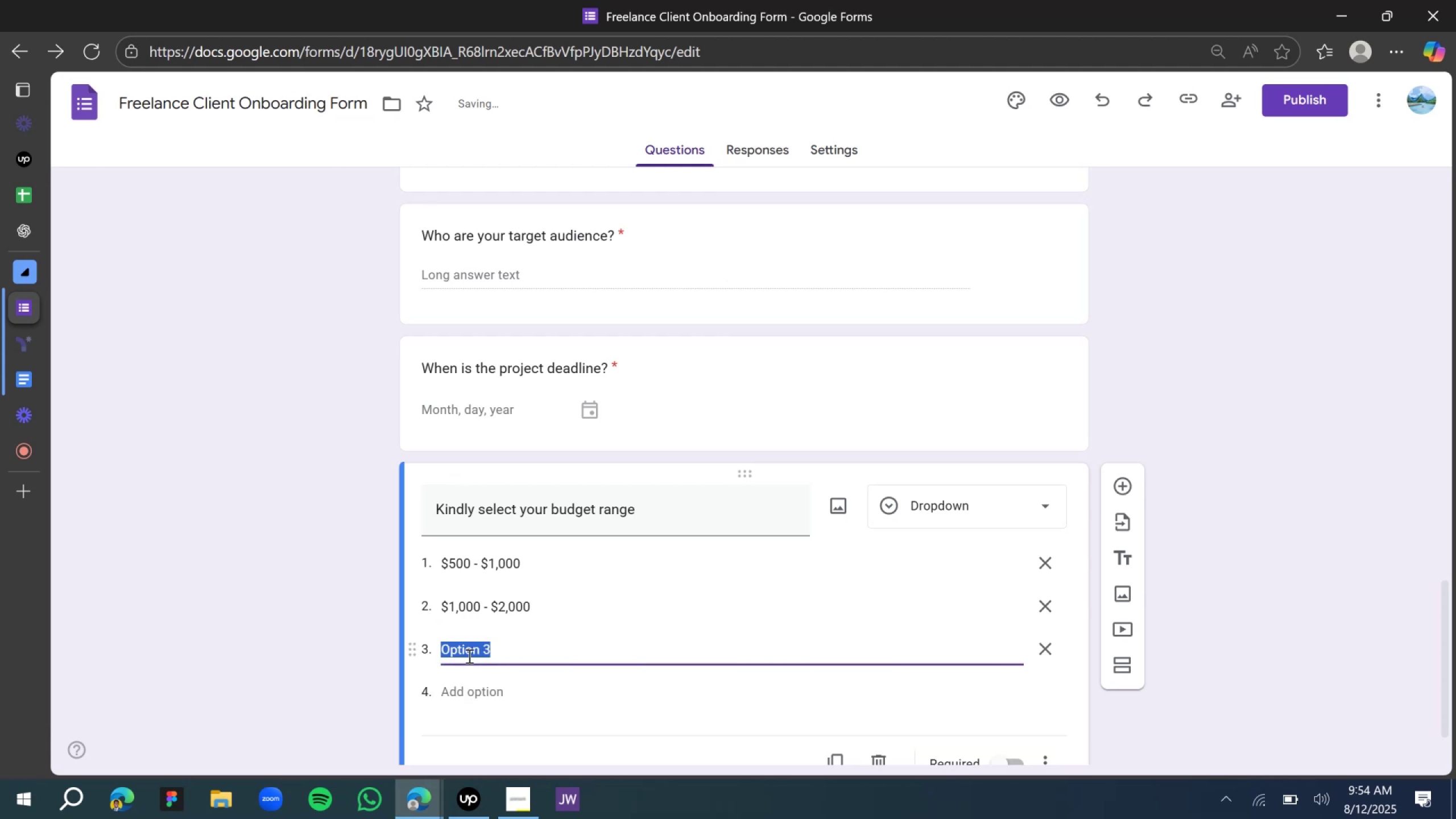 
type($2,000 - )
 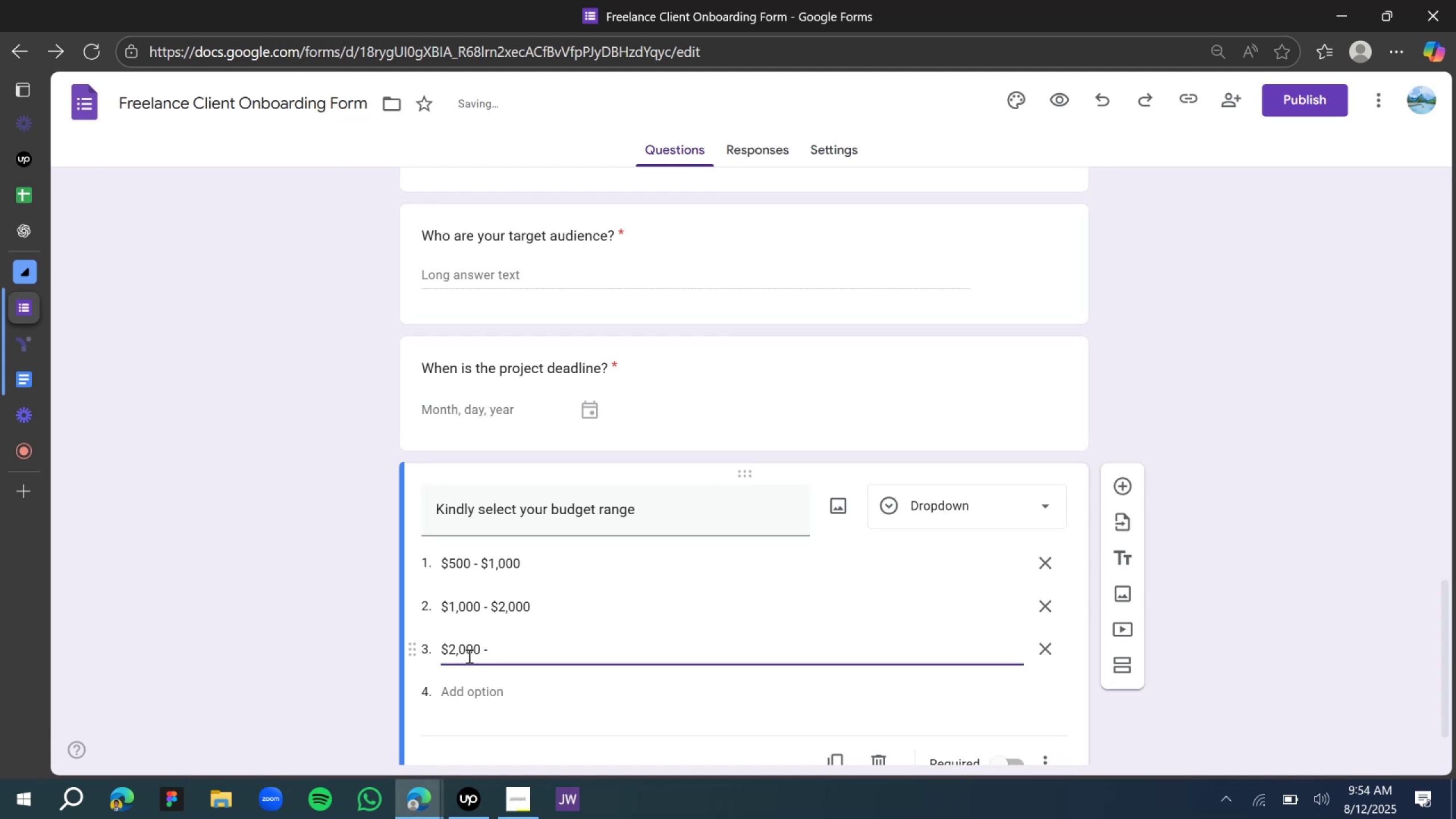 
wait(10.42)
 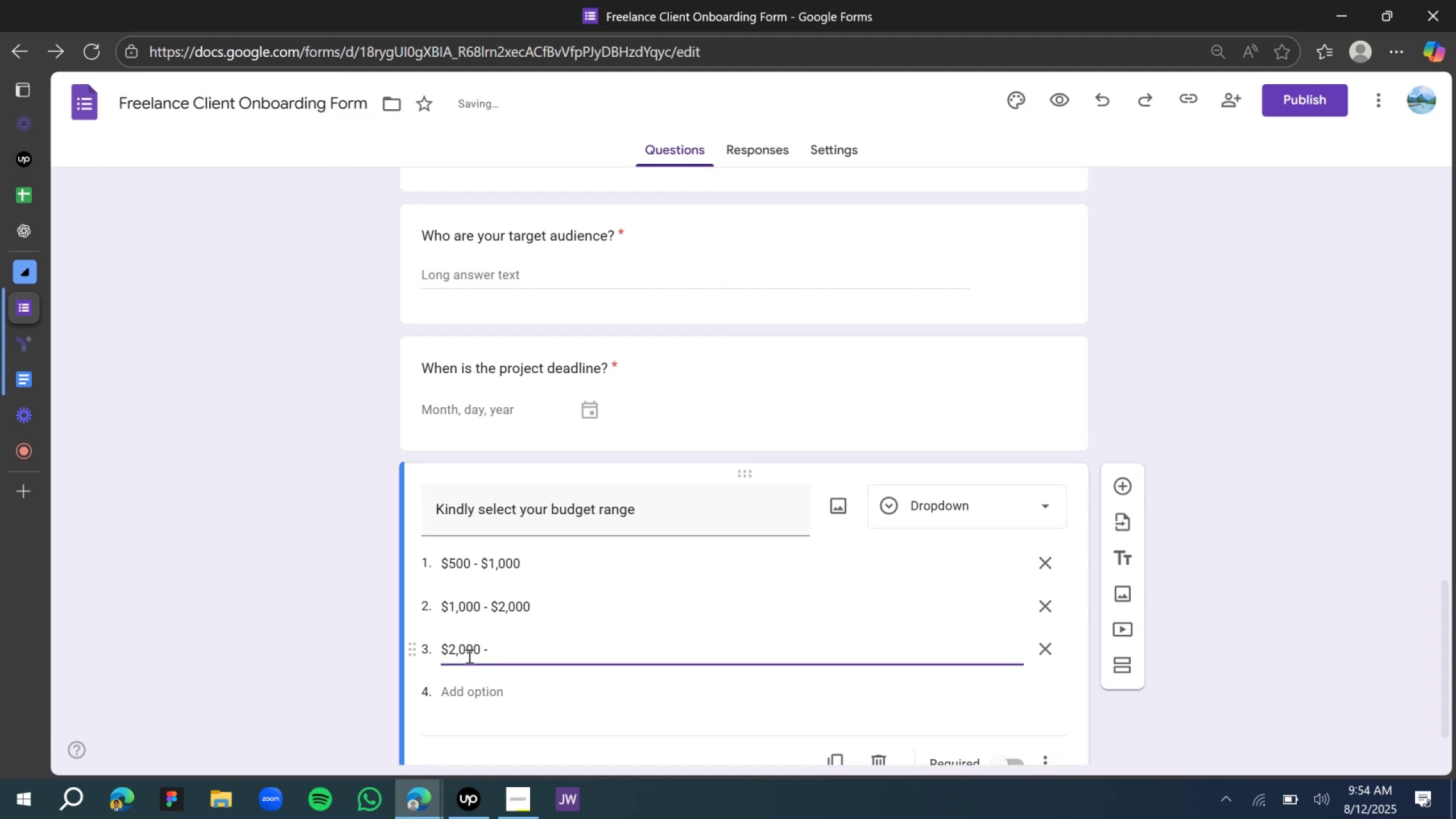 
type(5)
key(Backspace)
type($5000)
key(Backspace)
key(Backspace)
key(Backspace)
type(,000)
 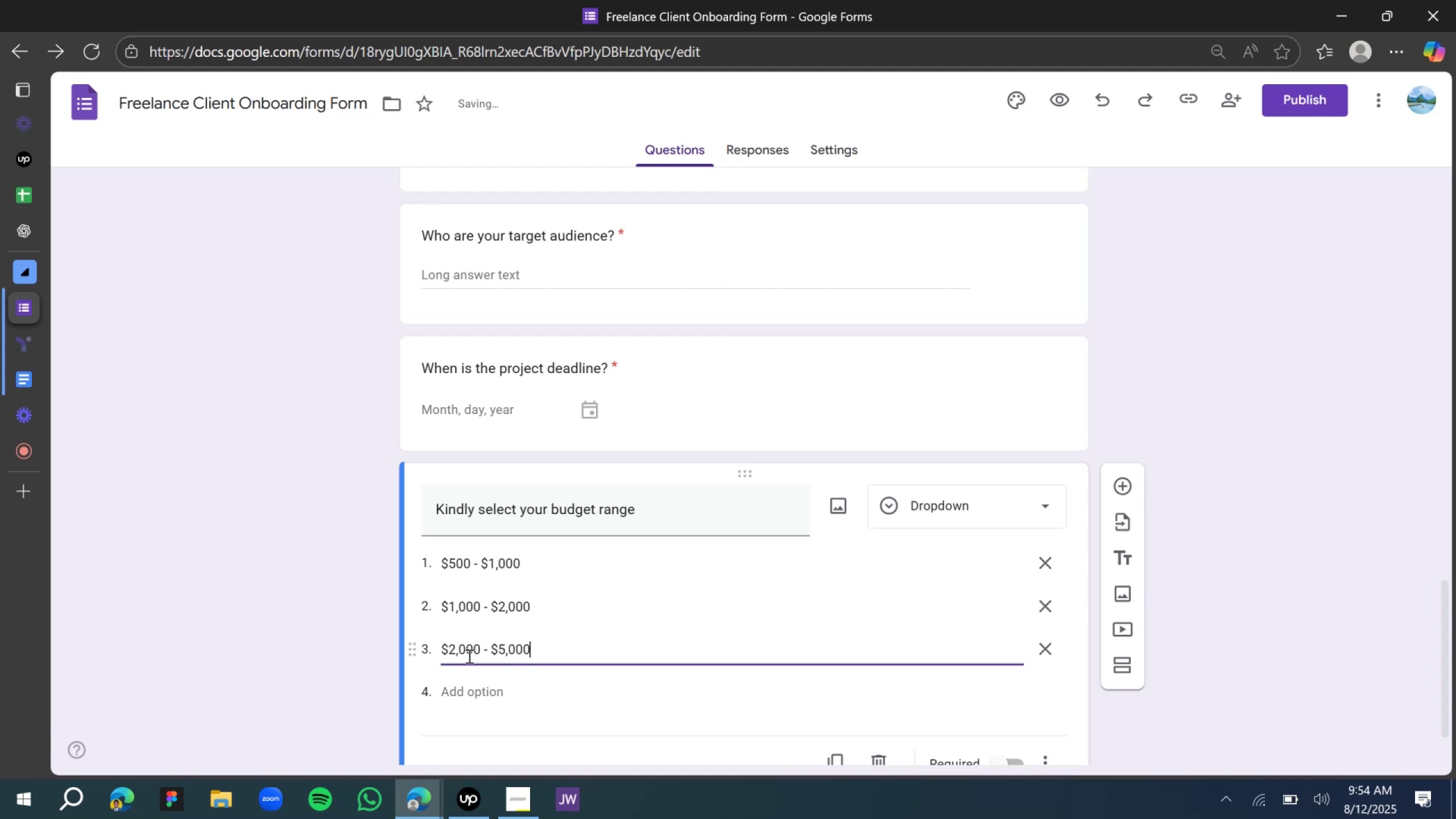 
left_click([460, 685])
 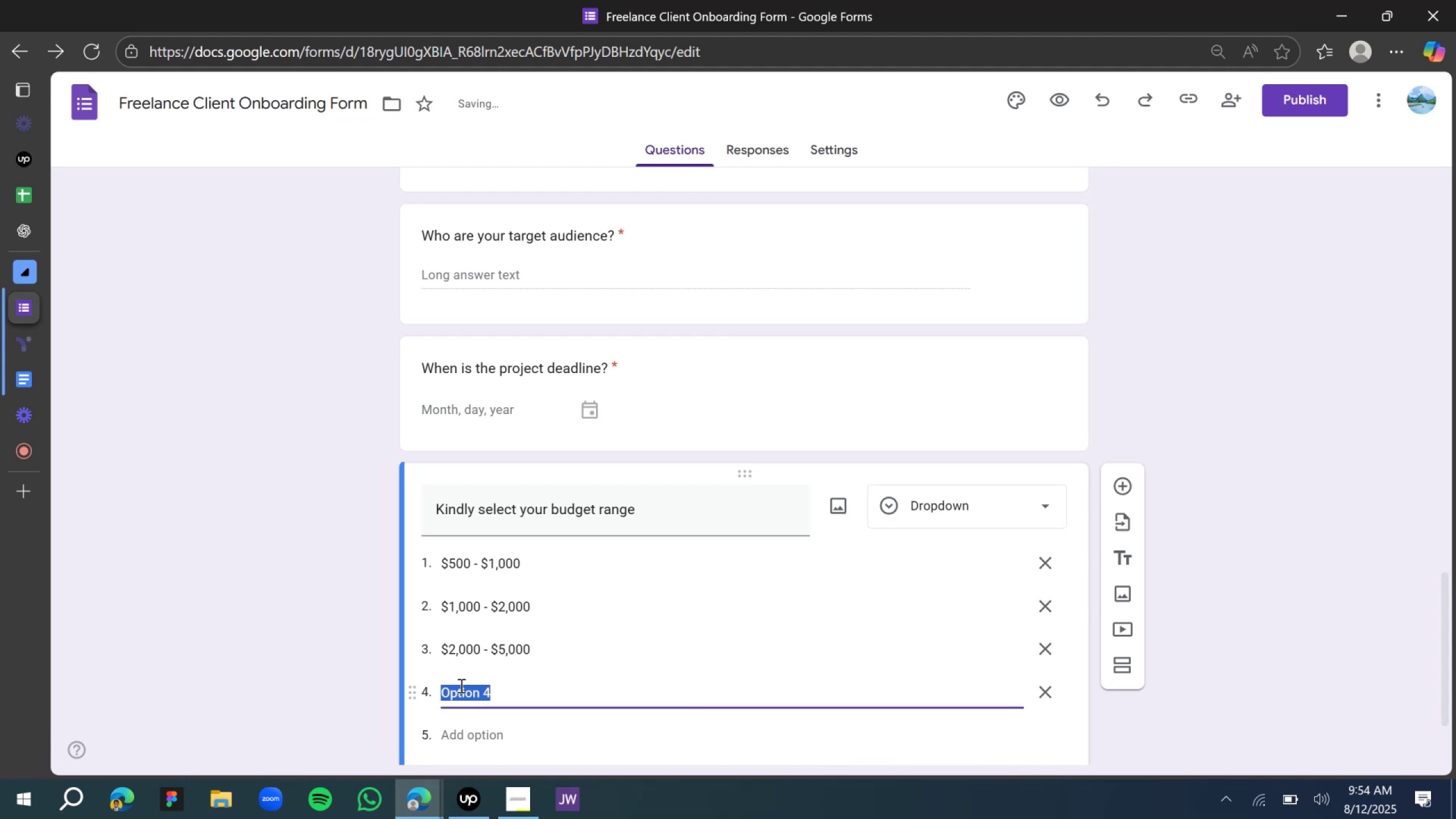 
hold_key(key=ShiftLeft, duration=0.7)
 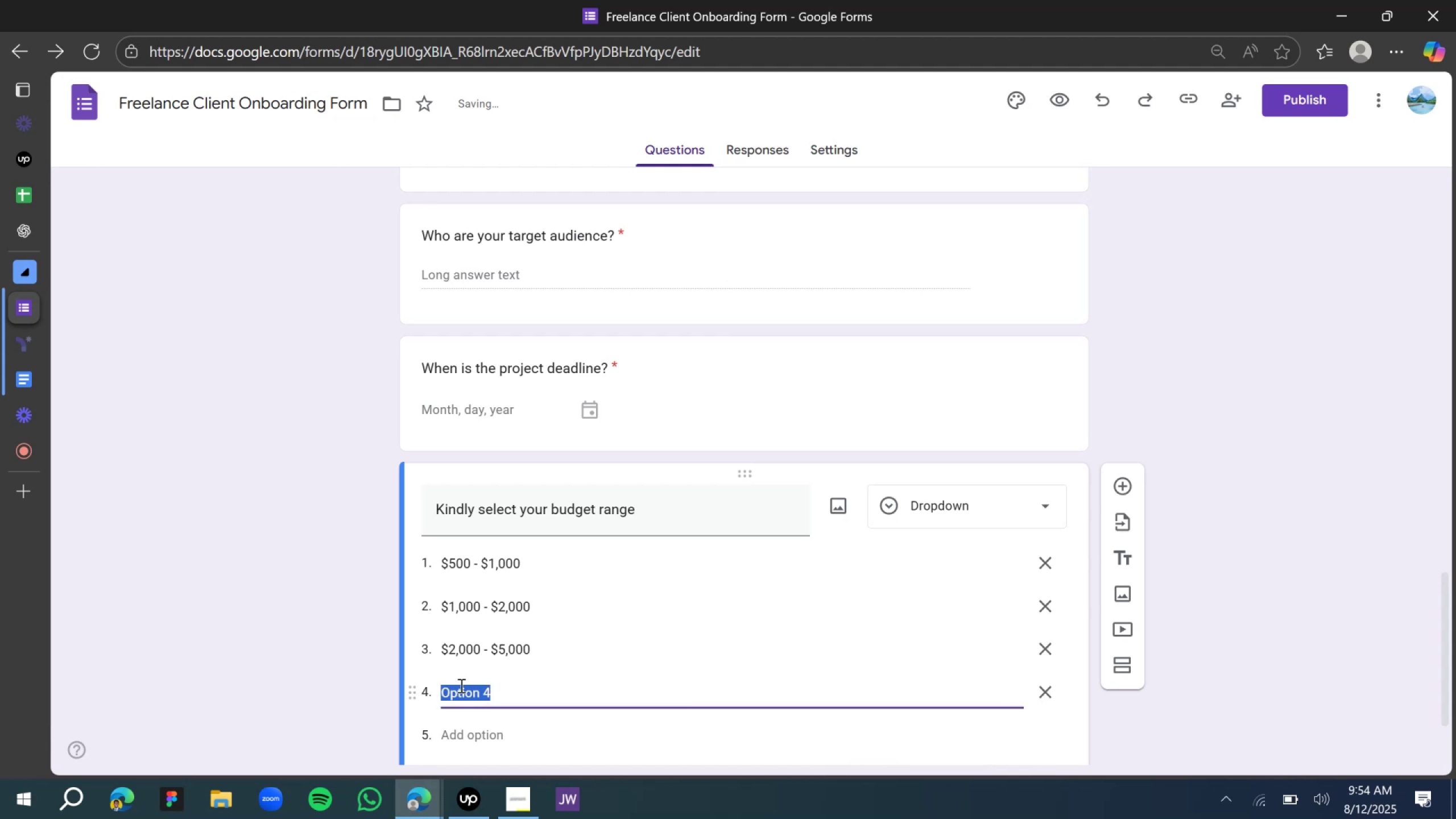 
type($5,000 - $10,000)
 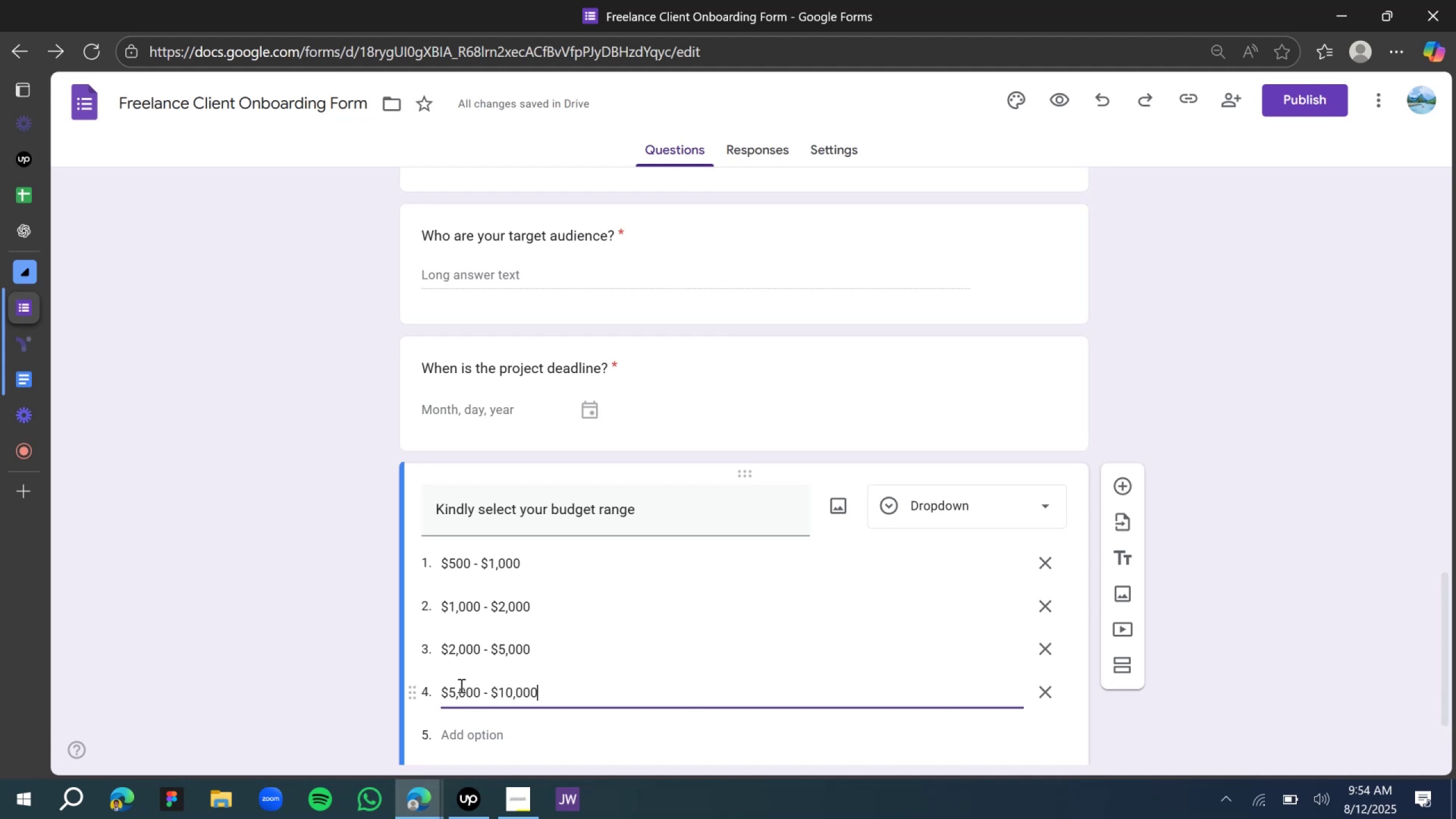 
left_click([531, 733])
 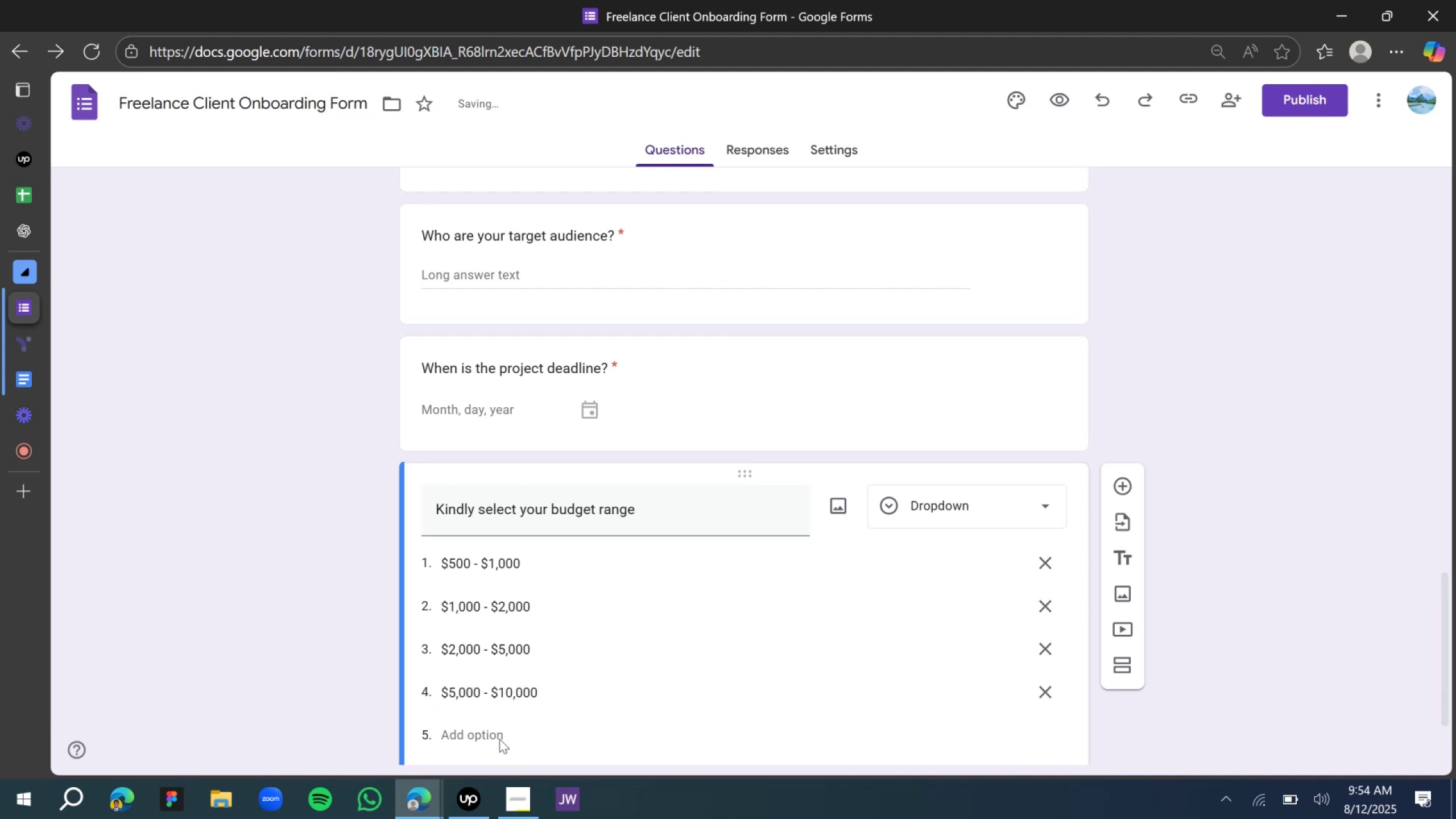 
left_click([499, 739])
 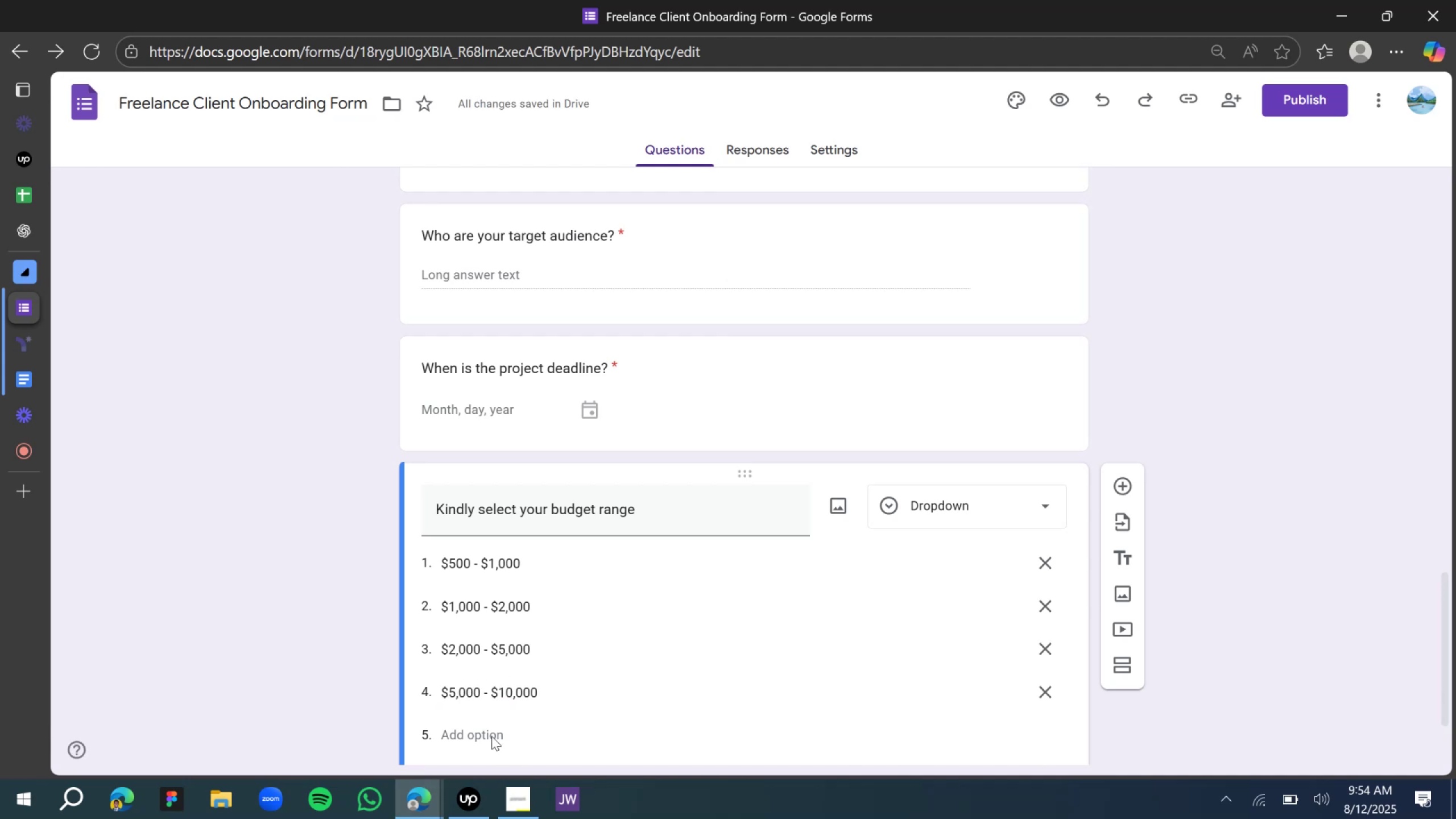 
left_click([482, 735])
 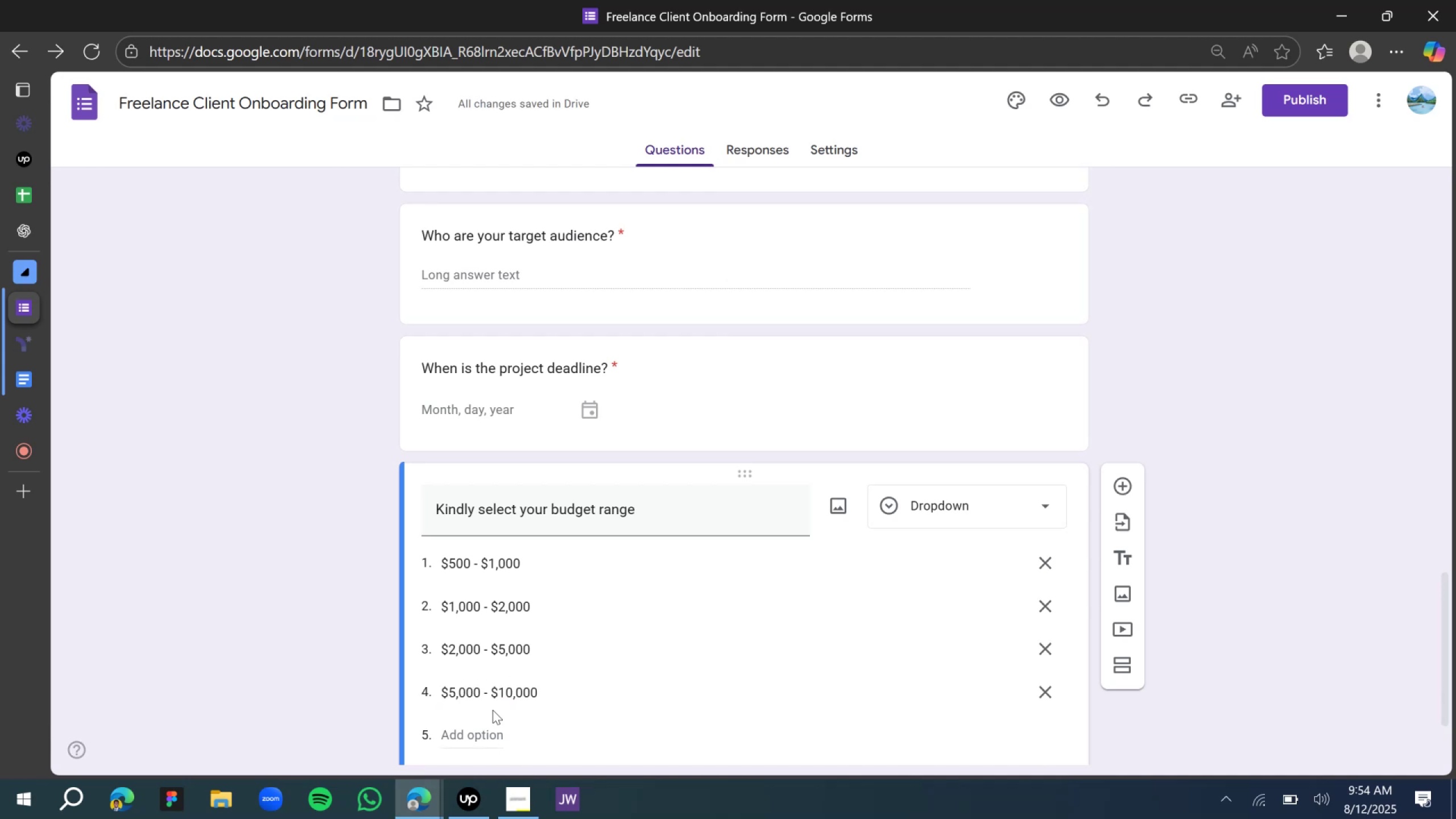 
scroll: coordinate [532, 688], scroll_direction: down, amount: 4.0
 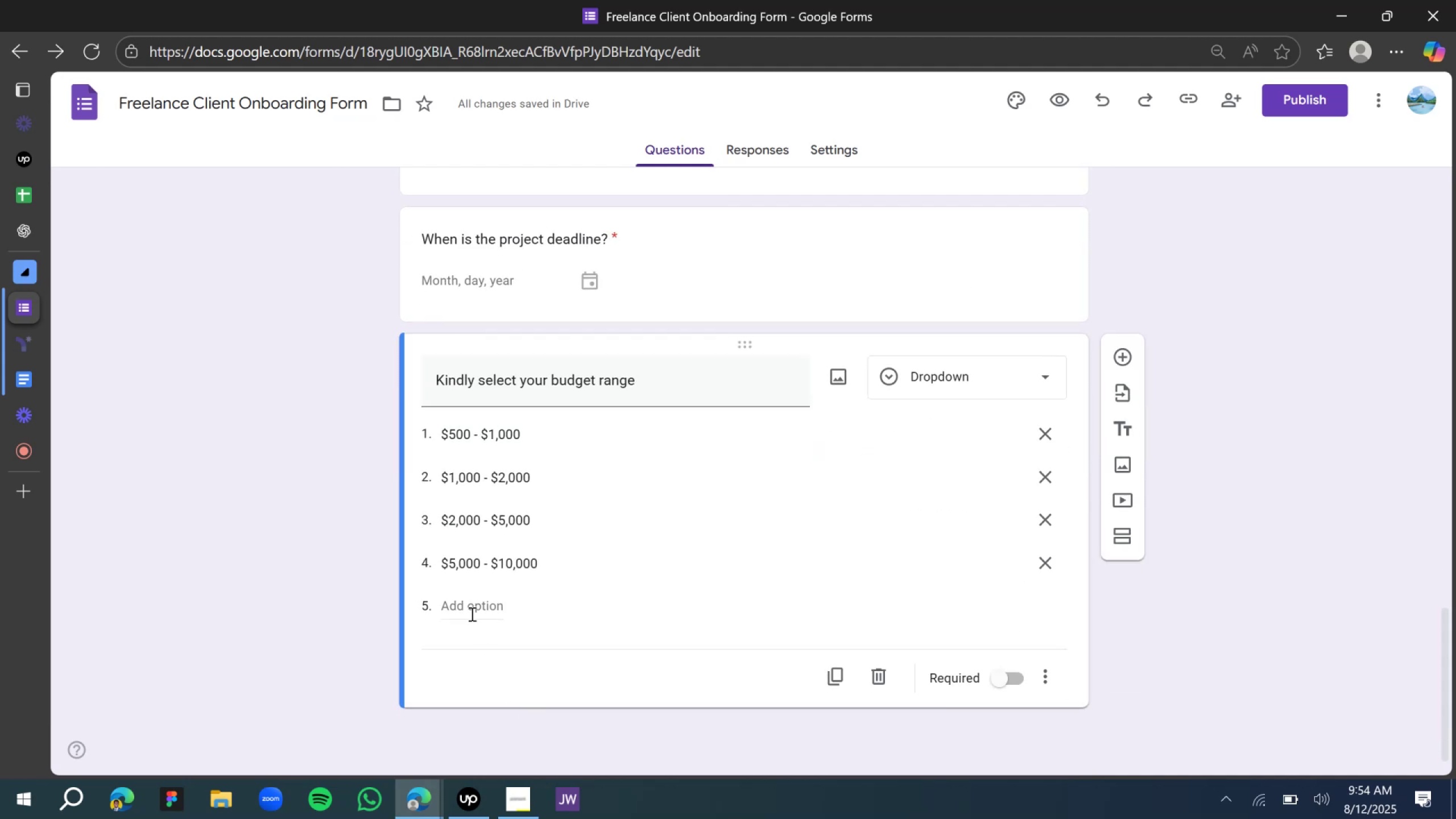 
left_click([468, 606])
 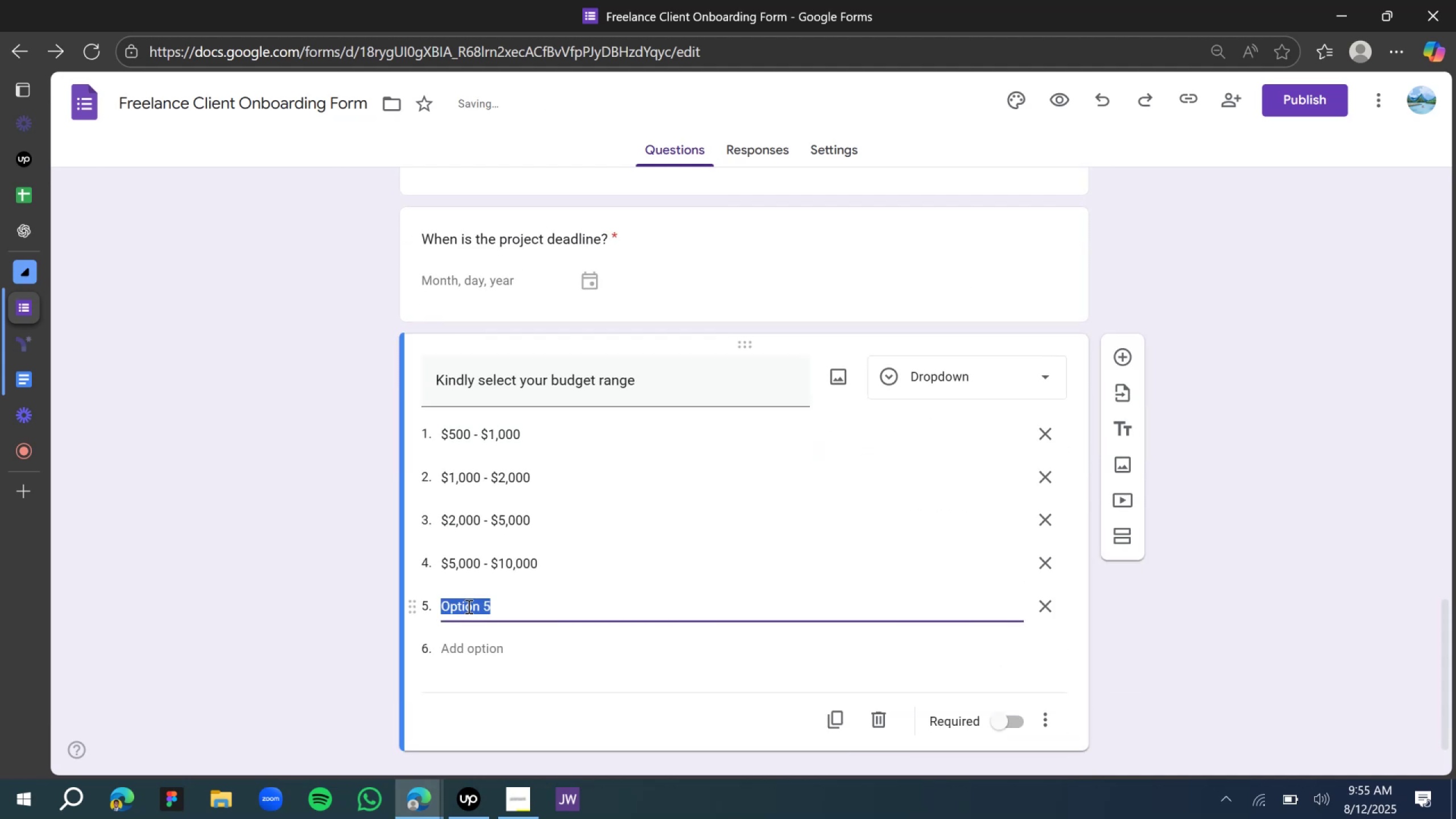 
type($10,0000)
key(Backspace)
type( and above)
 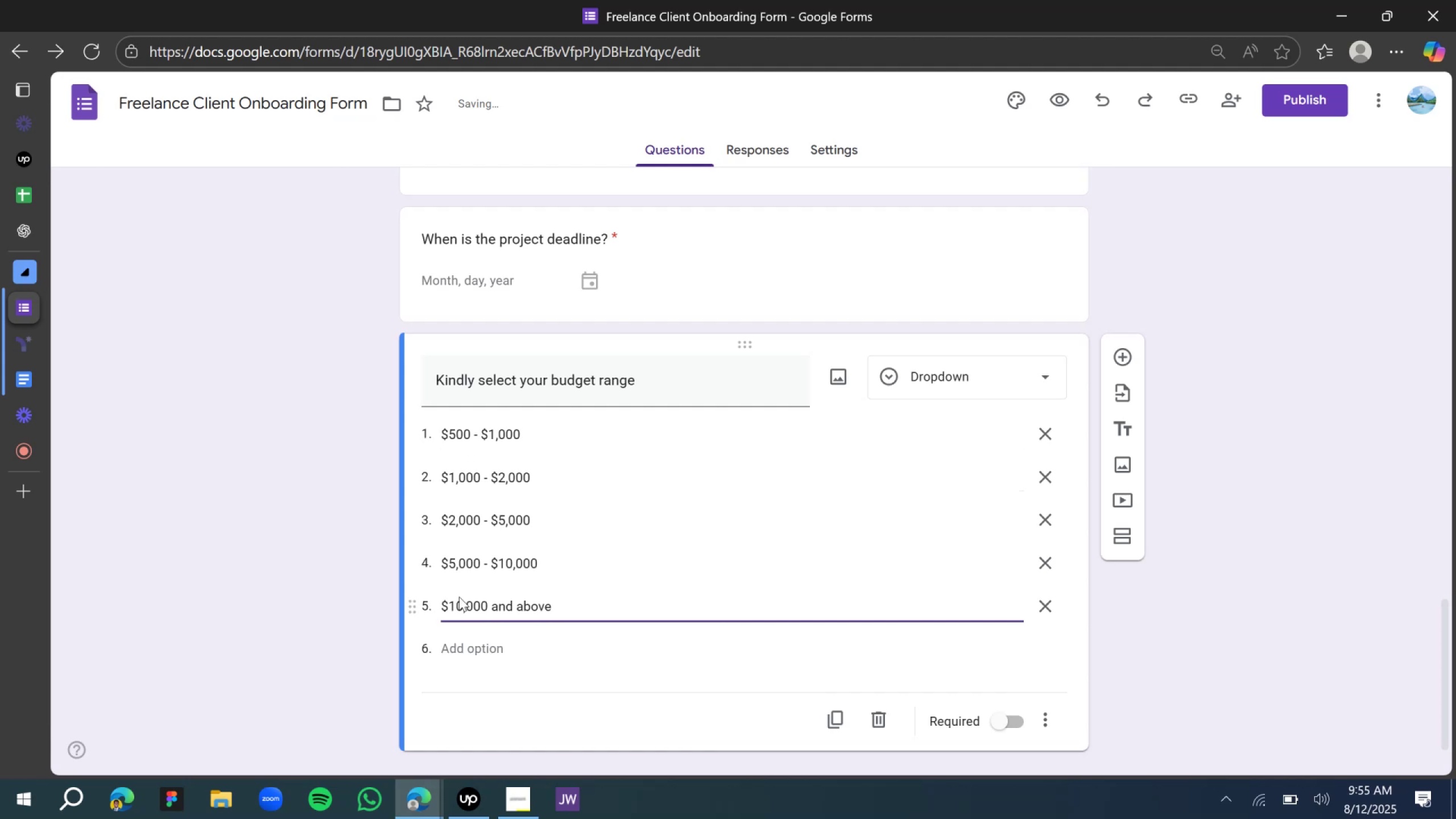 
left_click([460, 650])
 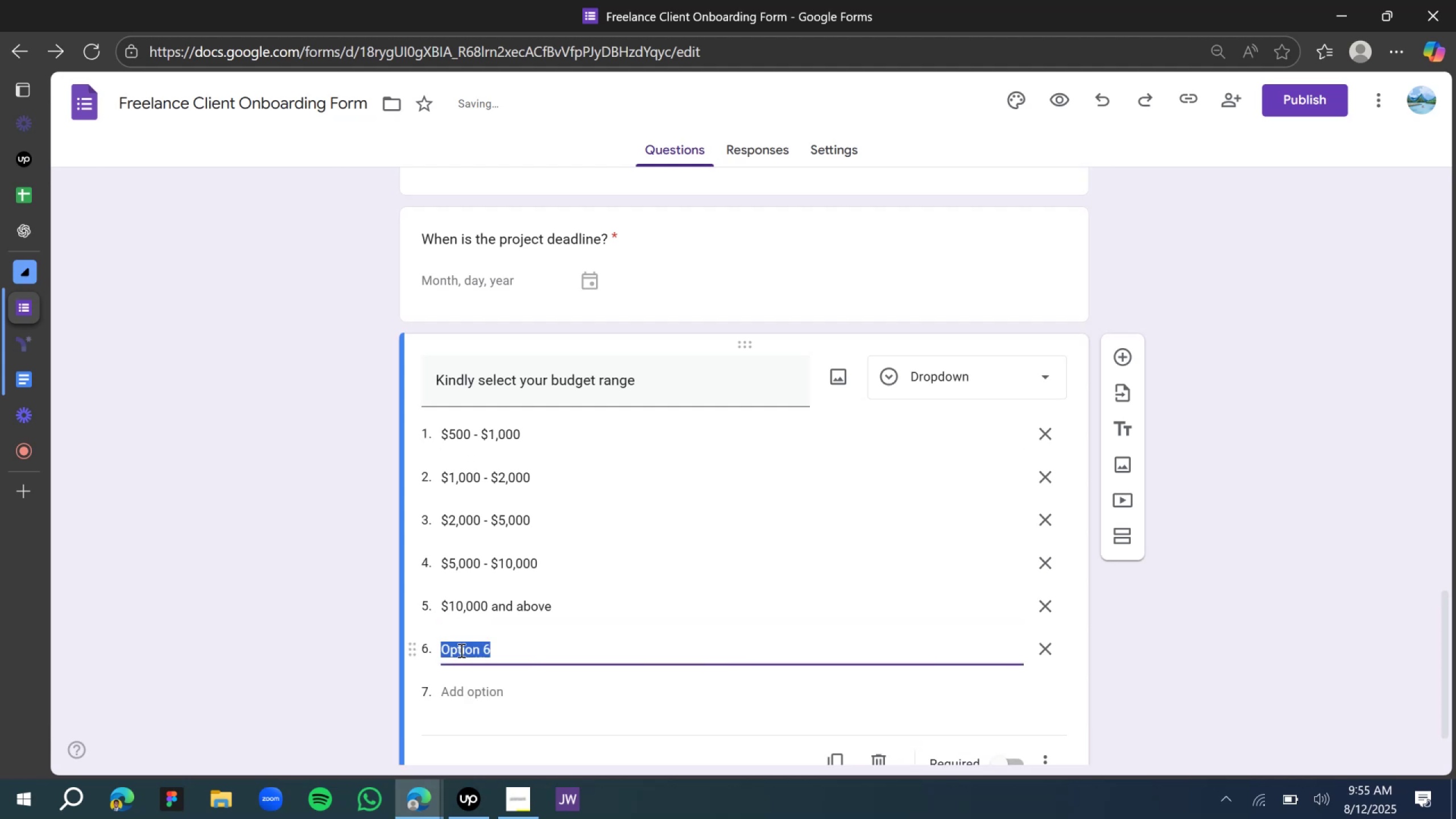 
hold_key(key=ShiftLeft, duration=0.33)
 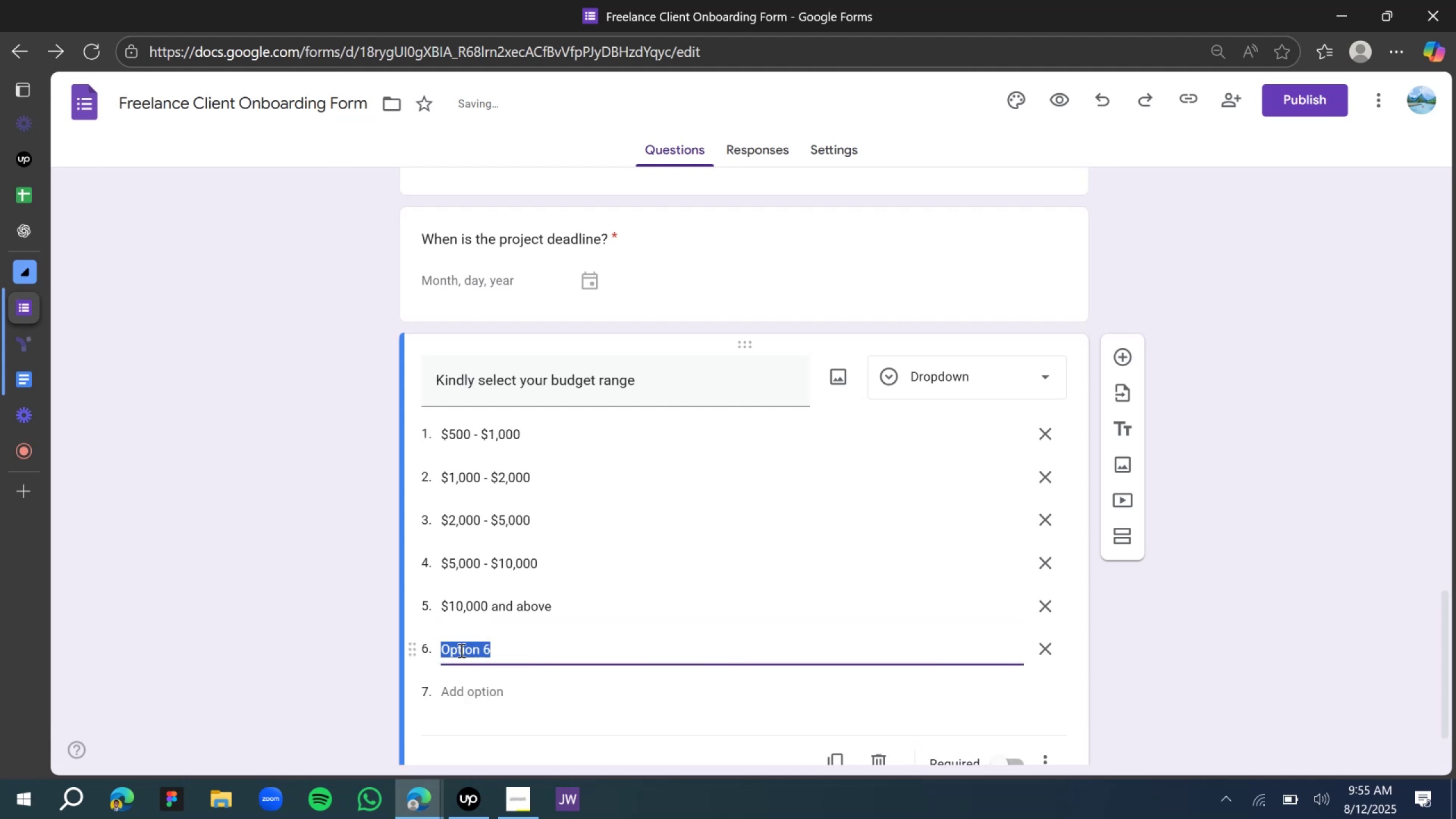 
type(Below $500)
 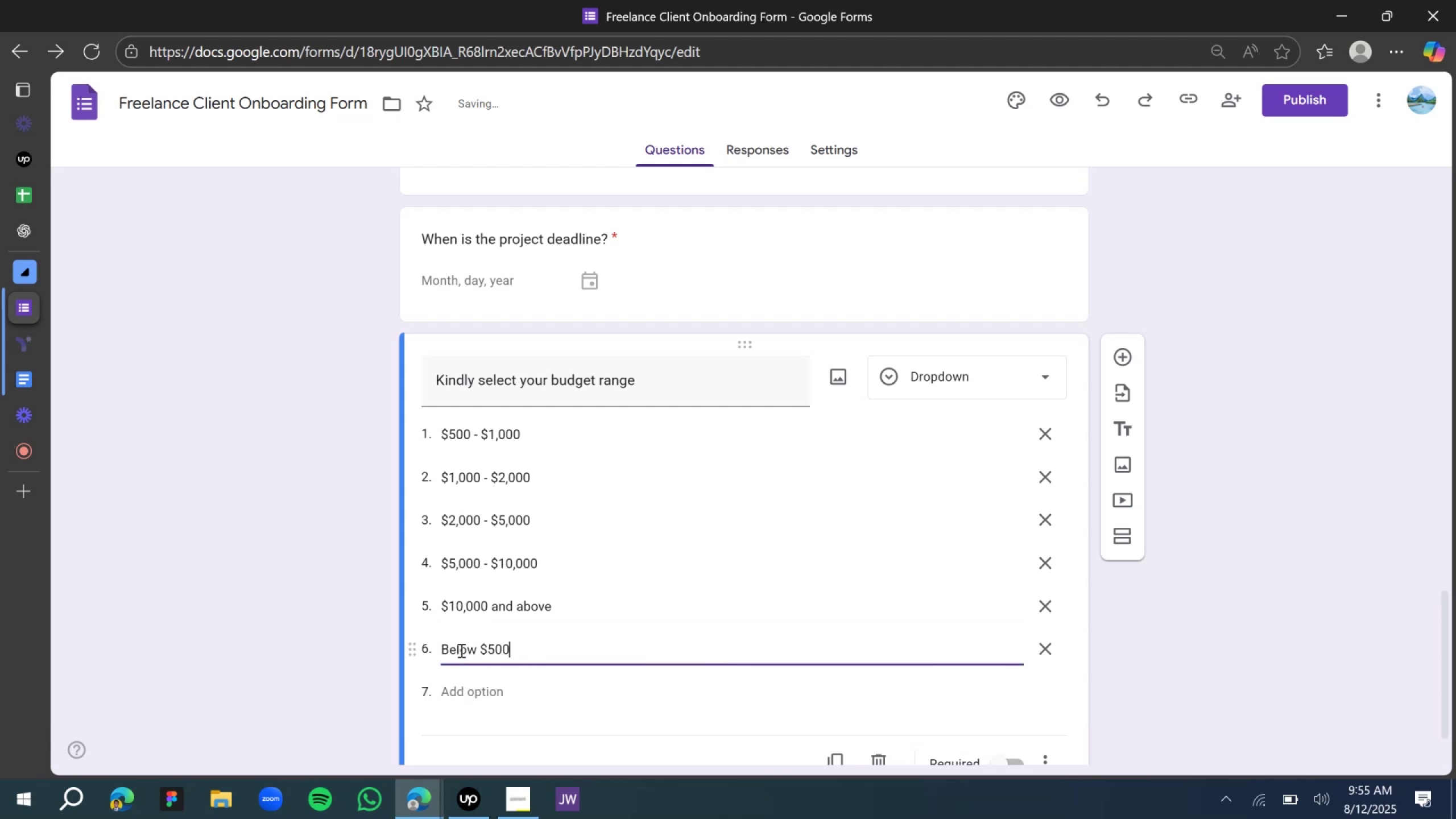 
wait(5.13)
 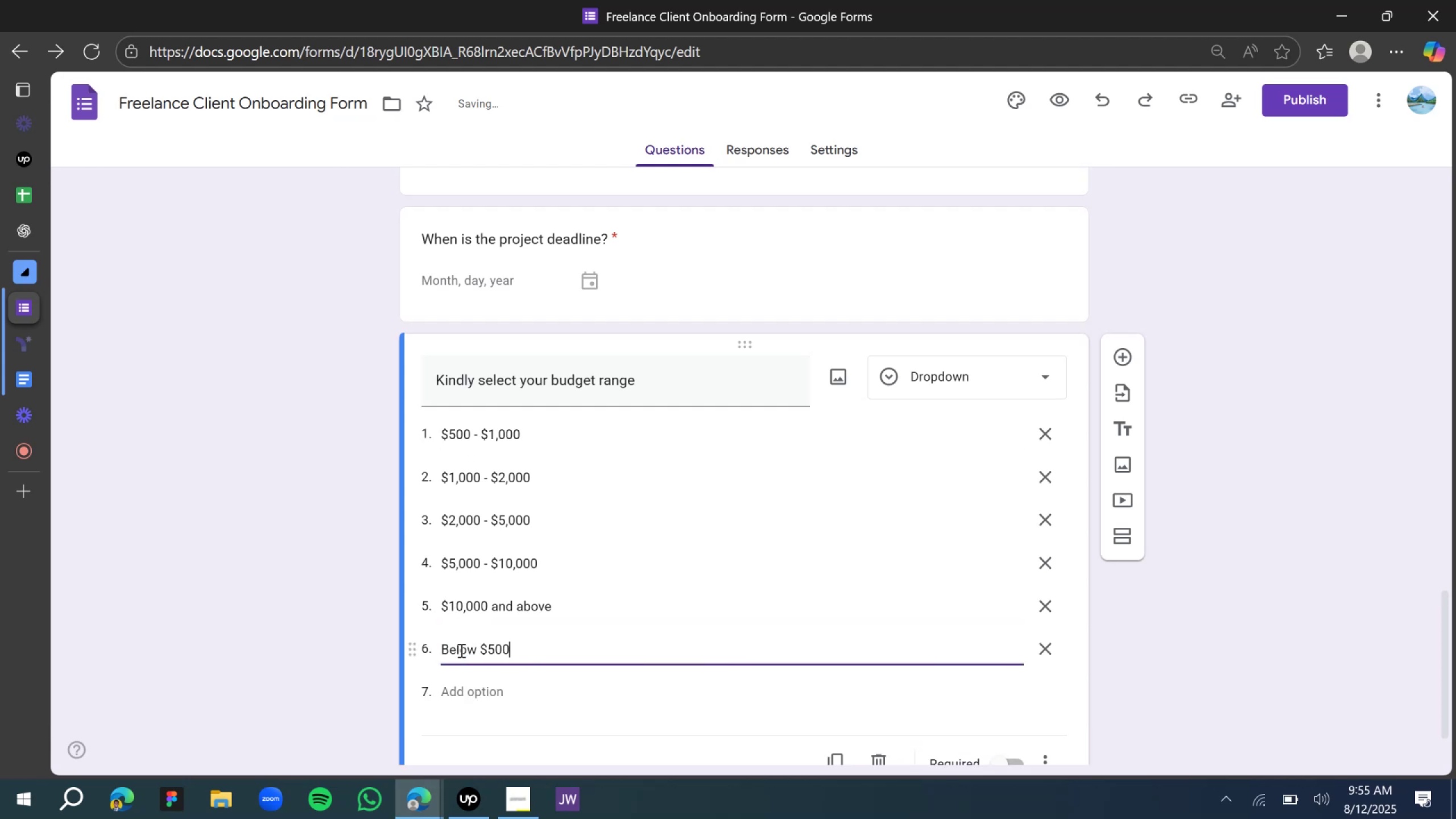 
scroll: coordinate [653, 439], scroll_direction: down, amount: 3.0
 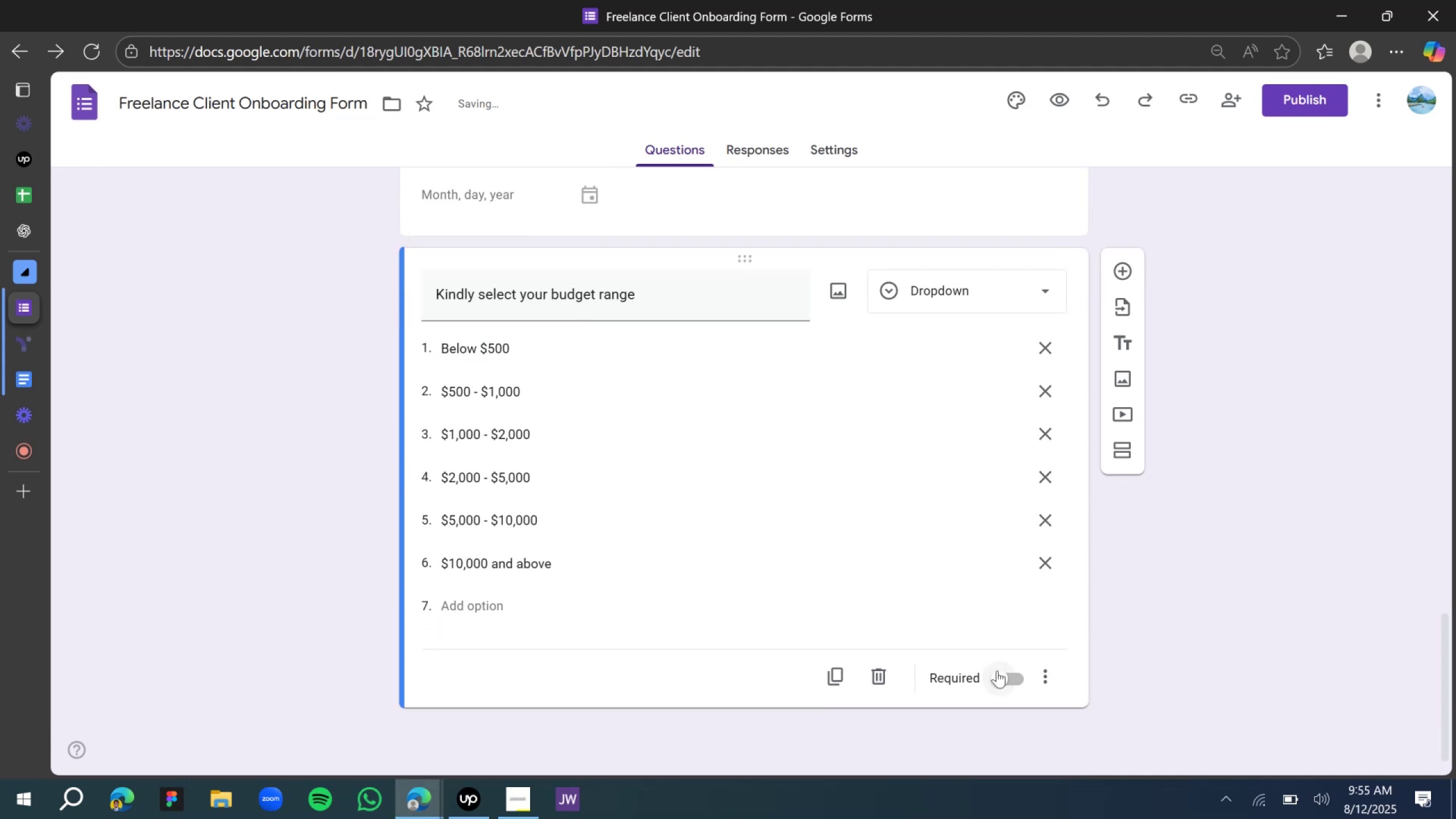 
left_click([999, 682])
 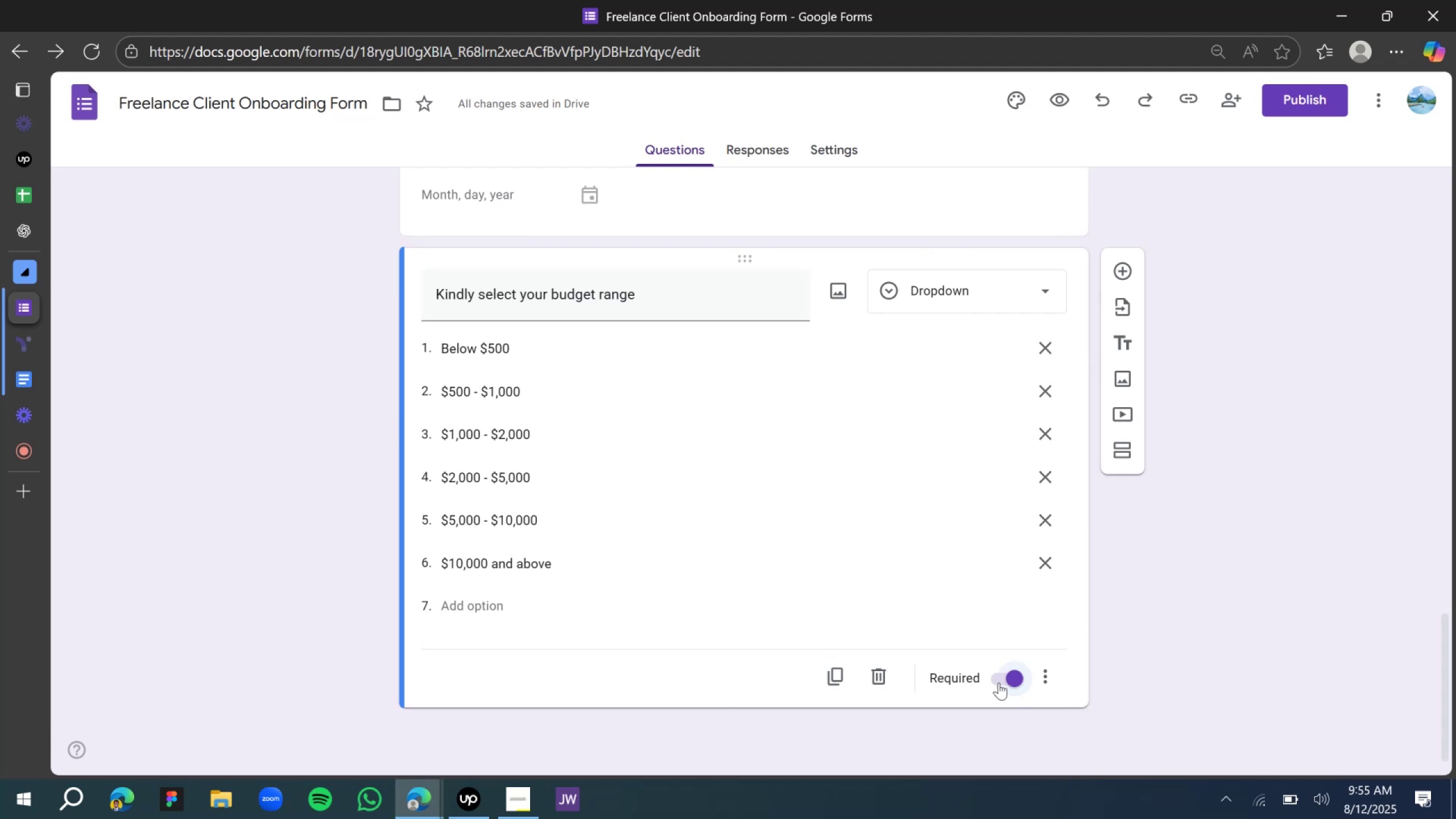 
wait(10.87)
 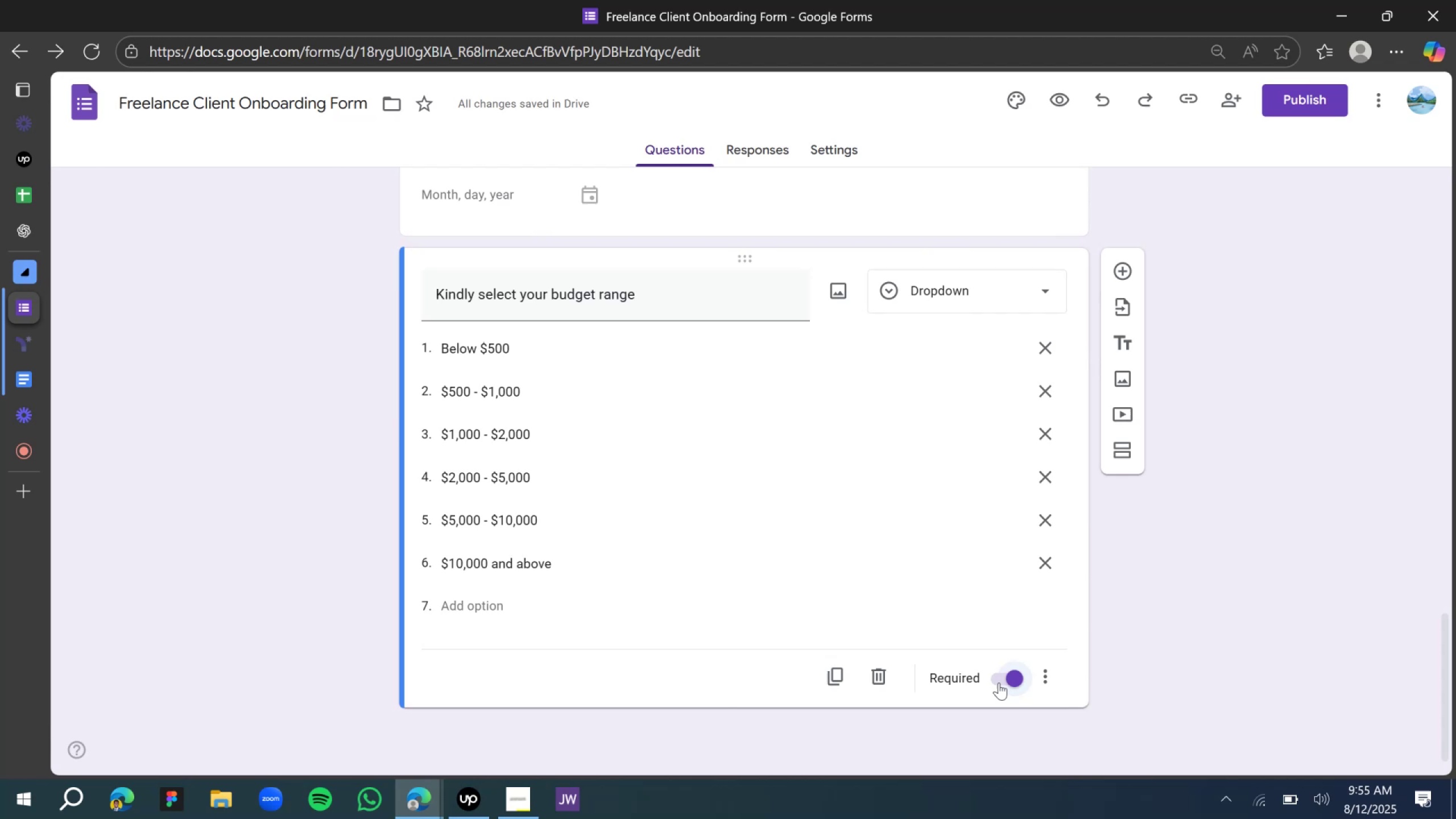 
left_click([365, 413])
 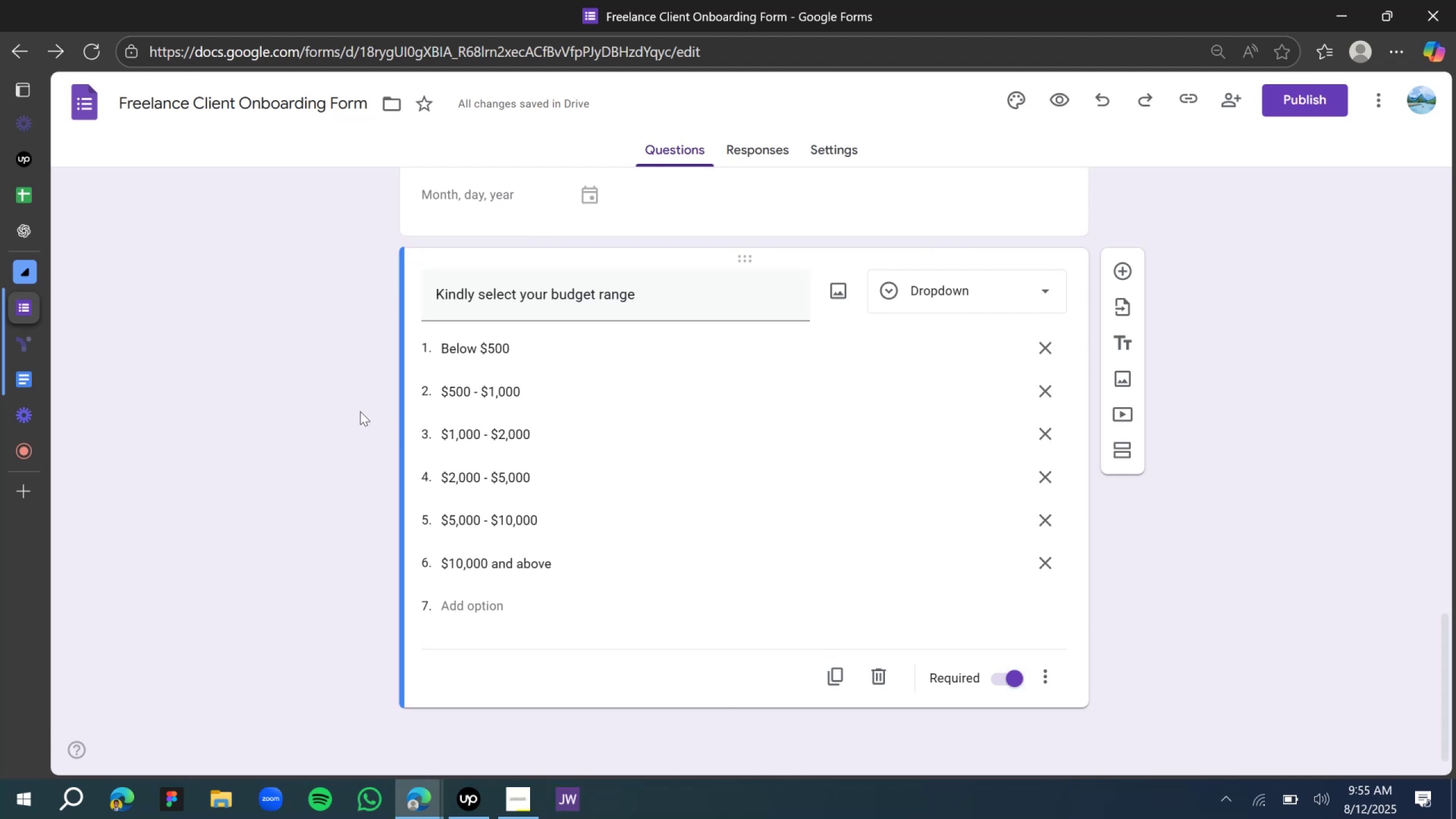 
scroll: coordinate [558, 394], scroll_direction: up, amount: 2.0
 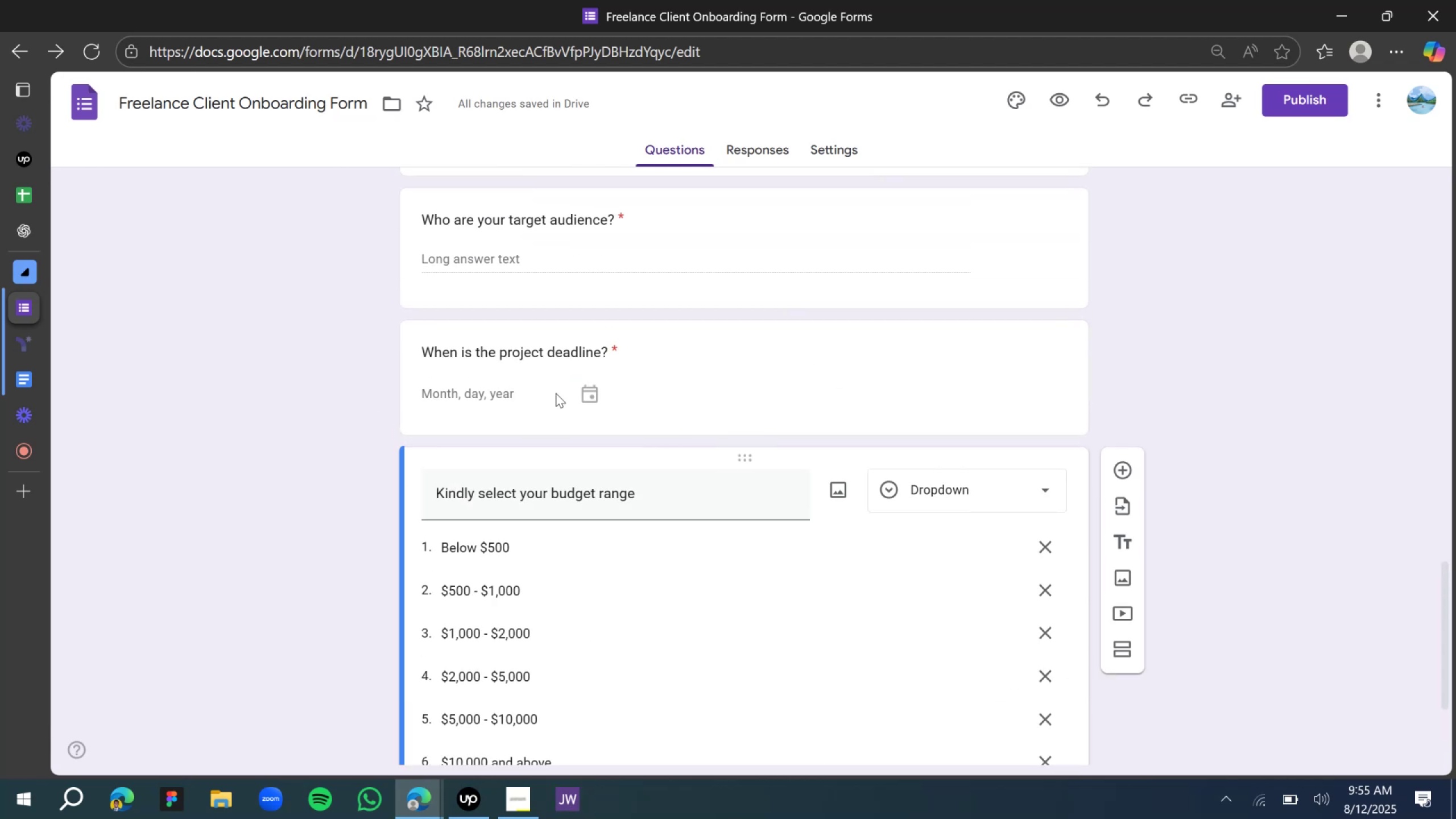 
scroll: coordinate [556, 394], scroll_direction: down, amount: 4.0
 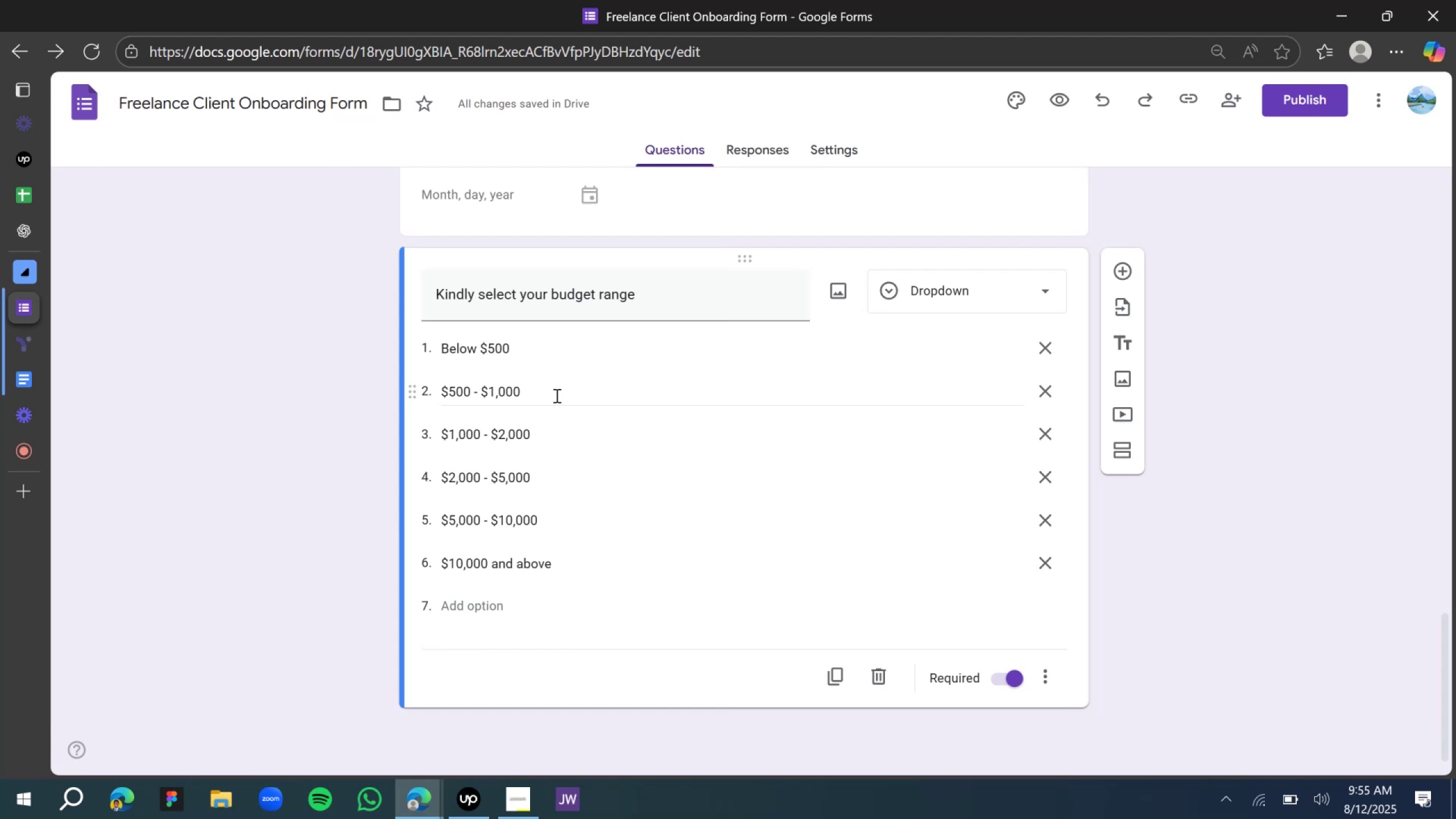 
wait(5.61)
 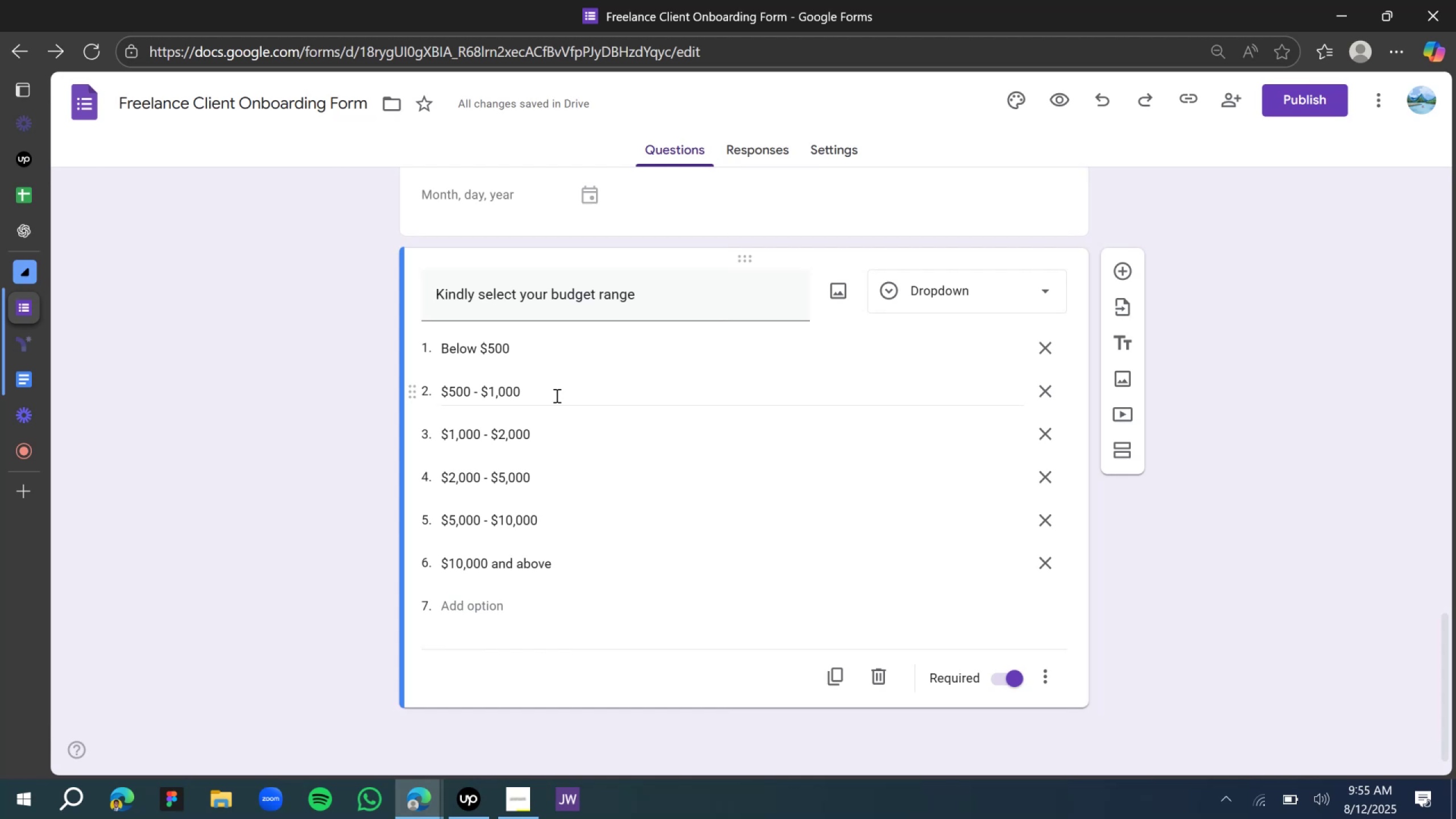 
left_click([282, 460])
 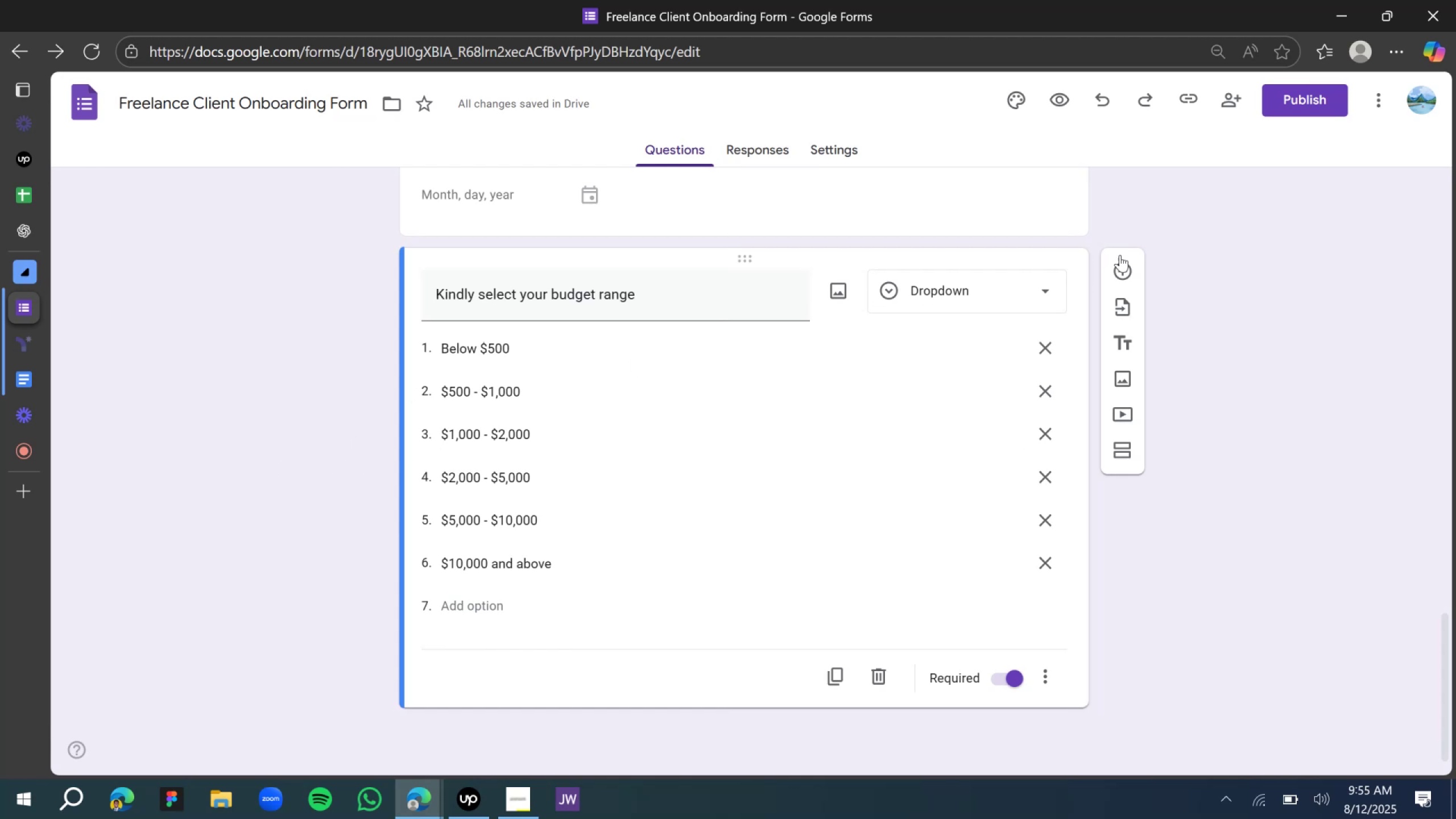 
left_click([1124, 272])
 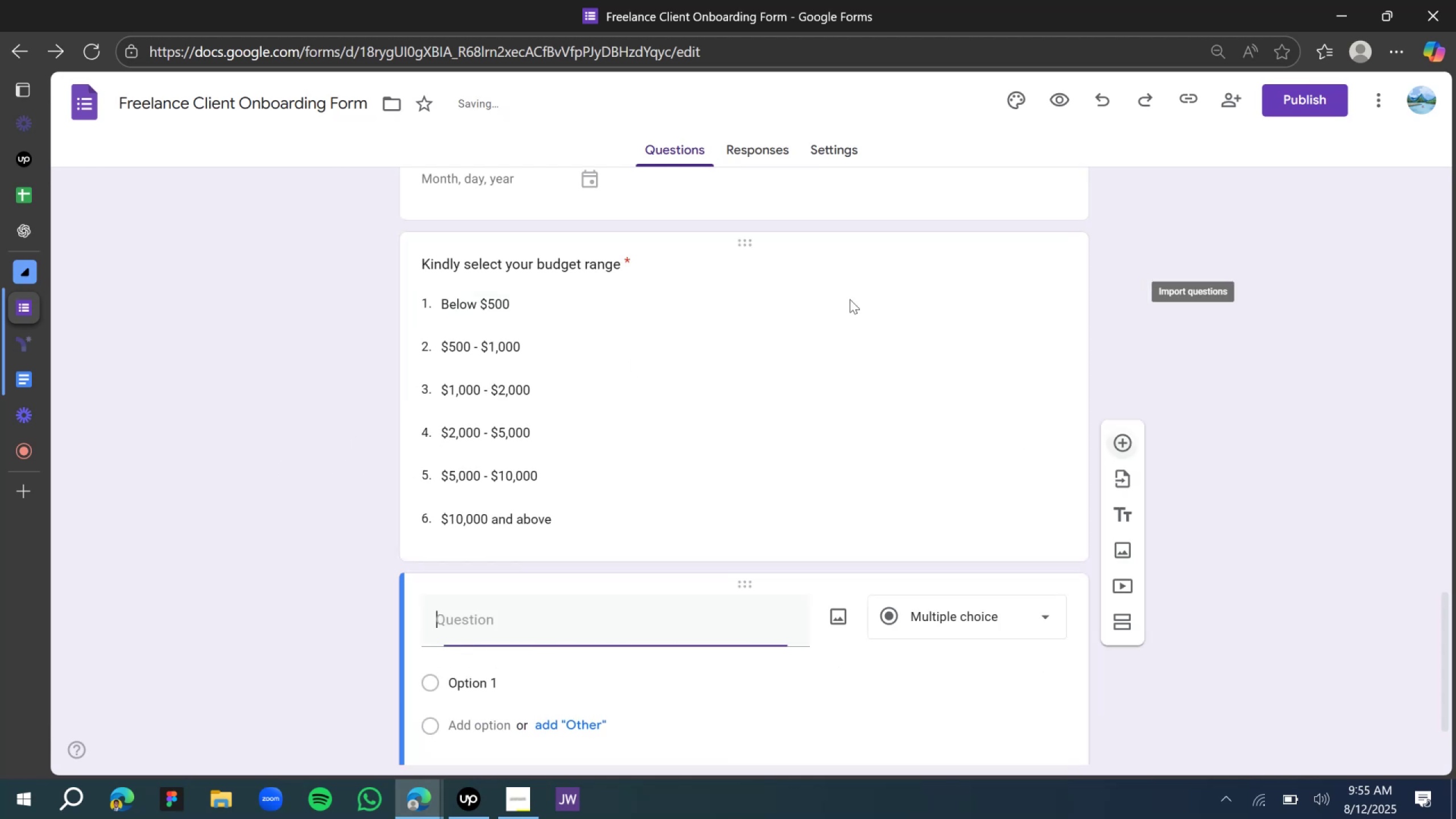 
scroll: coordinate [450, 448], scroll_direction: down, amount: 7.0
 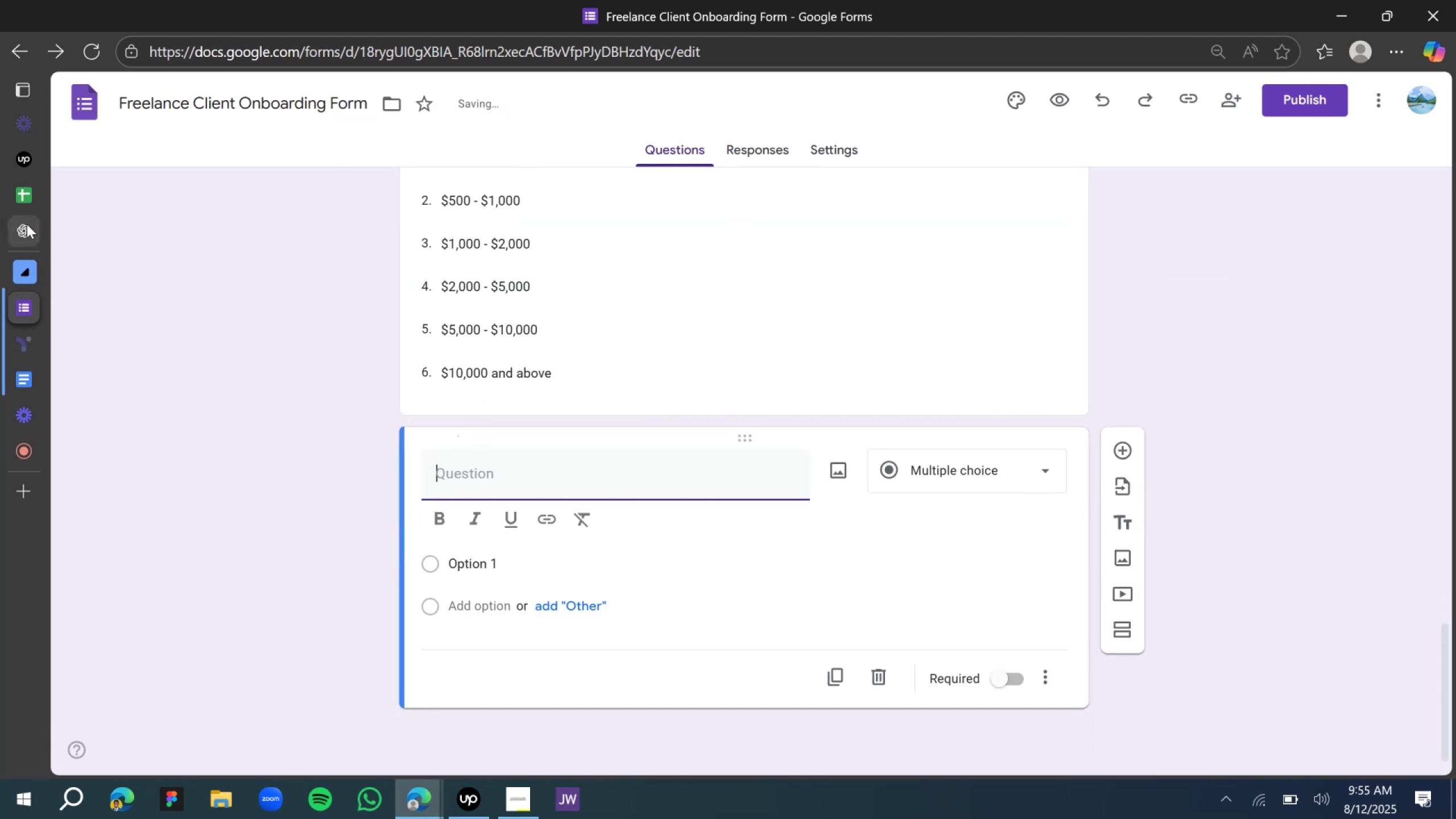 
left_click([27, 224])
 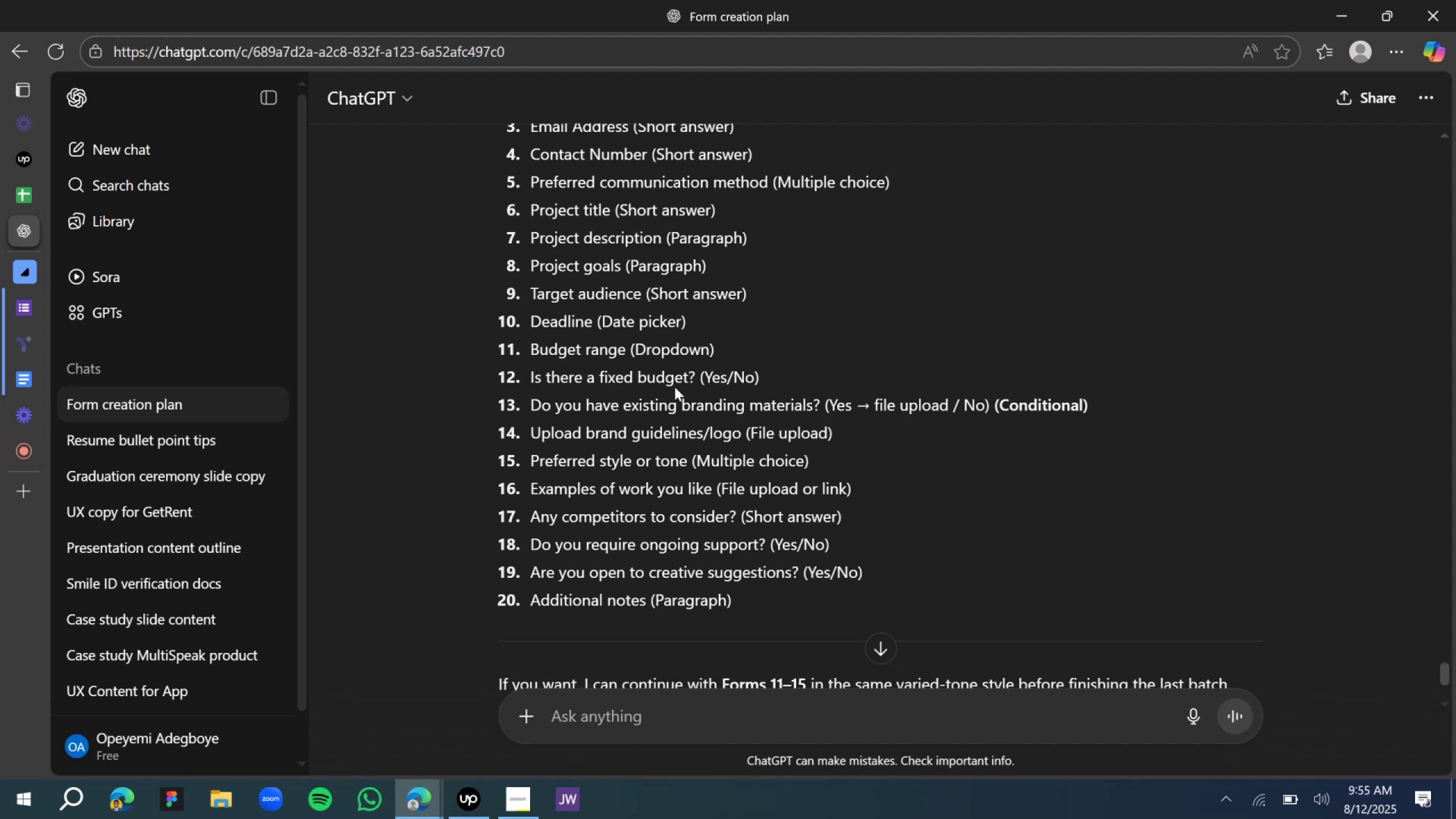 
wait(8.15)
 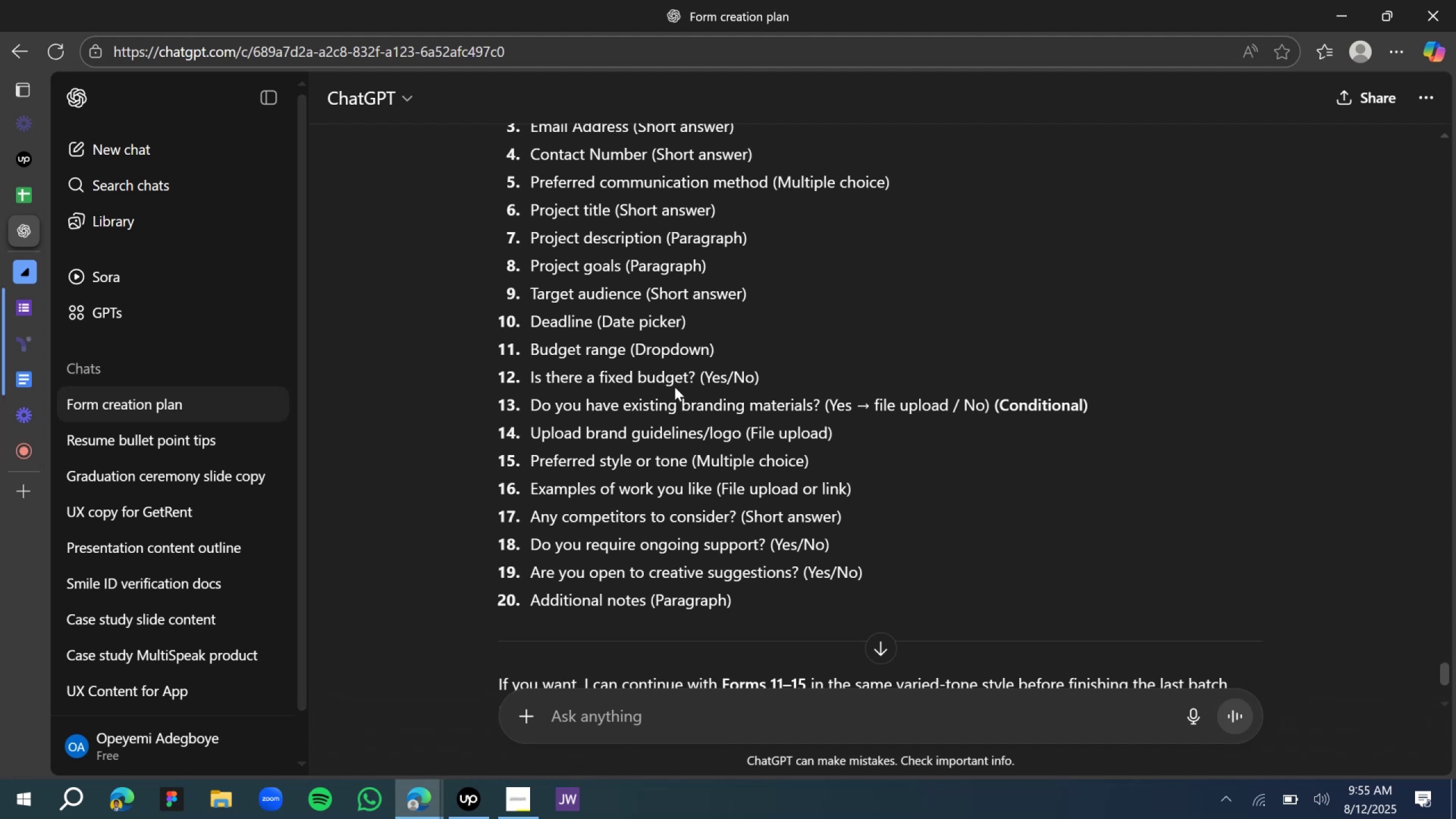 
mouse_move([272, 547])
 